 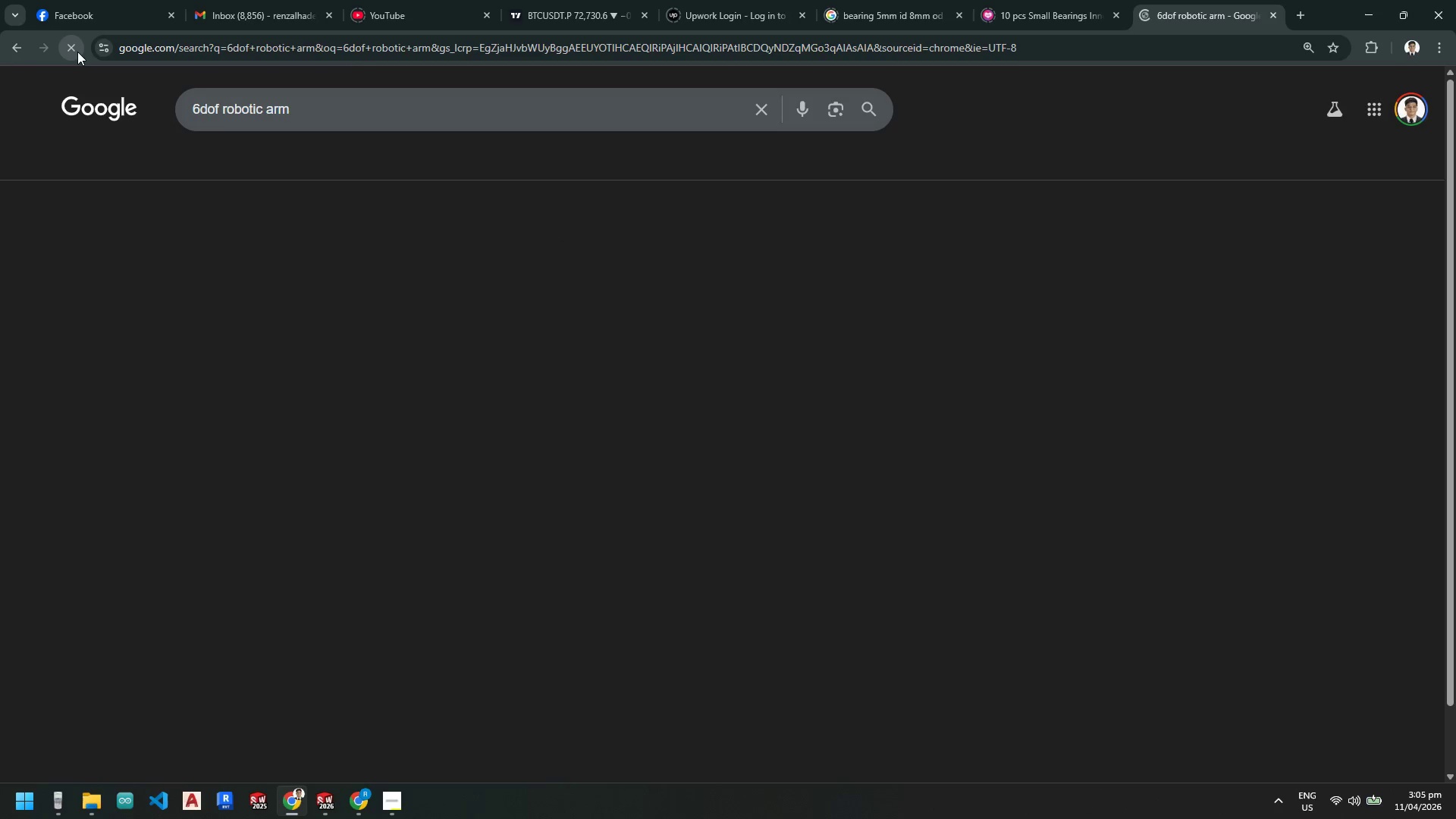 
left_click([314, 168])
 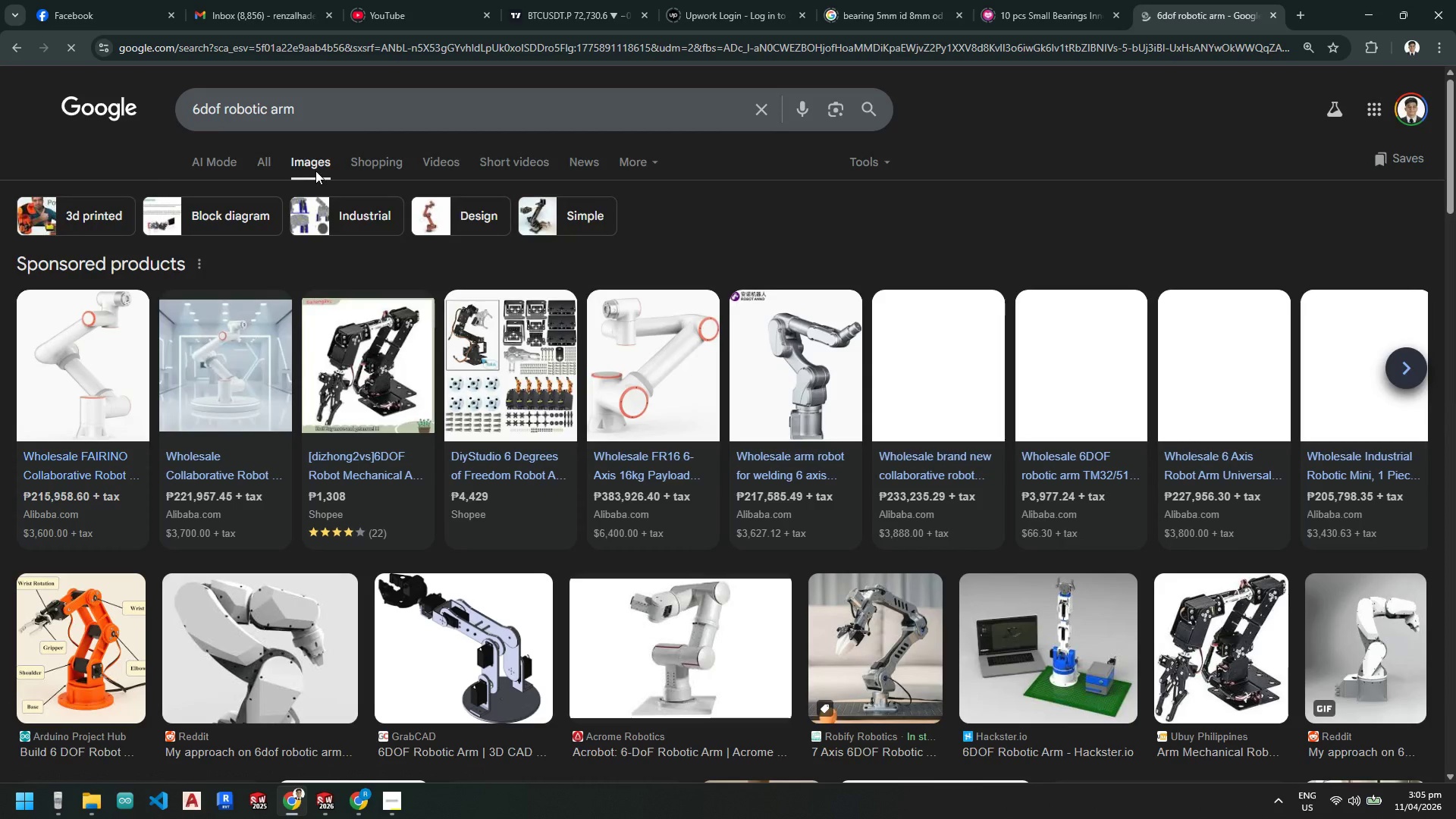 
scroll: coordinate [526, 565], scroll_direction: down, amount: 2.0
 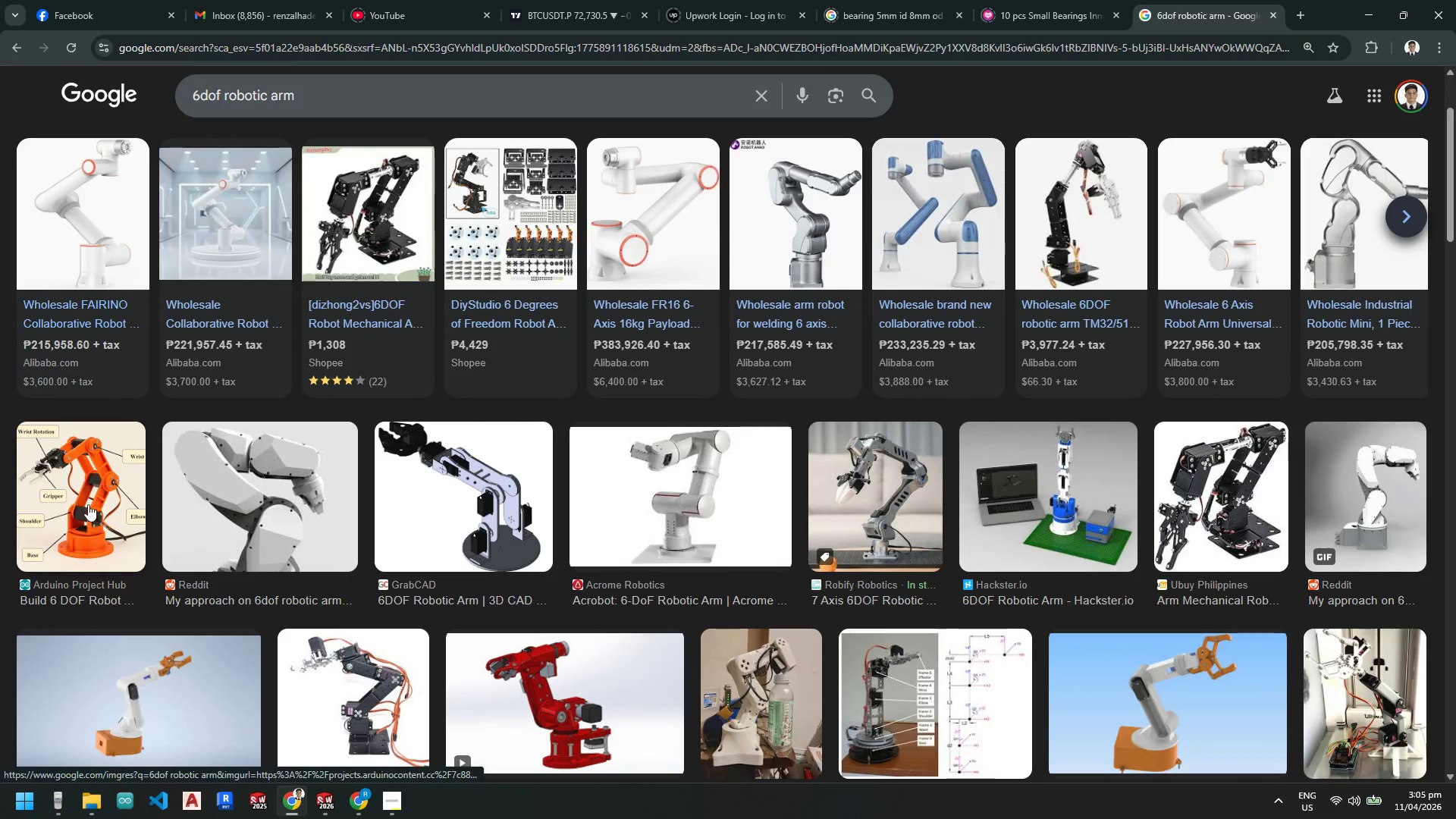 
wait(13.29)
 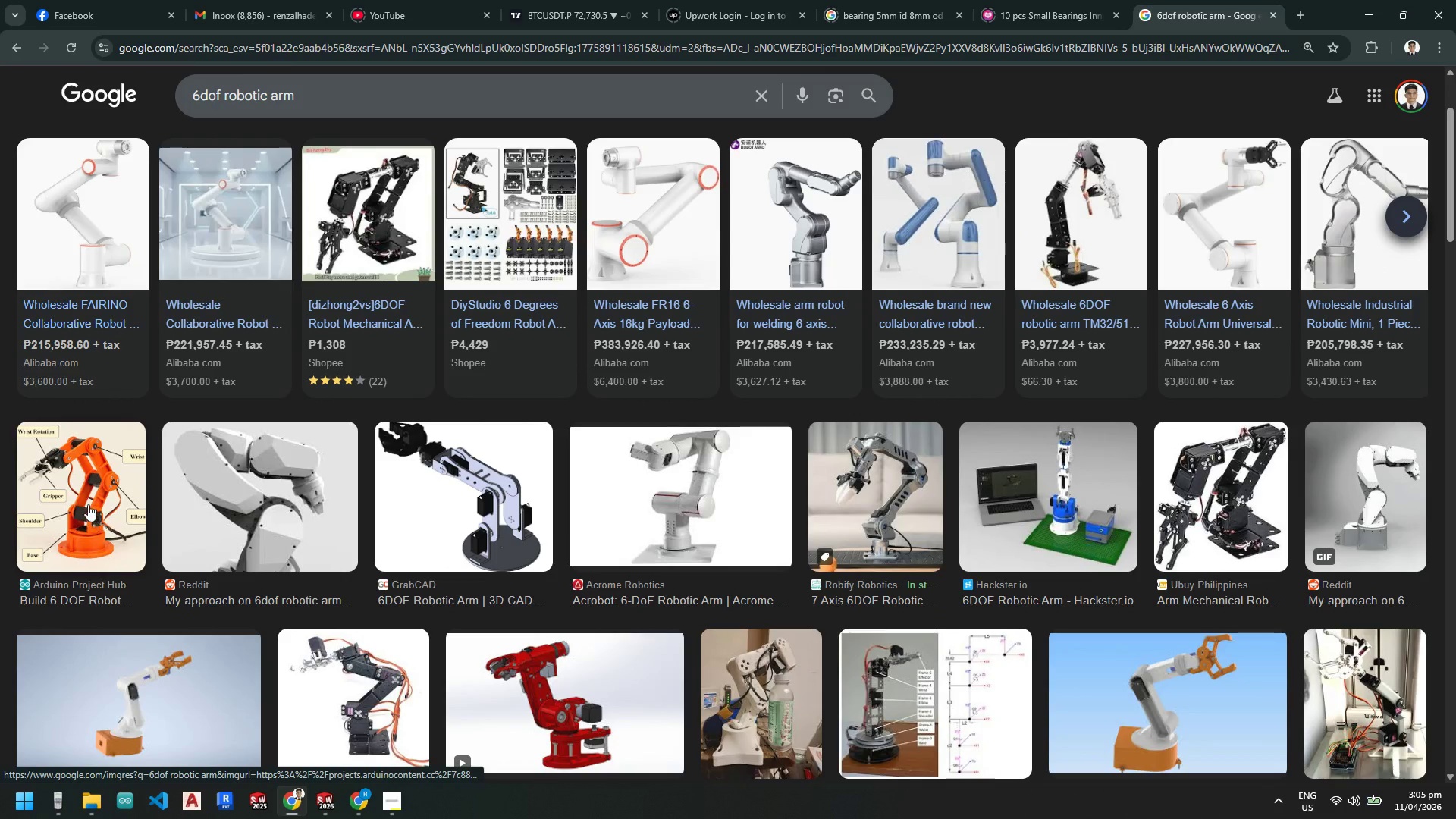 
scroll: coordinate [168, 508], scroll_direction: down, amount: 1.0
 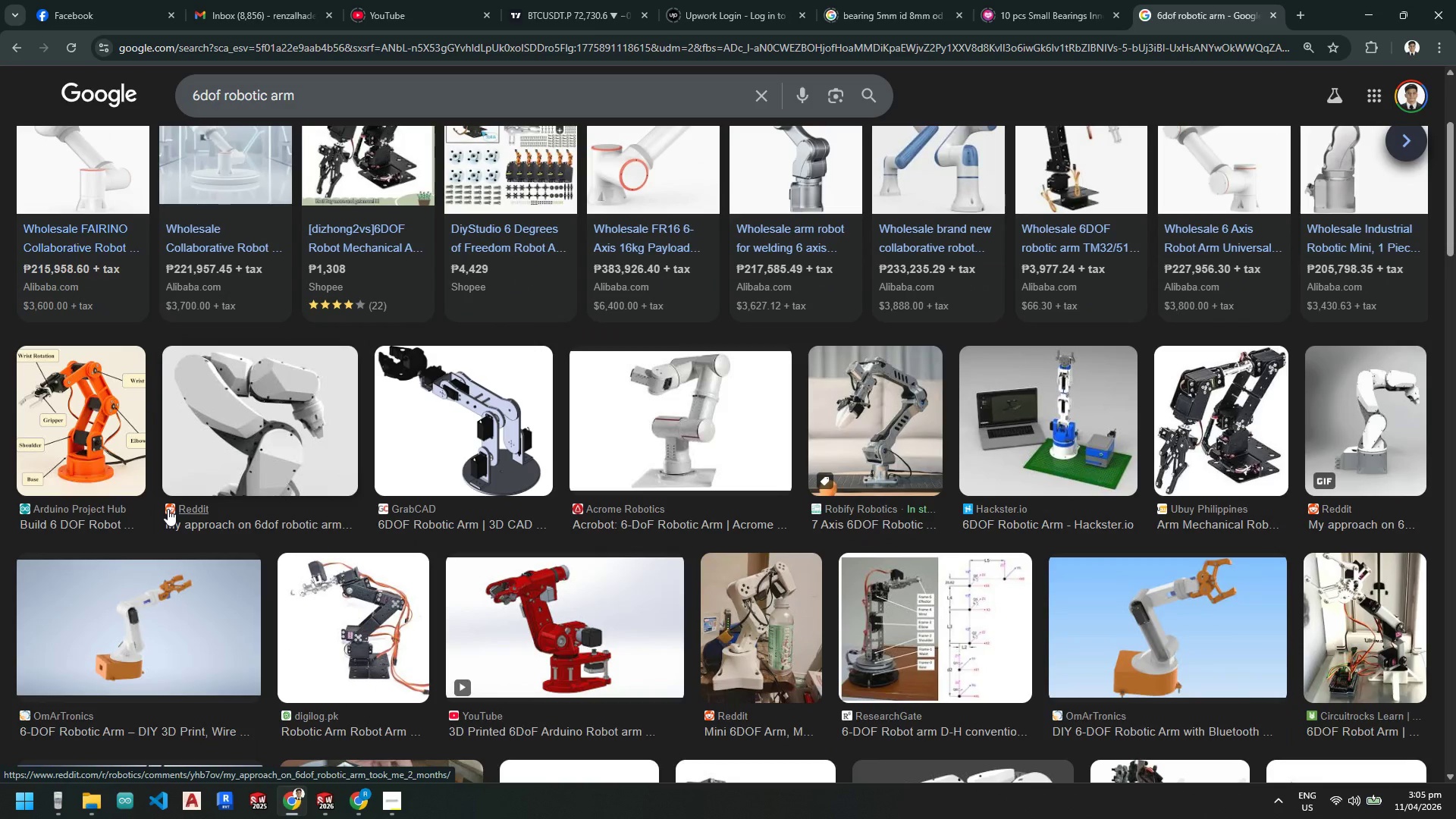 
wait(13.78)
 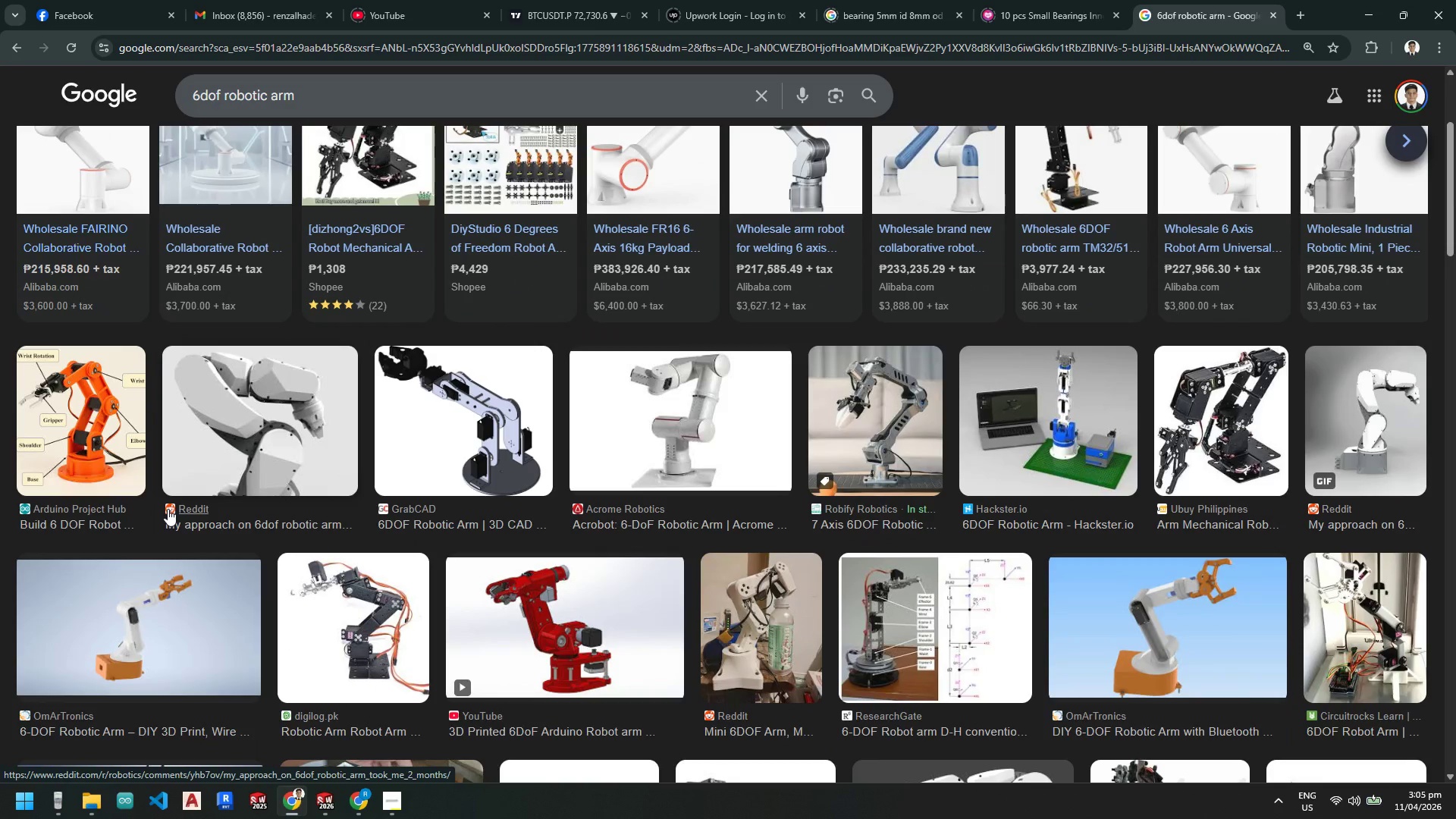 
scroll: coordinate [171, 507], scroll_direction: up, amount: 3.0
 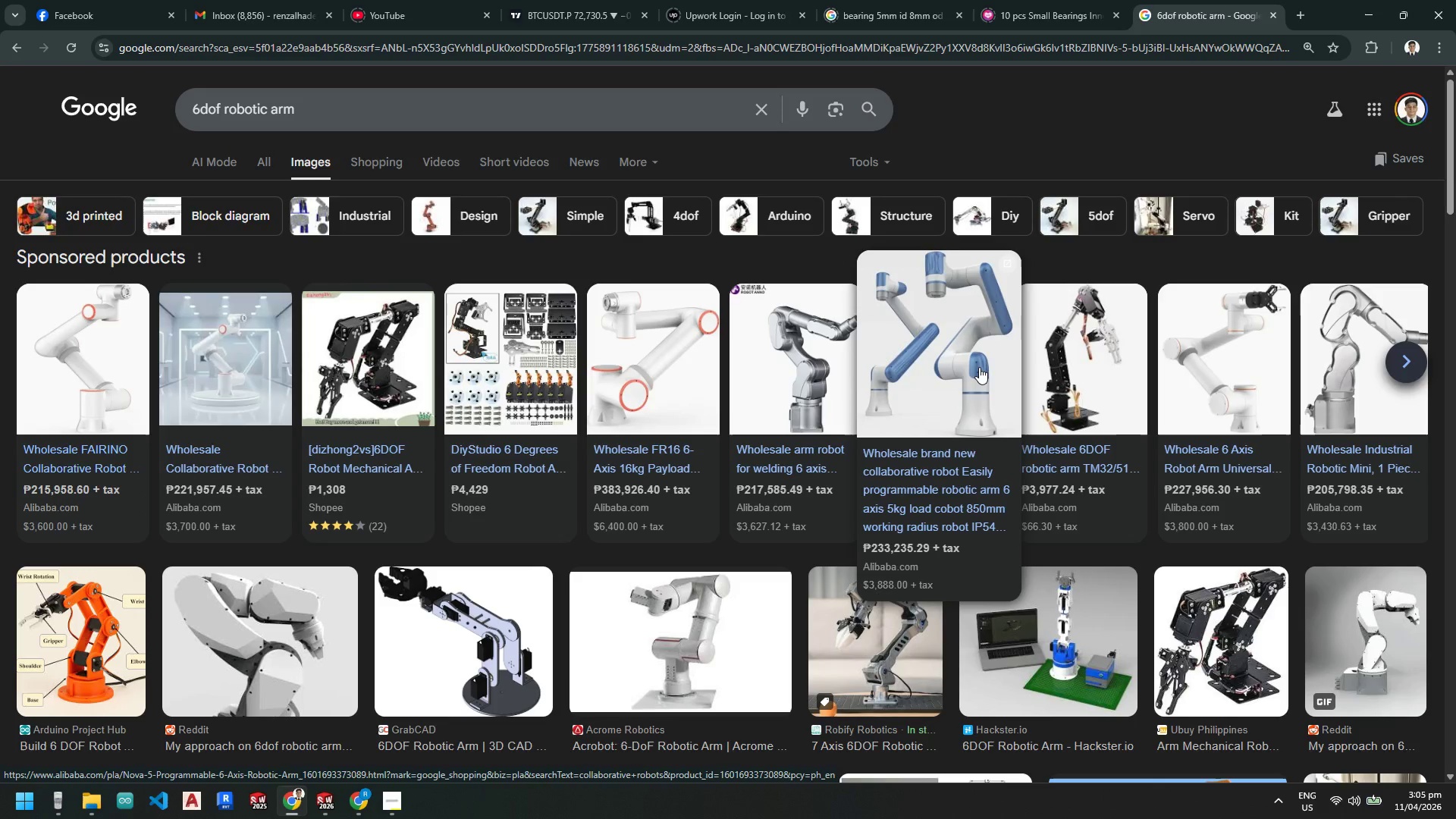 
wait(16.57)
 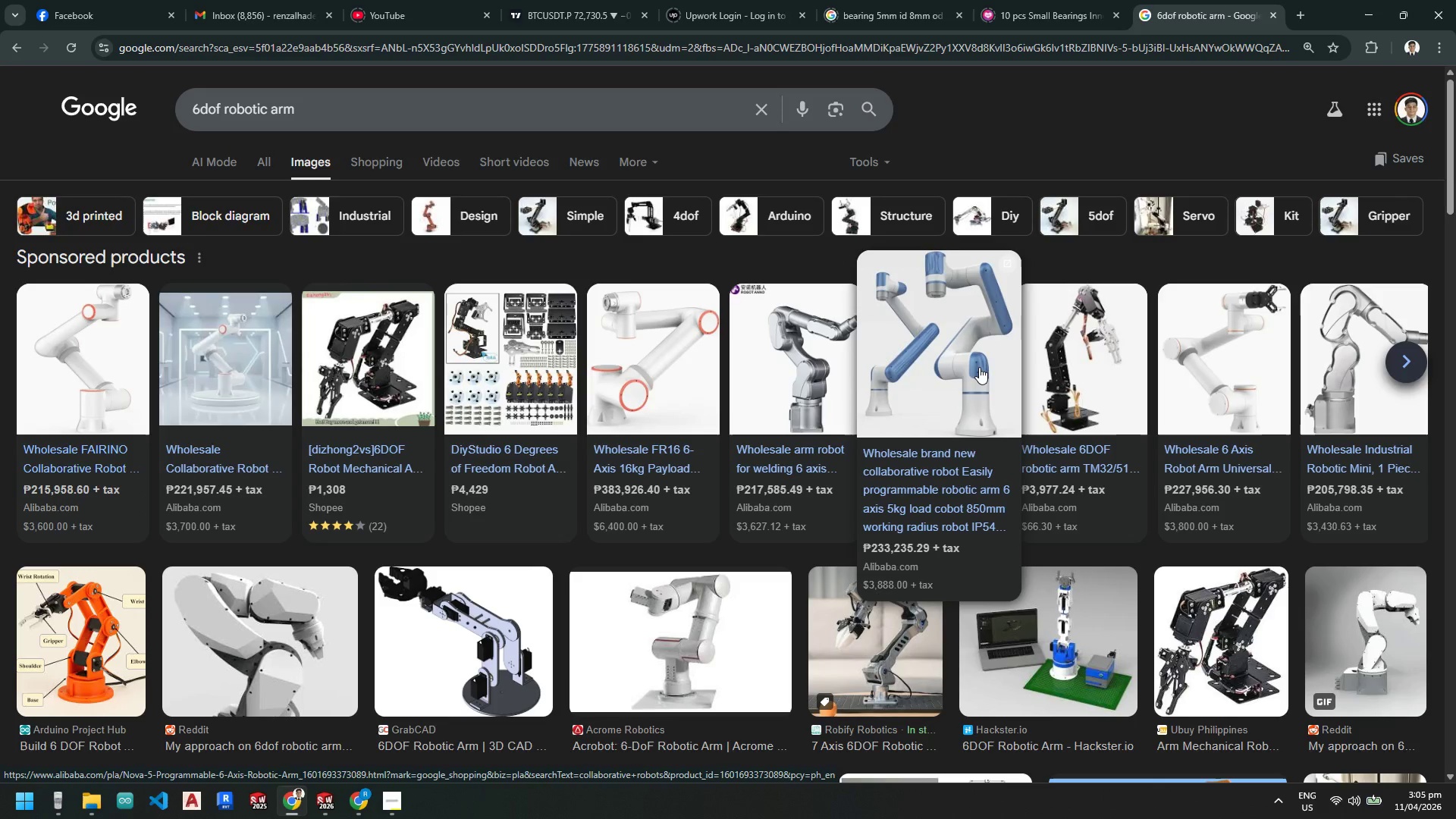 
left_click([334, 803])
 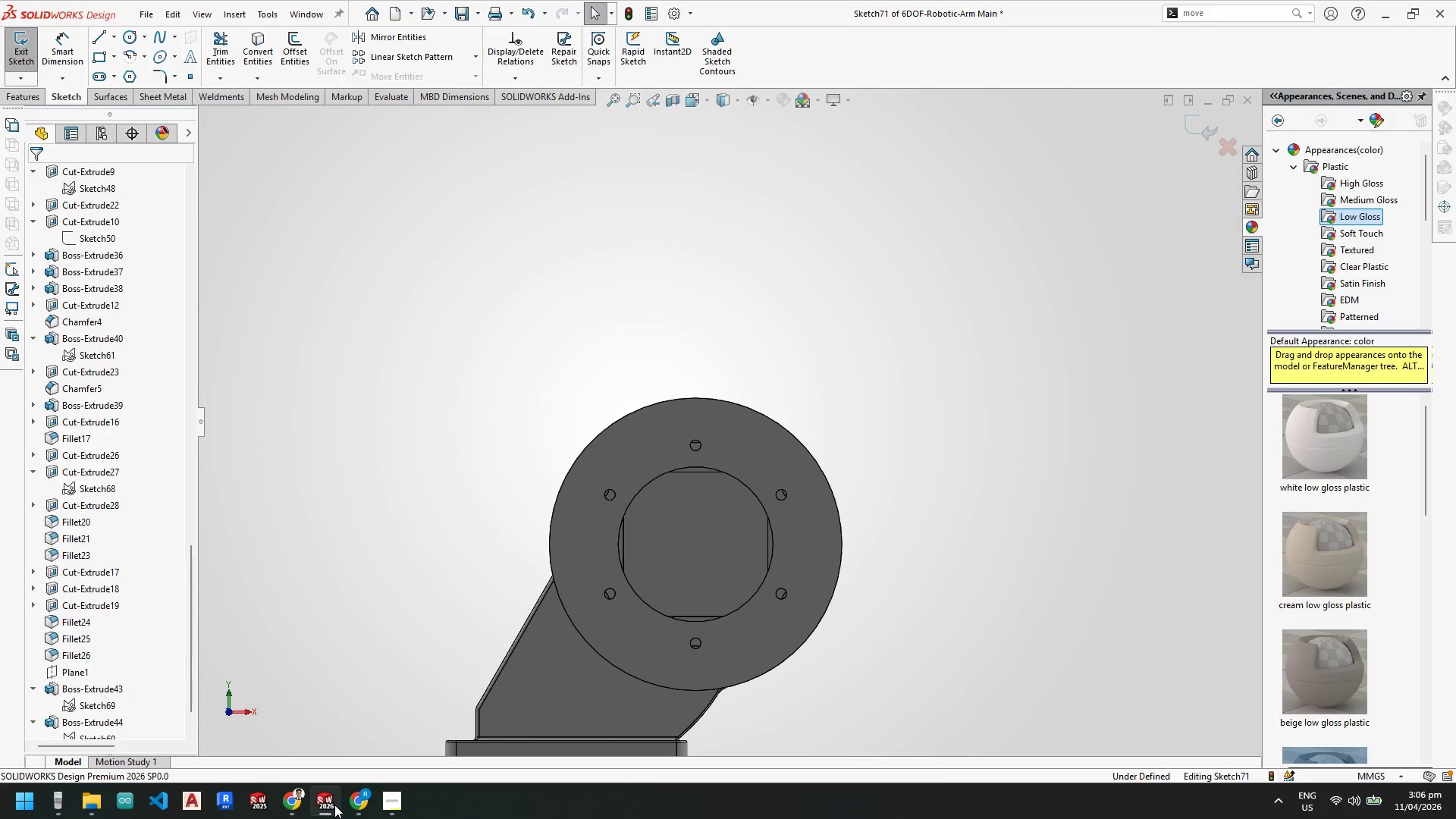 
scroll: coordinate [711, 613], scroll_direction: up, amount: 6.0
 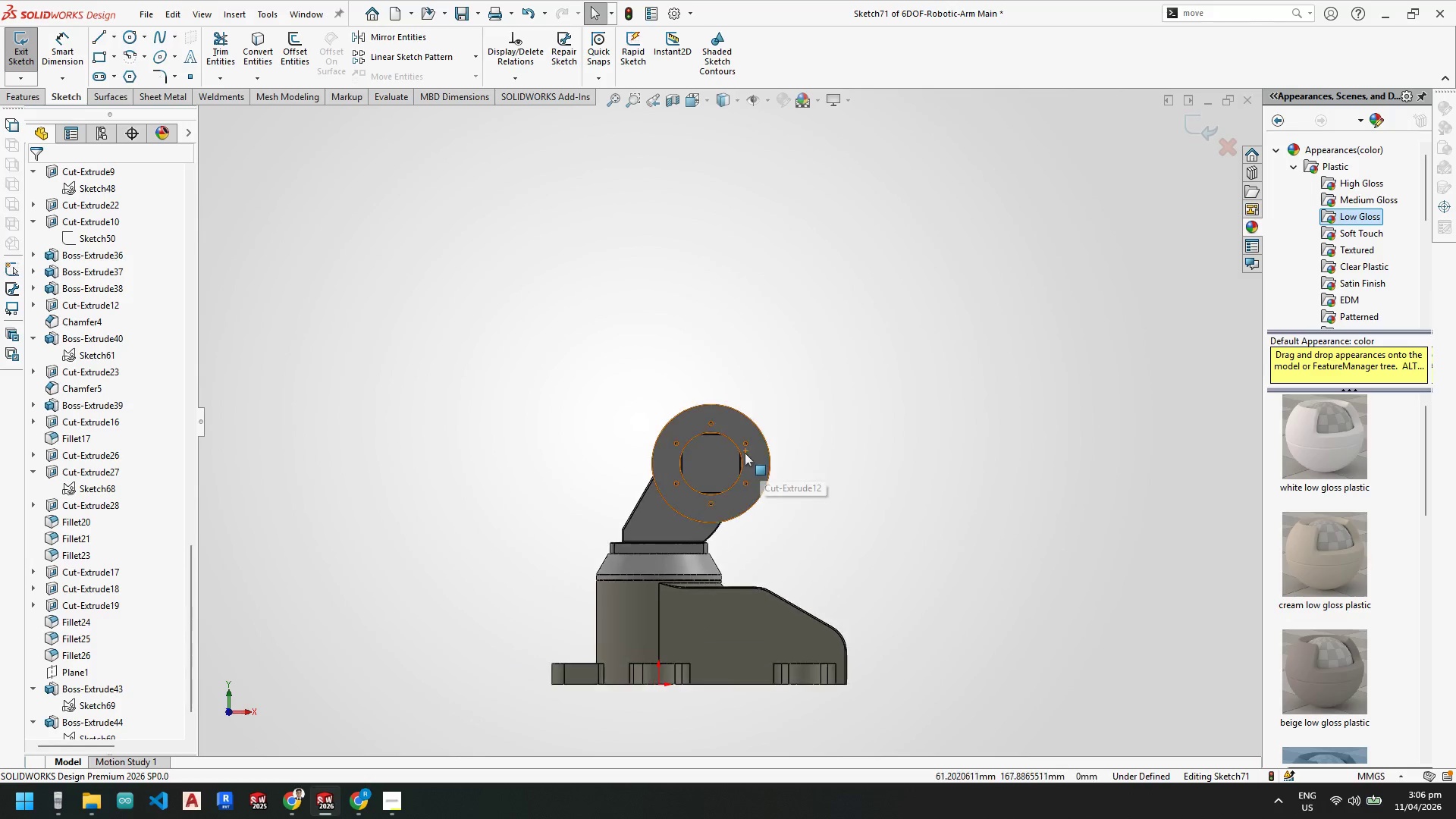 
scroll: coordinate [745, 453], scroll_direction: down, amount: 2.0
 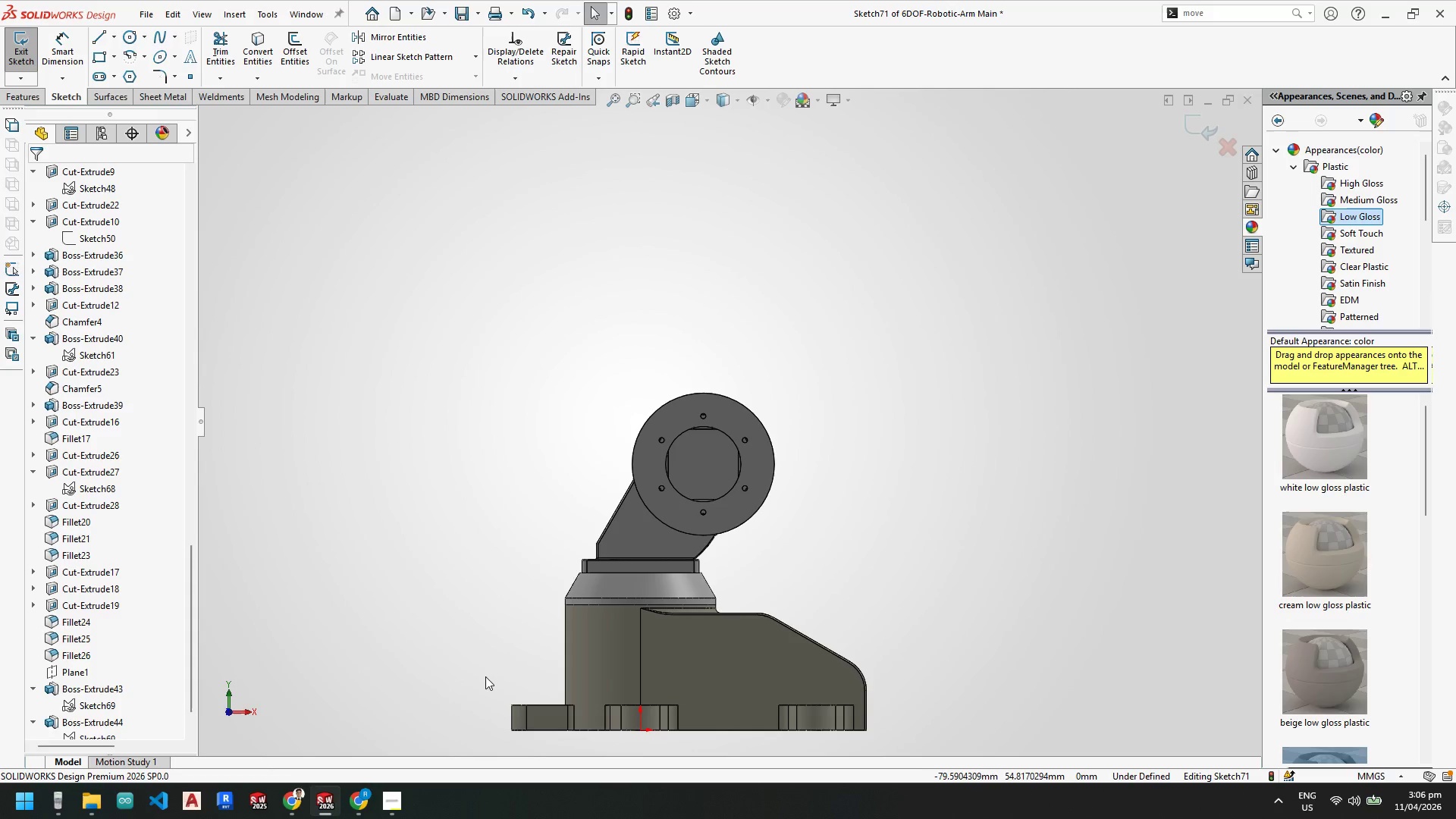 
wait(7.37)
 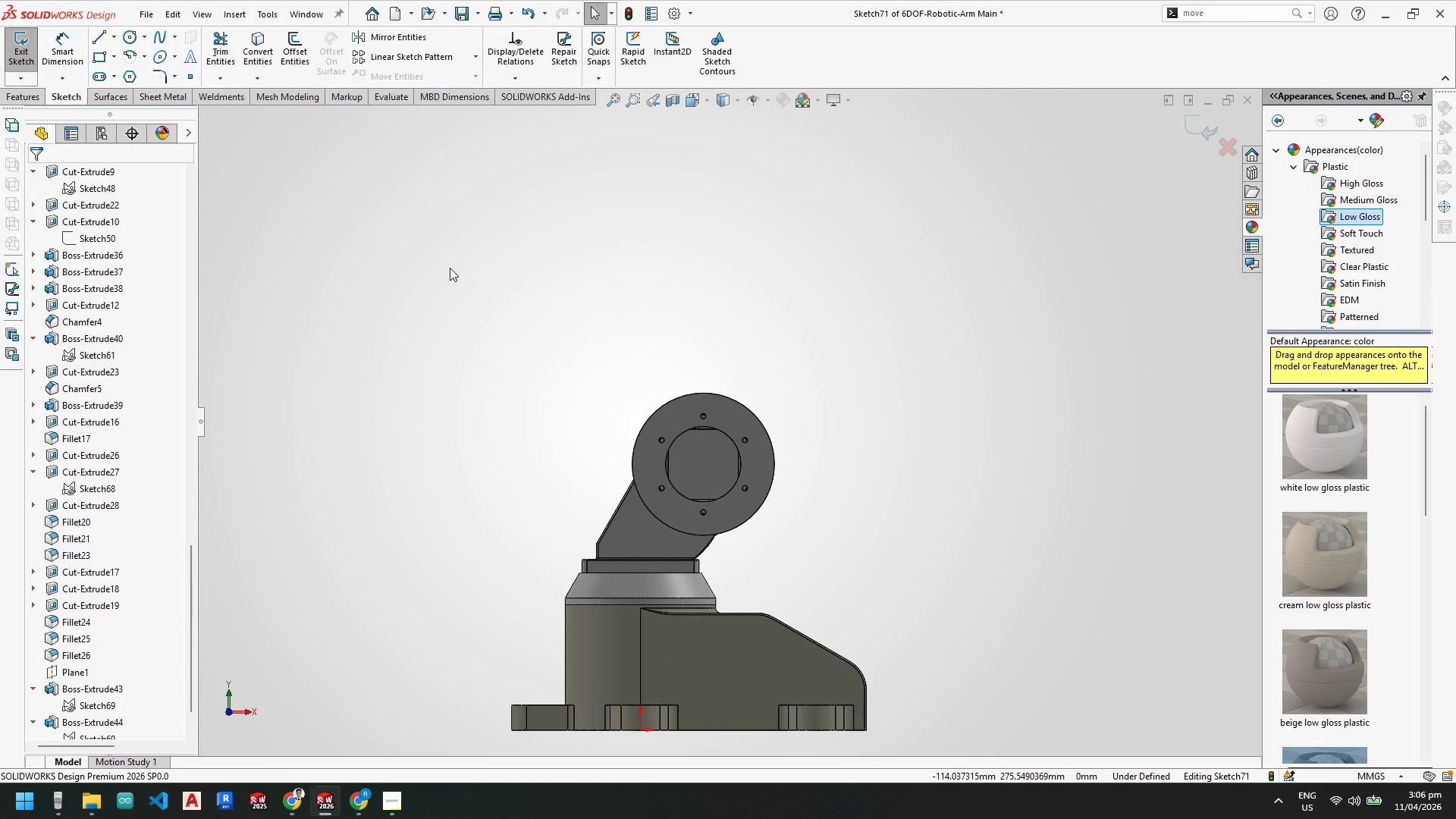 
left_click([359, 807])
 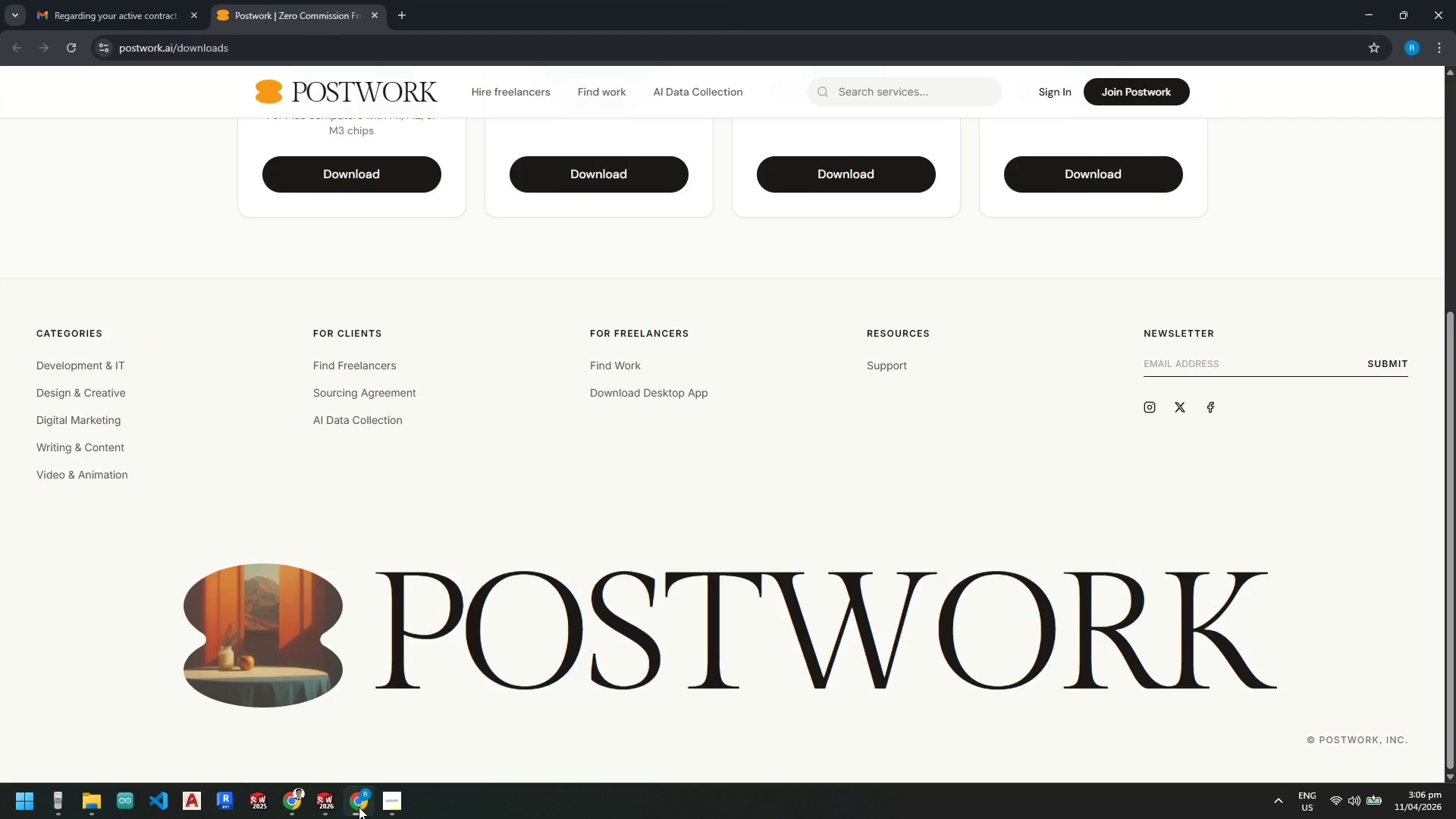 
left_click([359, 807])
 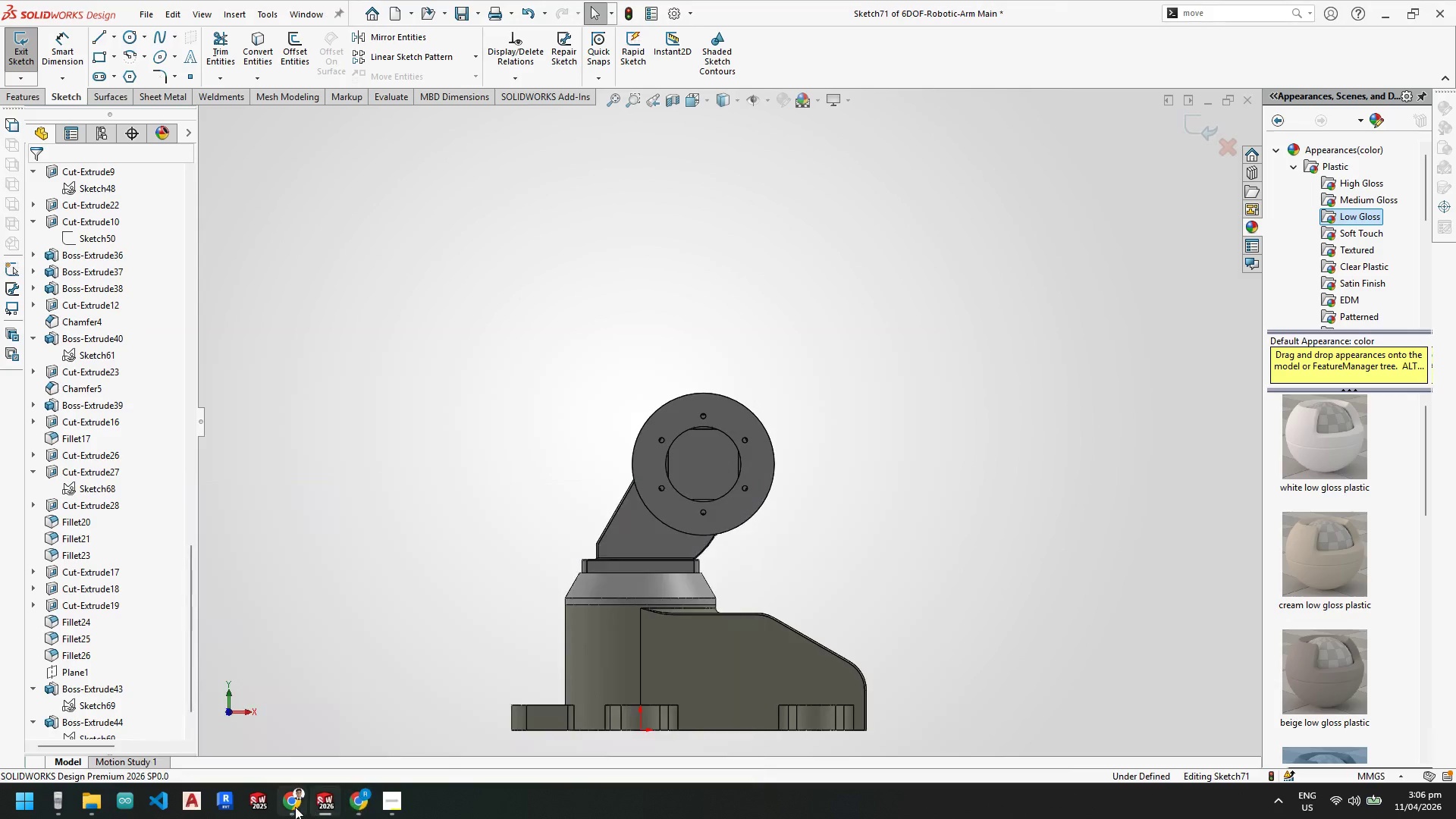 
double_click([295, 807])
 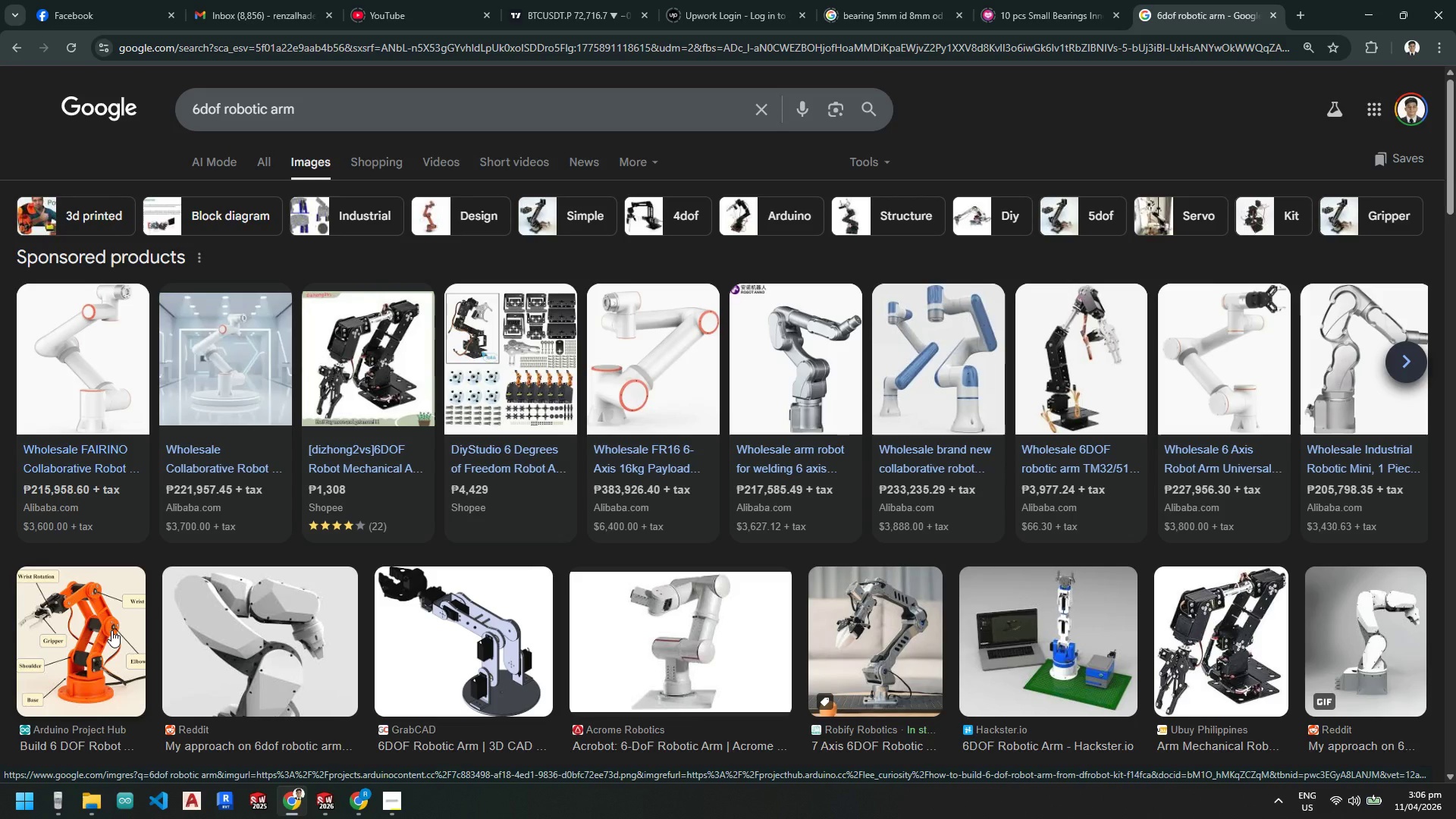 
wait(13.92)
 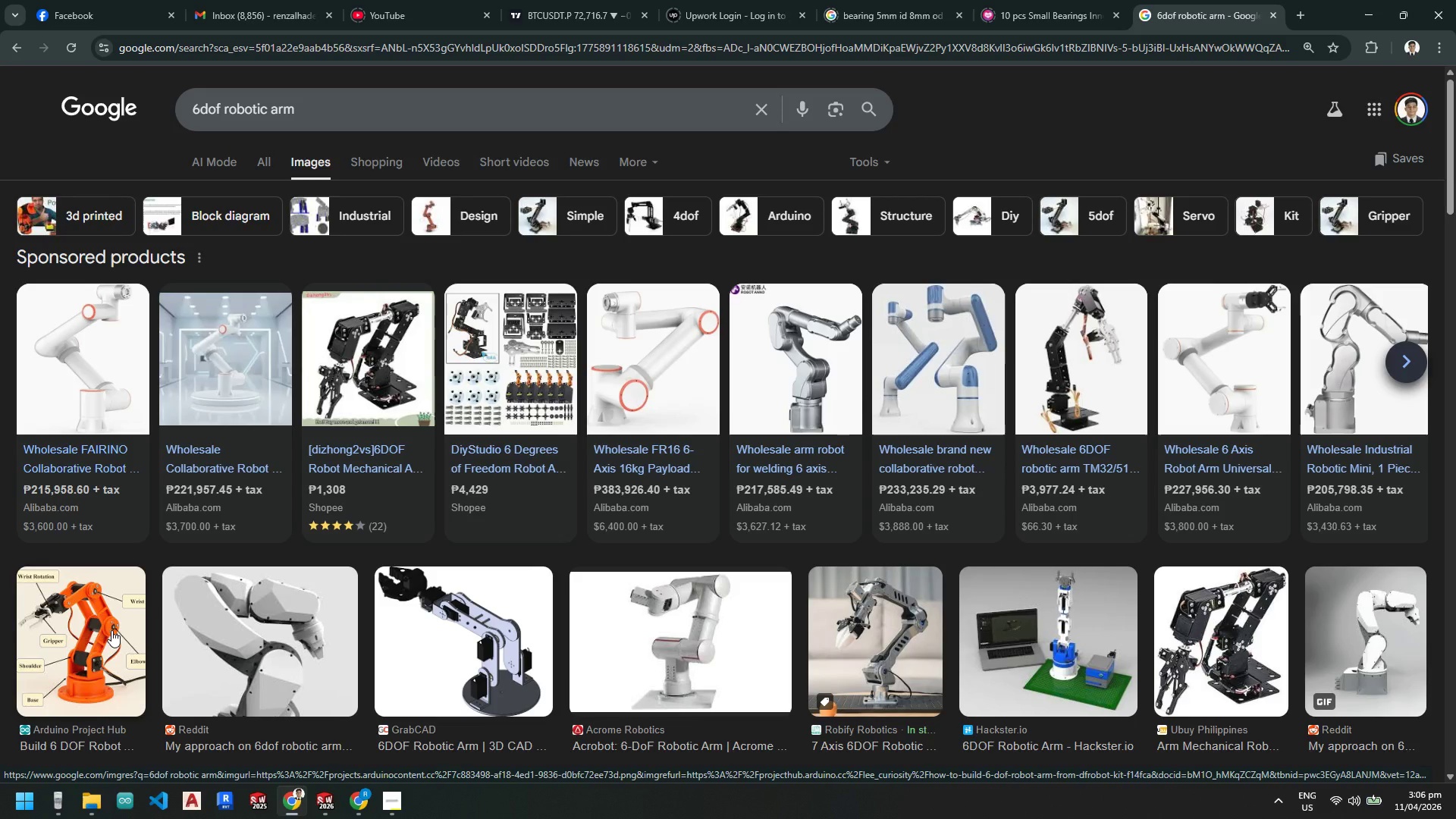 
left_click([1370, 14])
 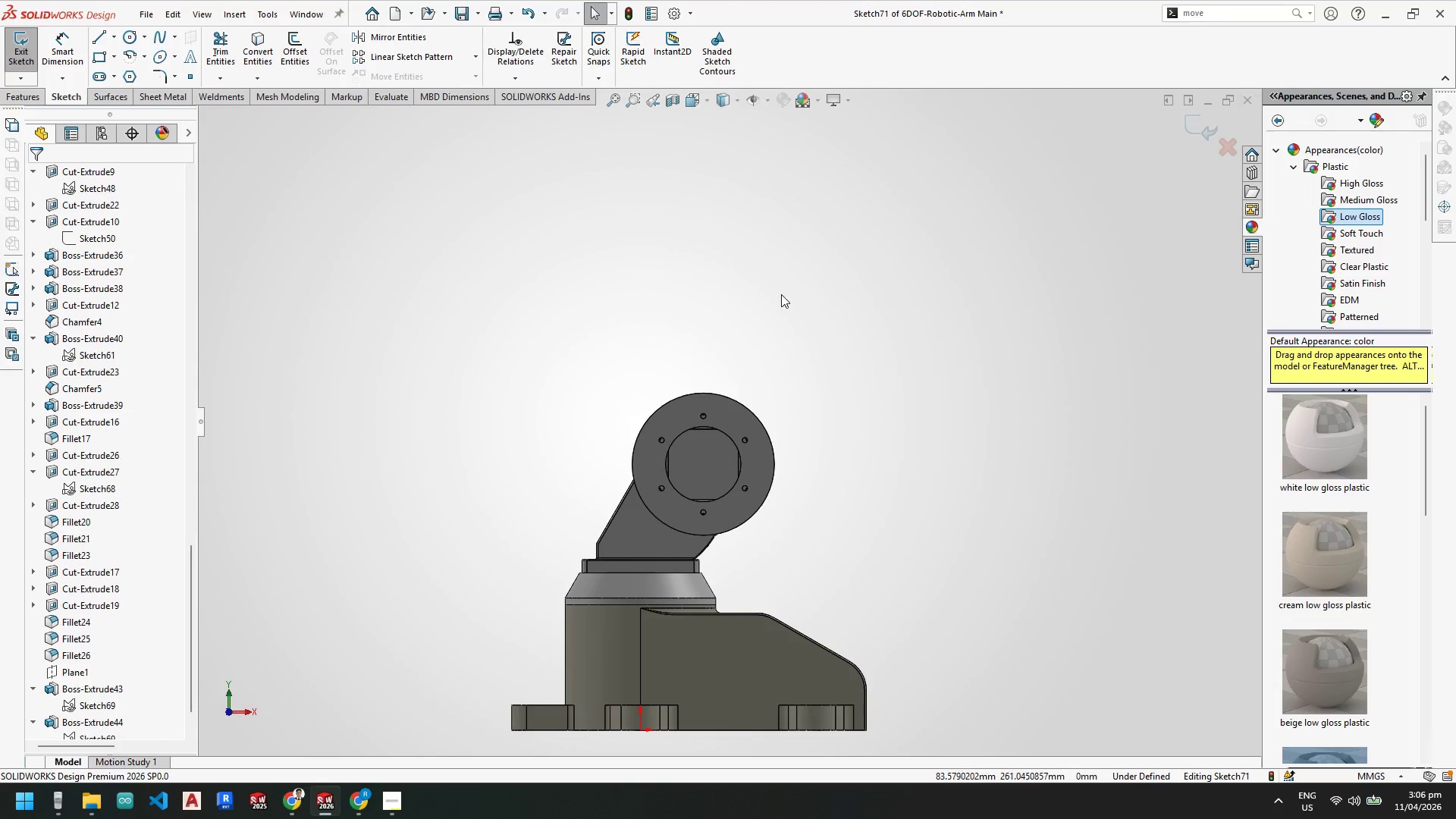 
scroll: coordinate [771, 327], scroll_direction: down, amount: 1.0
 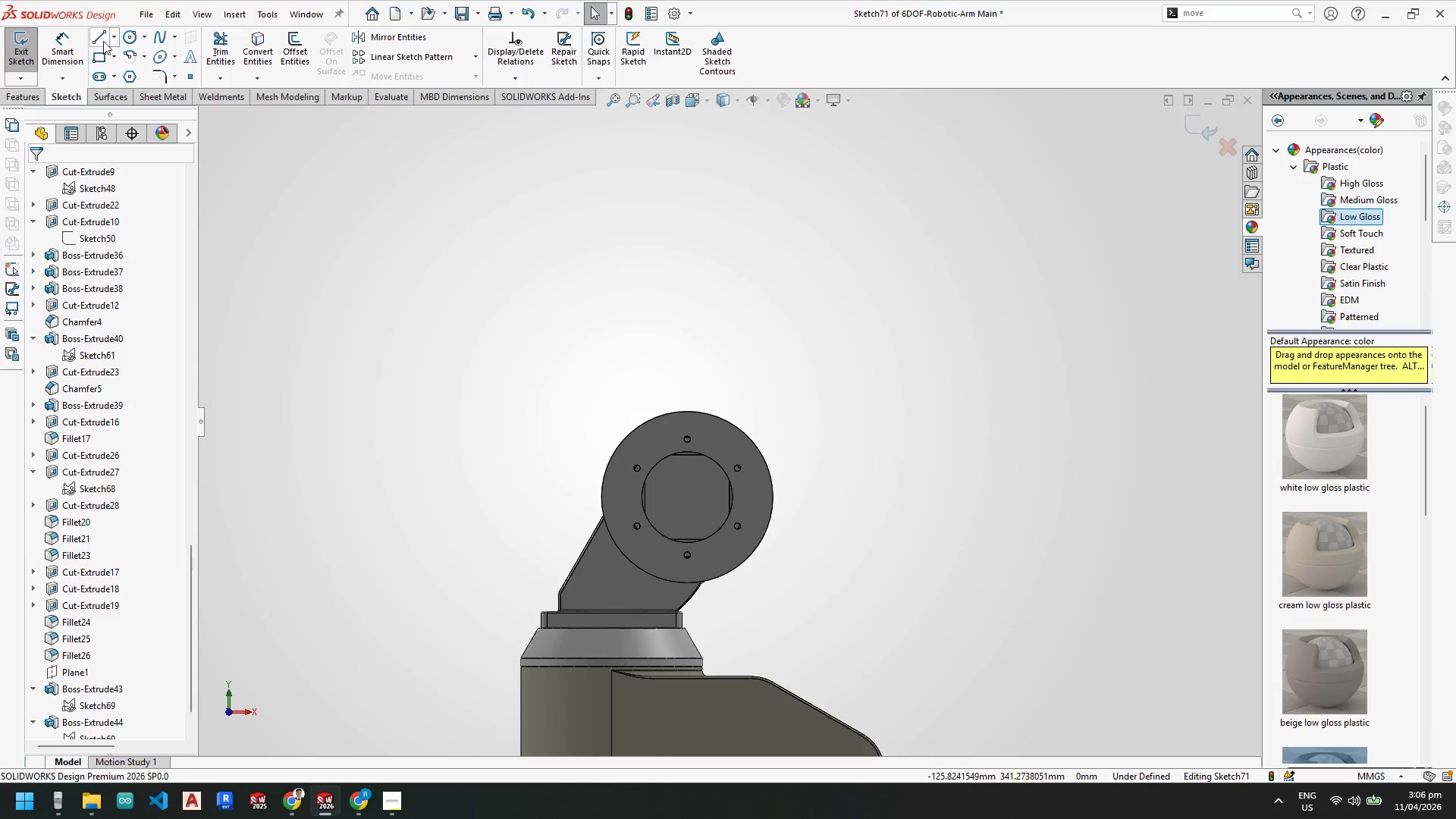 
left_click([106, 38])
 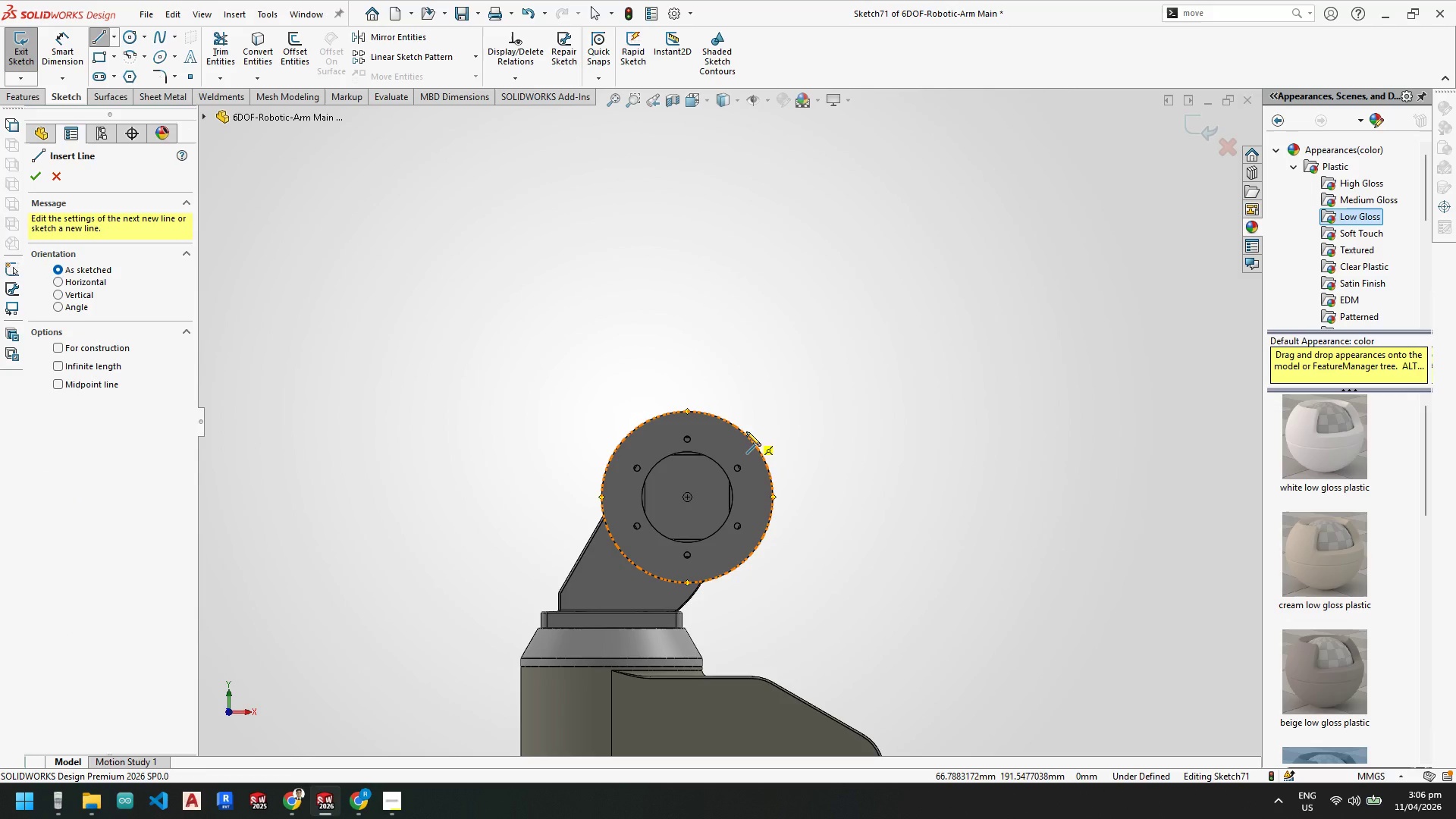 
wait(8.67)
 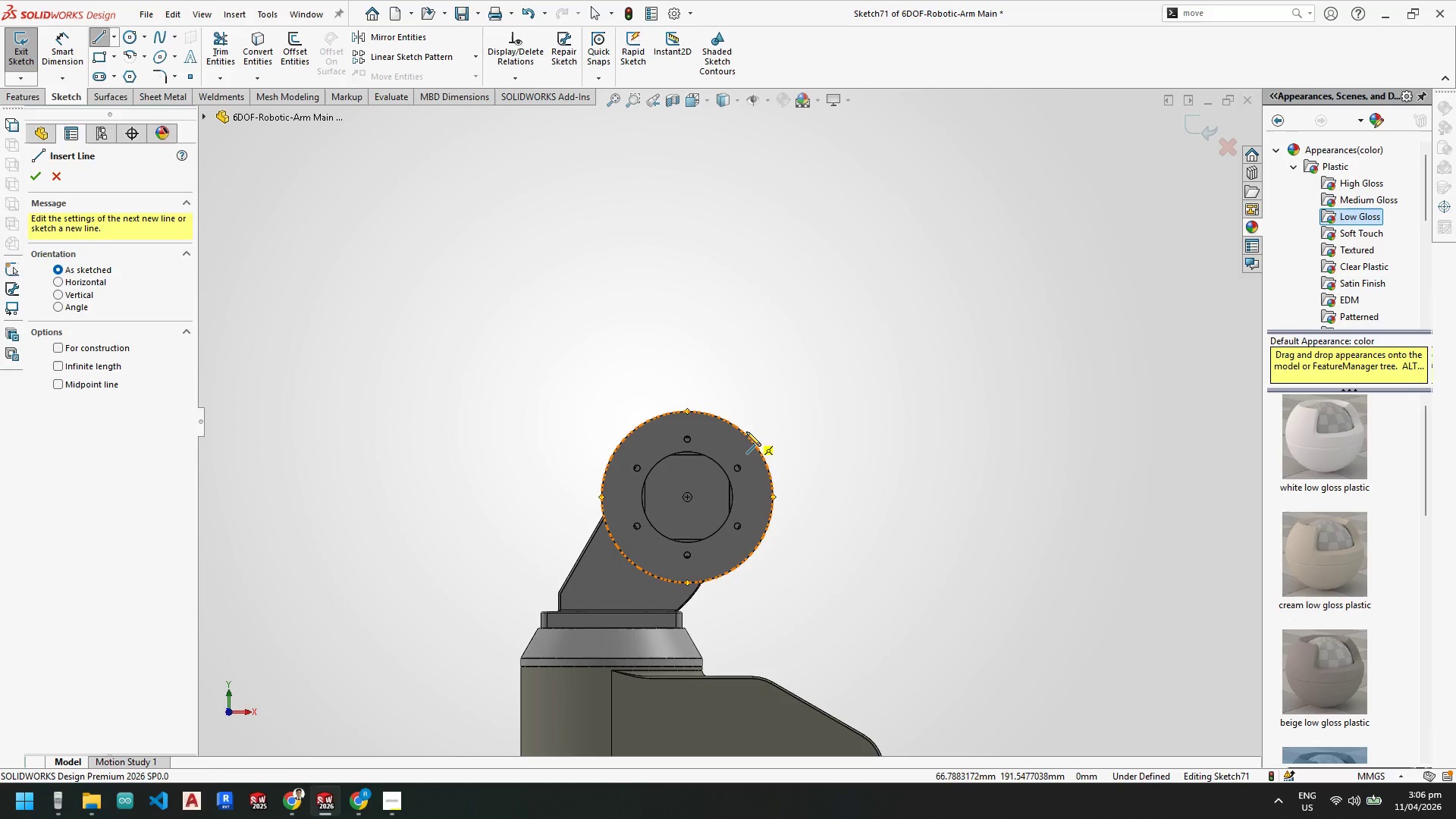 
scroll: coordinate [672, 394], scroll_direction: down, amount: 2.0
 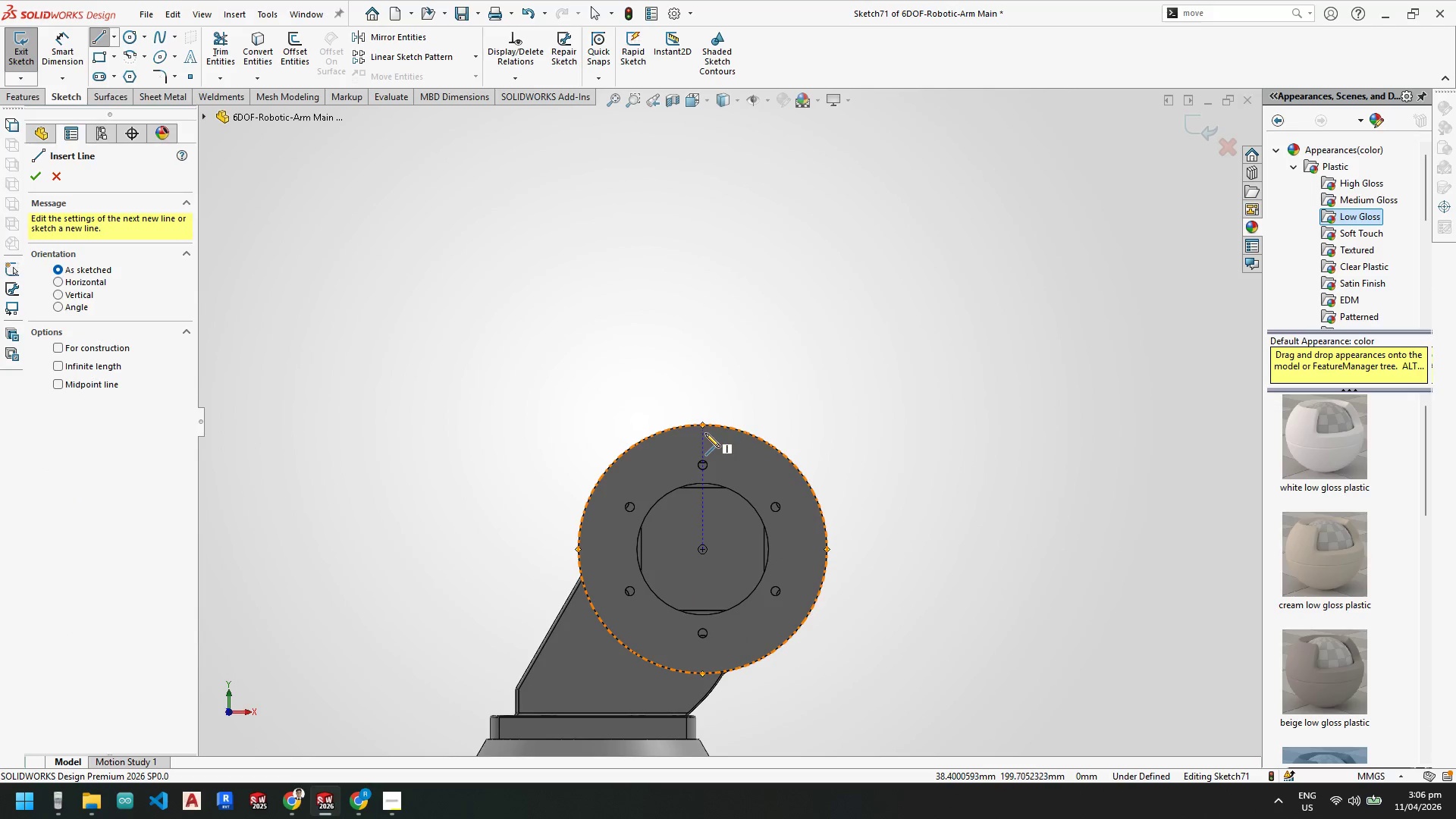 
scroll: coordinate [714, 467], scroll_direction: up, amount: 2.0
 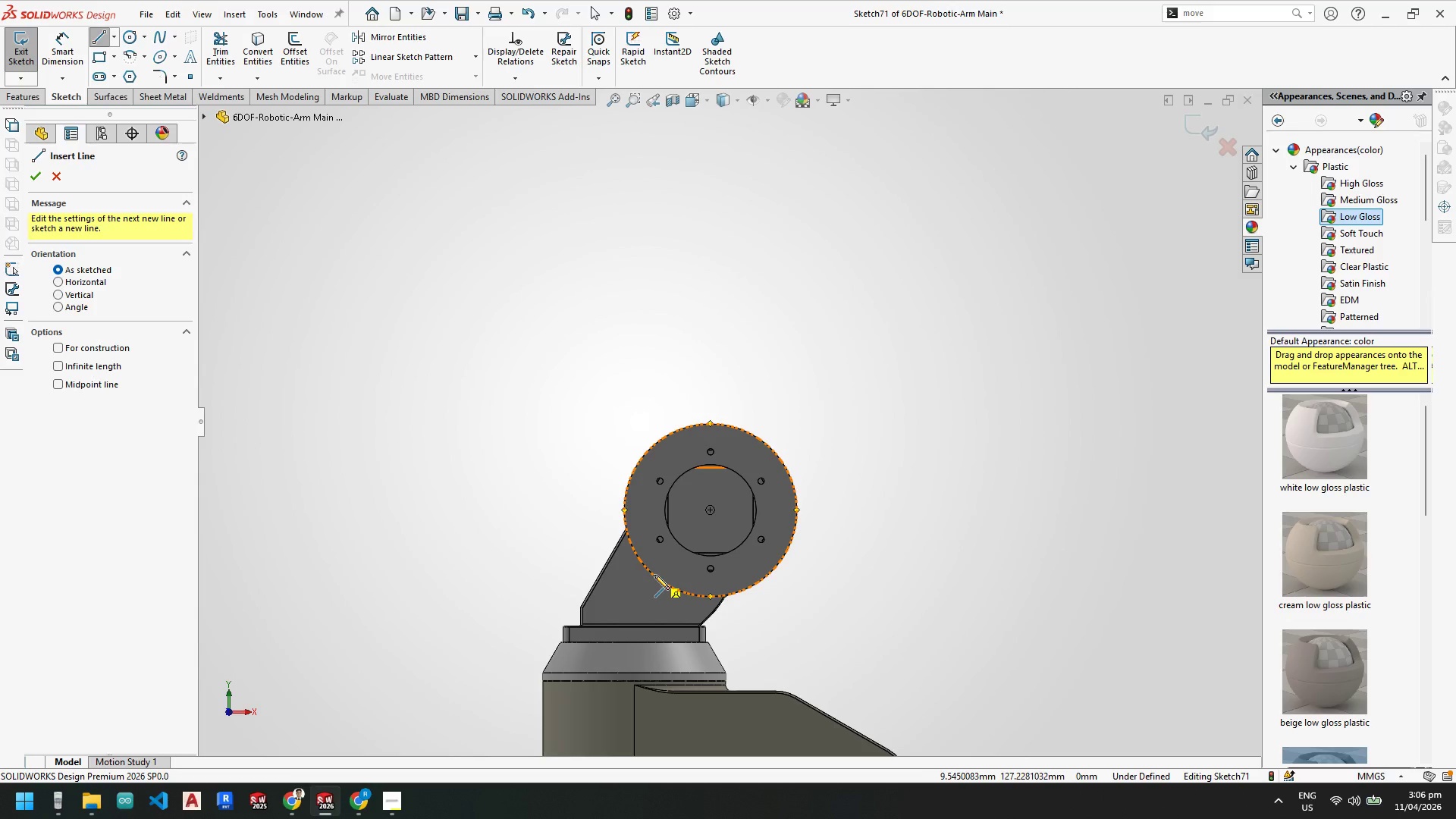 
key(Escape)
 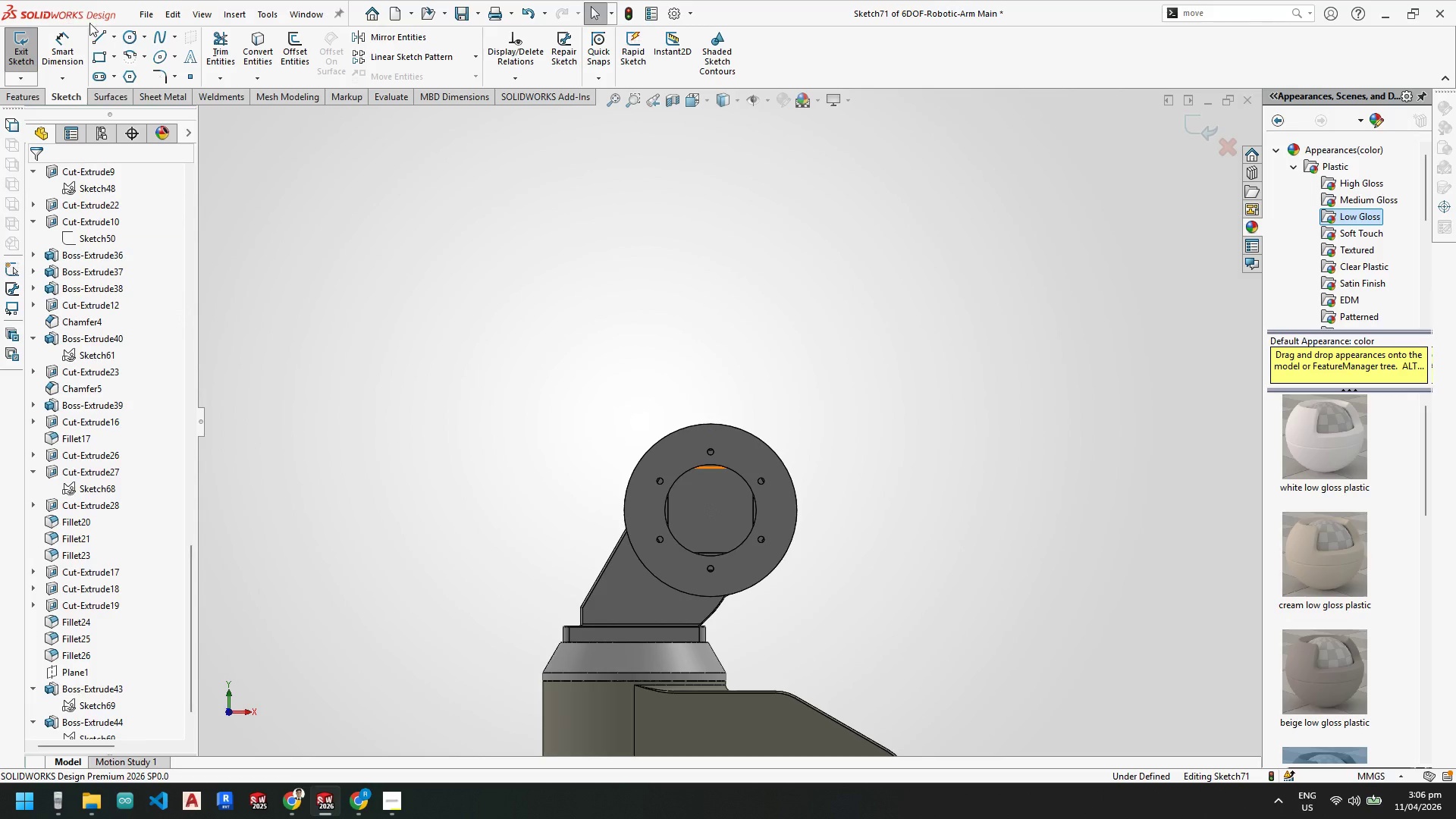 
key(Escape)
 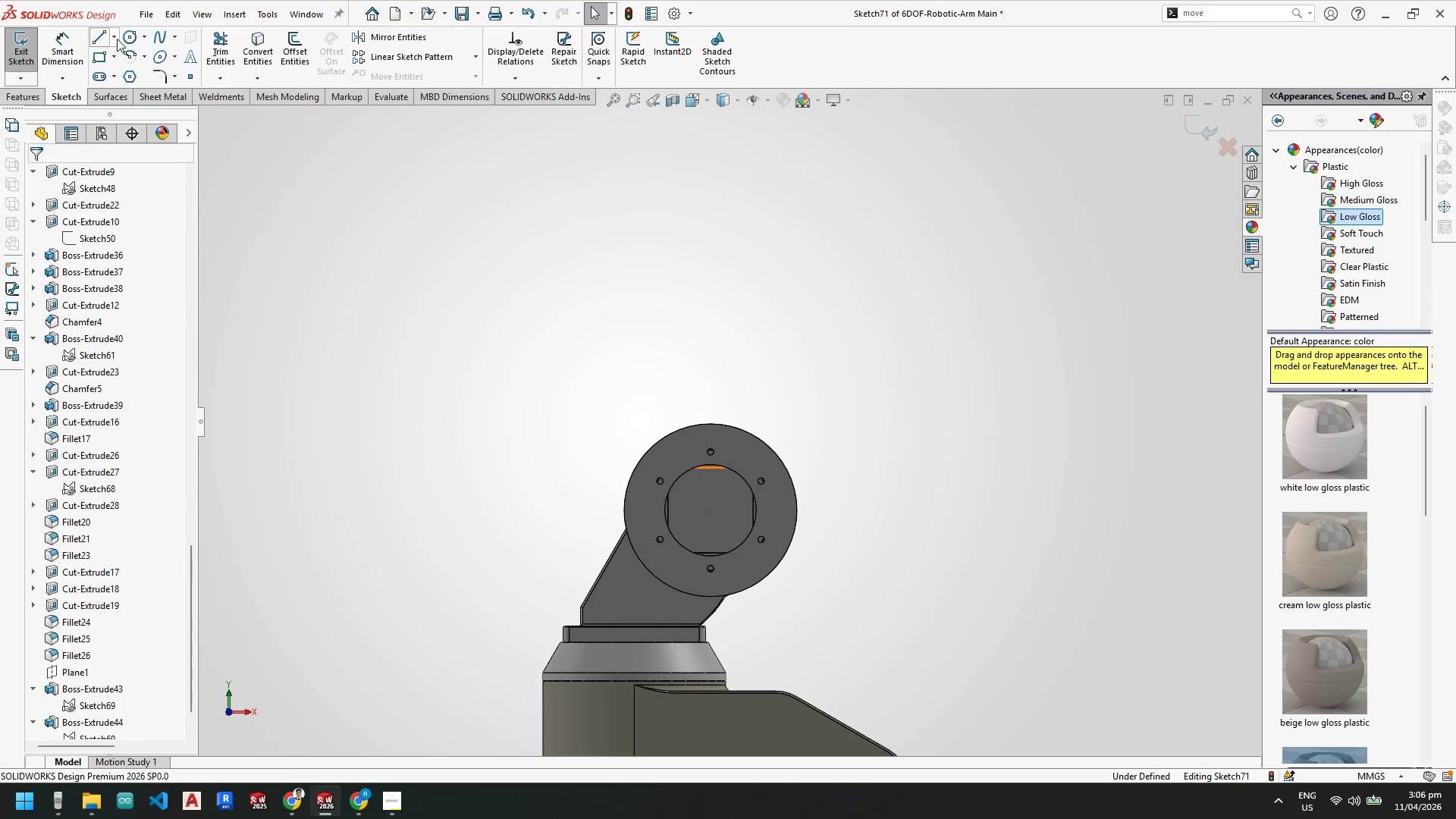 
left_click([117, 39])
 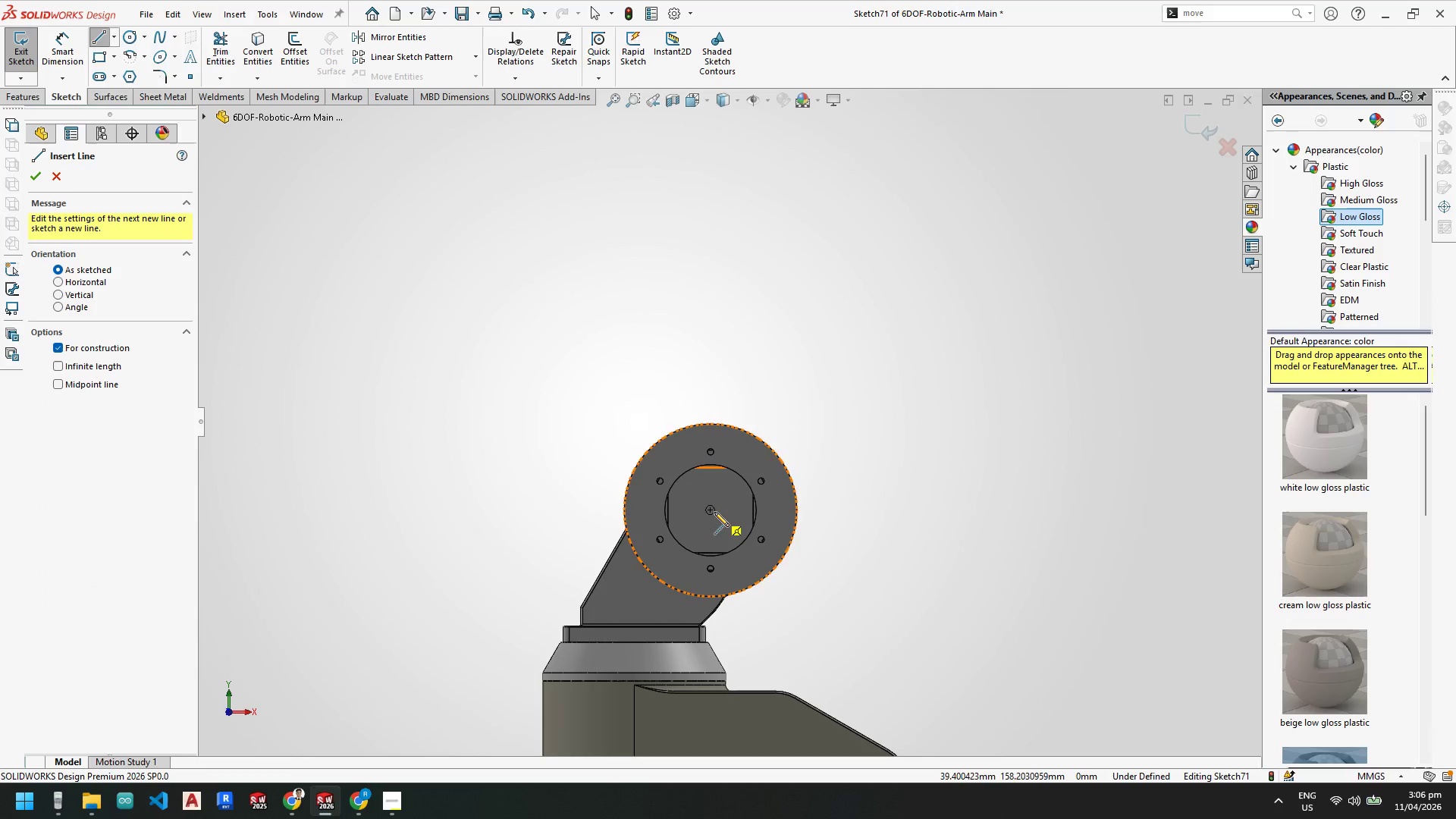 
left_click_drag(start_coordinate=[711, 510], to_coordinate=[705, 505])
 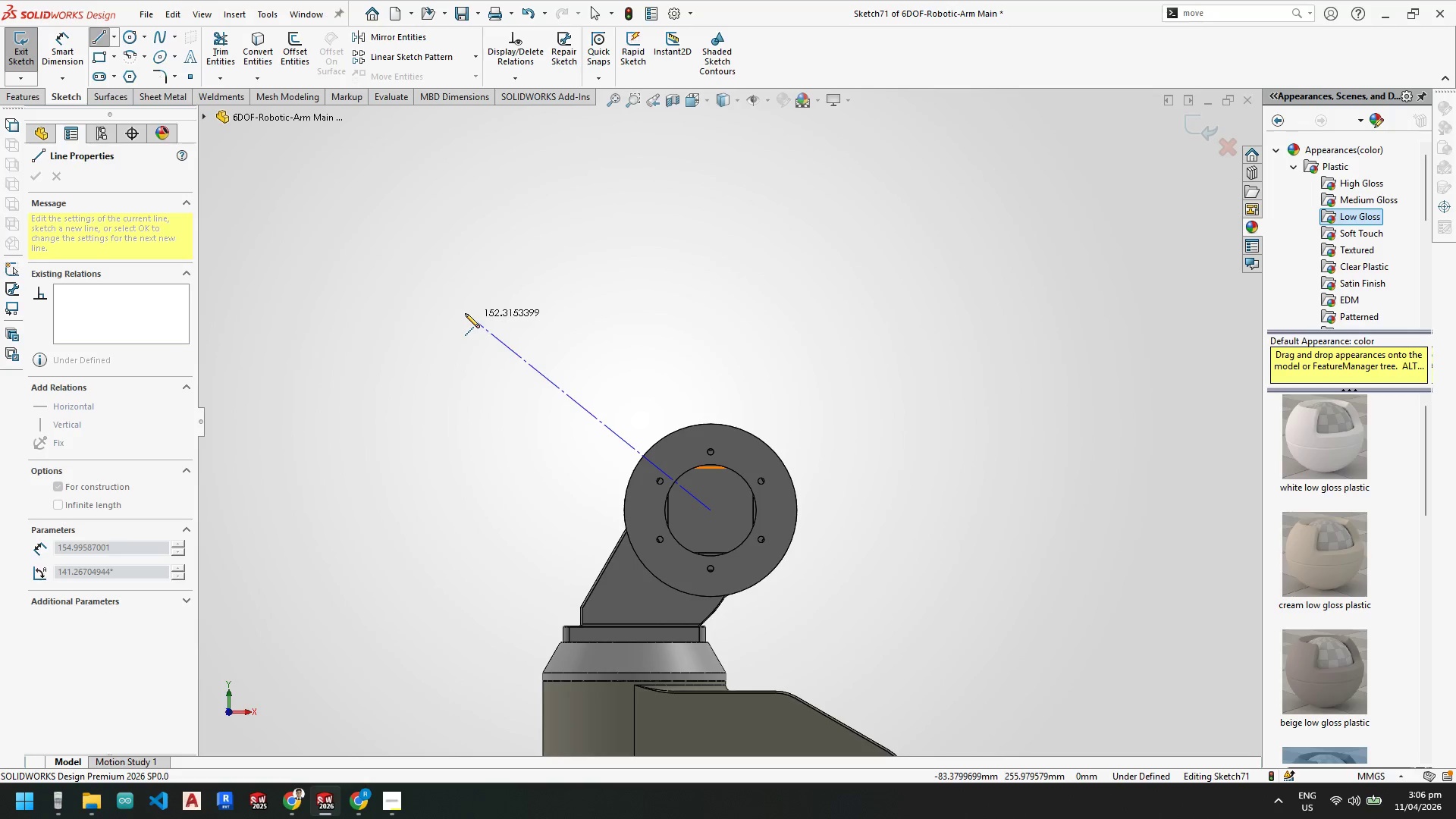 
left_click([465, 313])
 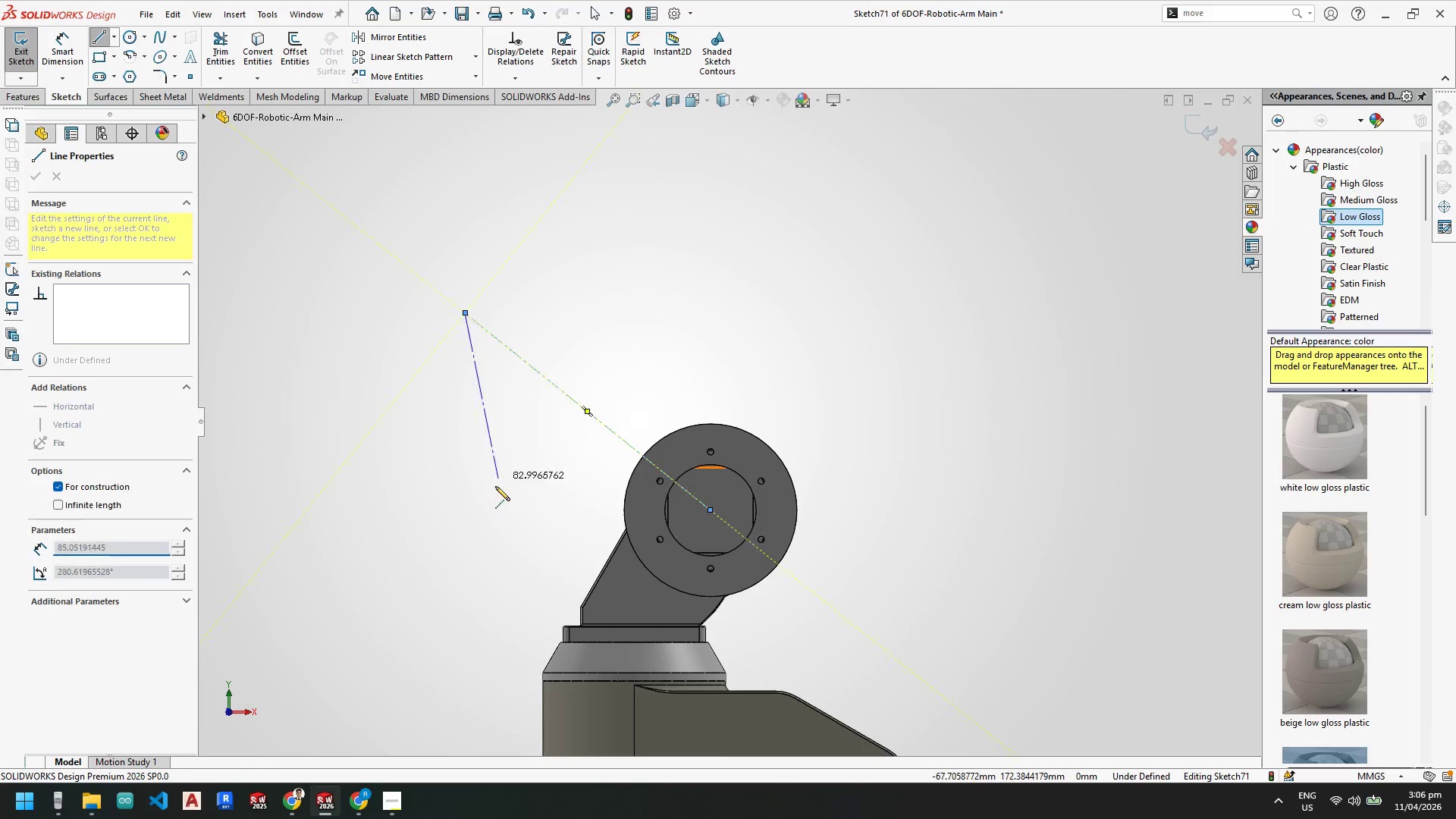 
key(Escape)
 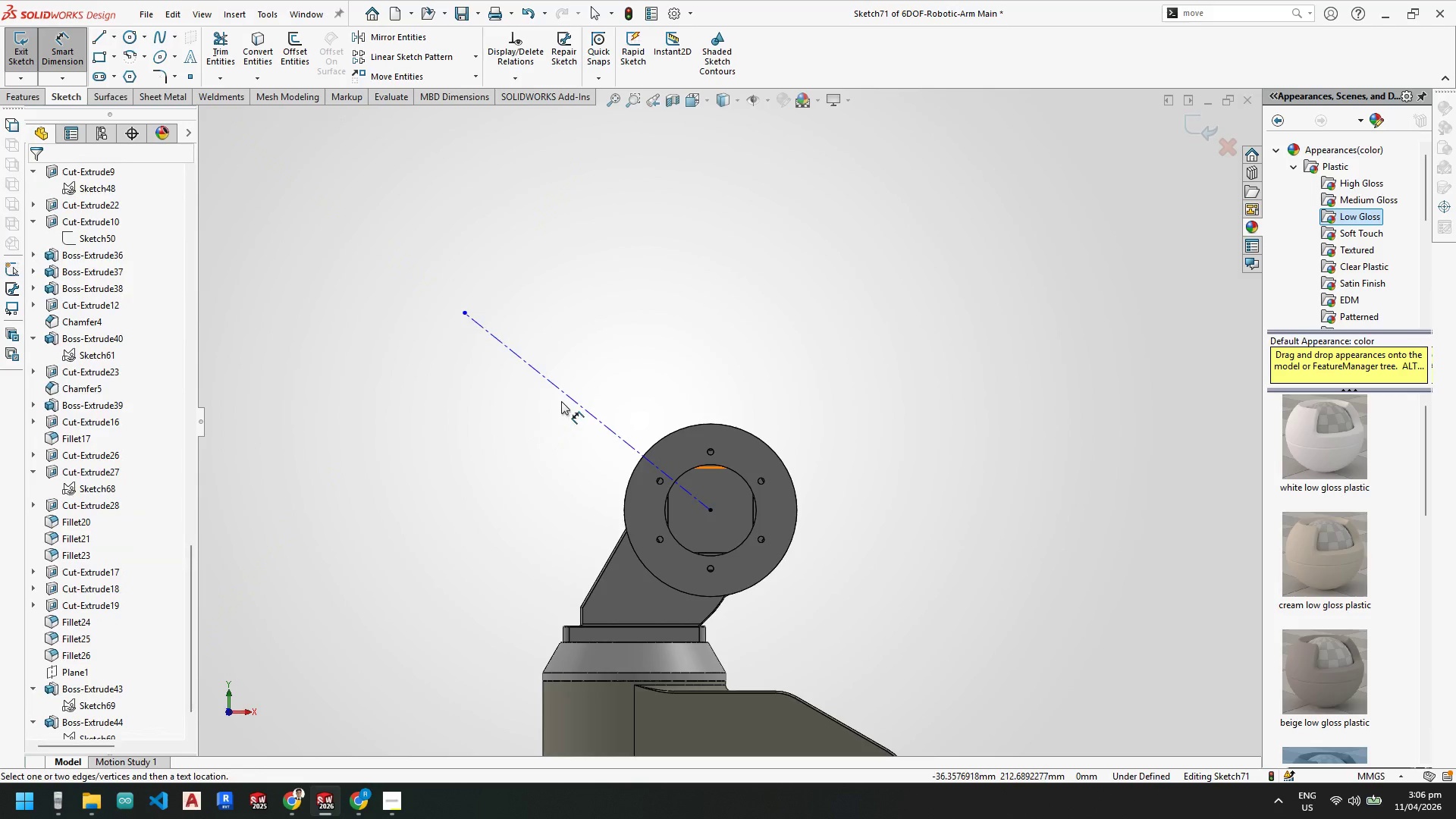 
left_click([571, 397])
 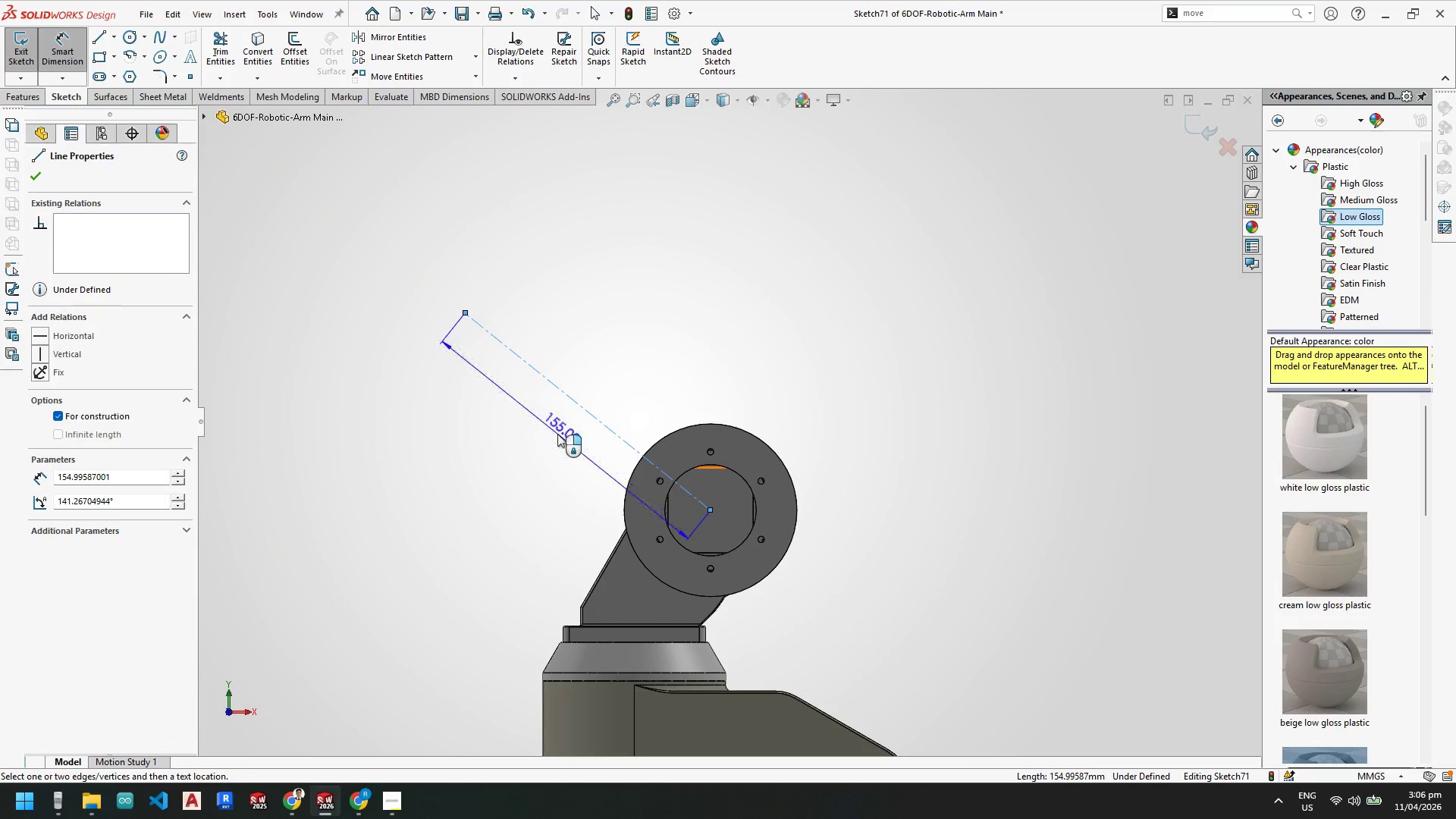 
left_click([557, 434])
 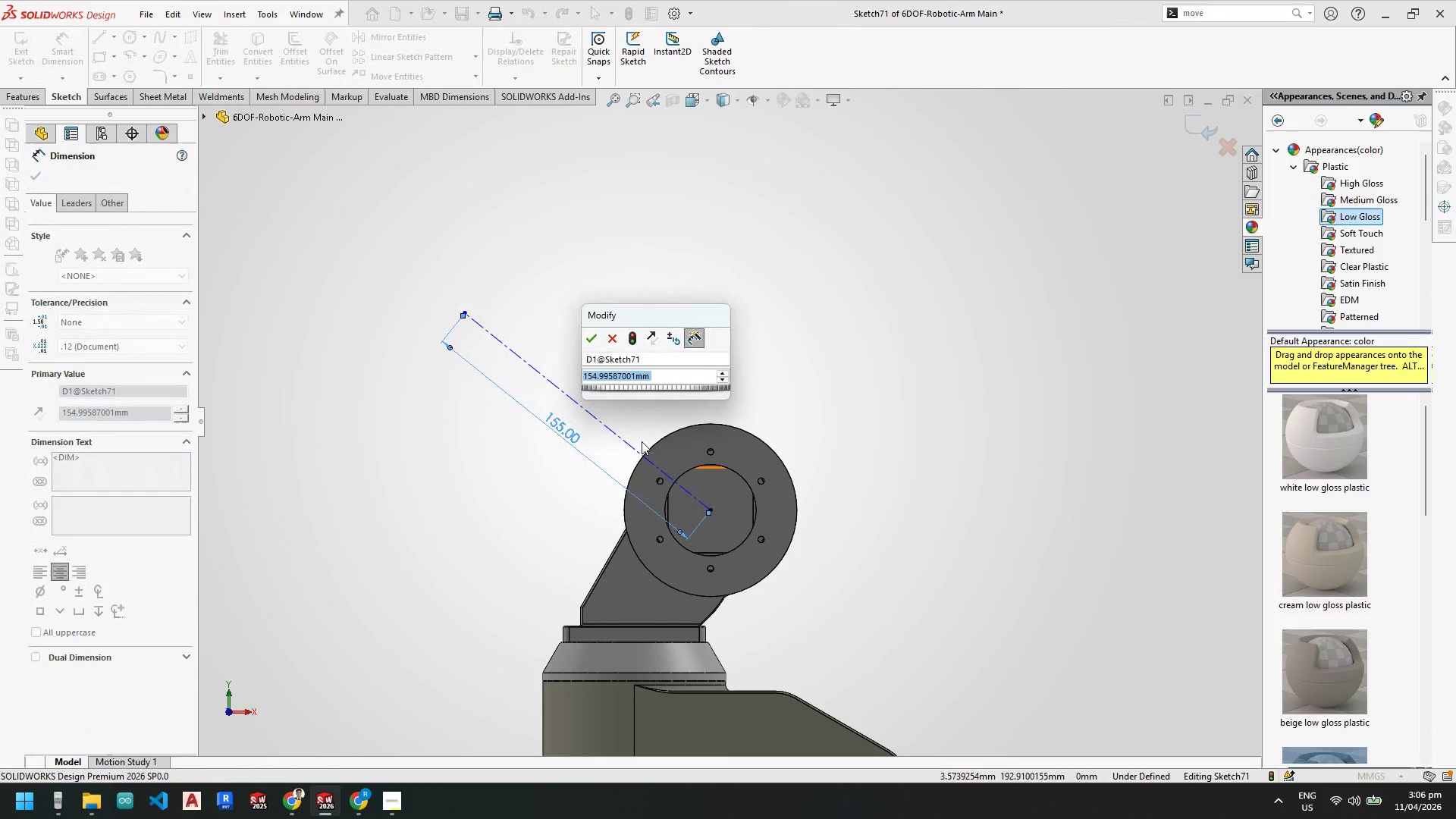 
key(Numpad1)
 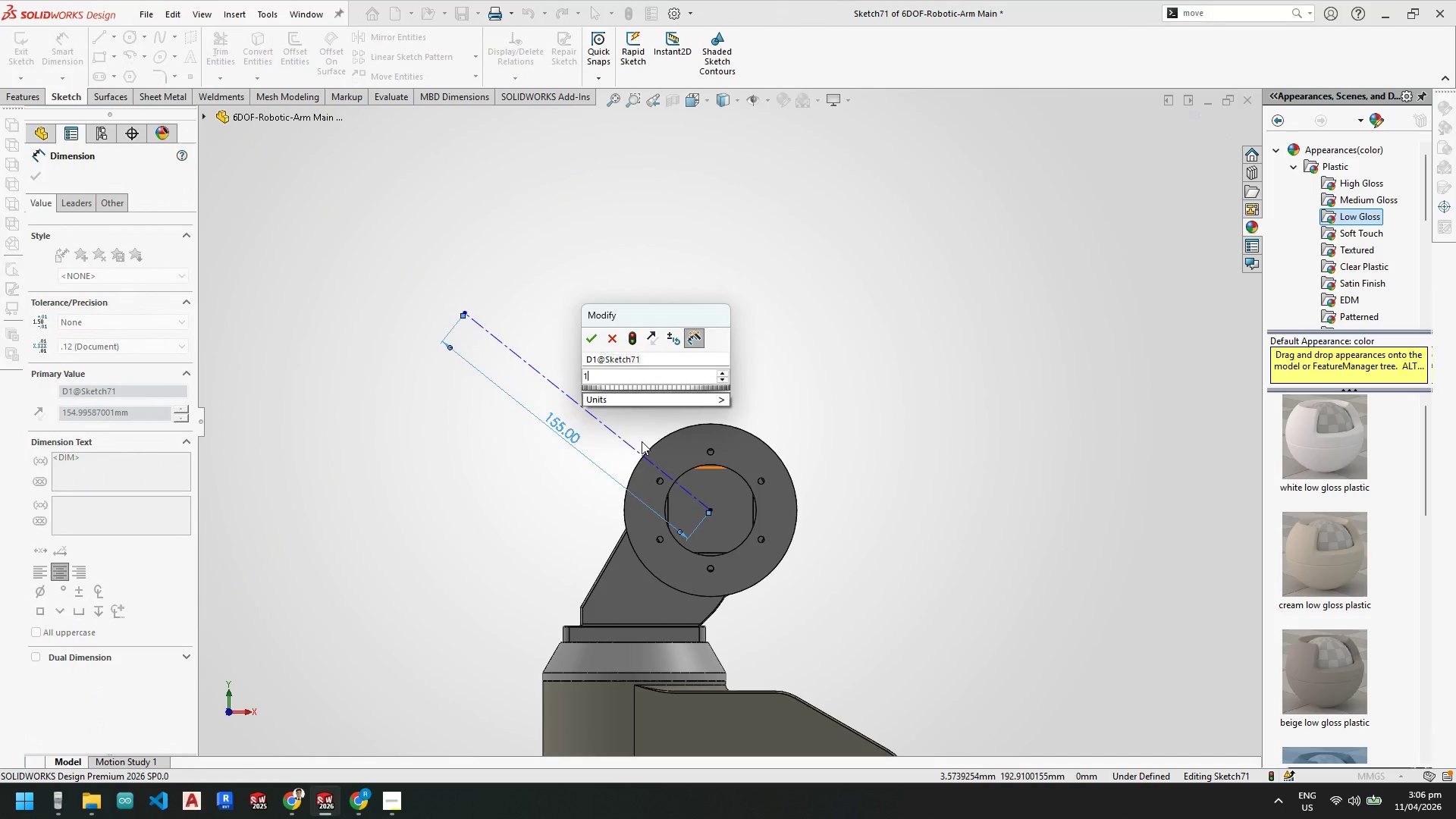 
key(Numpad5)
 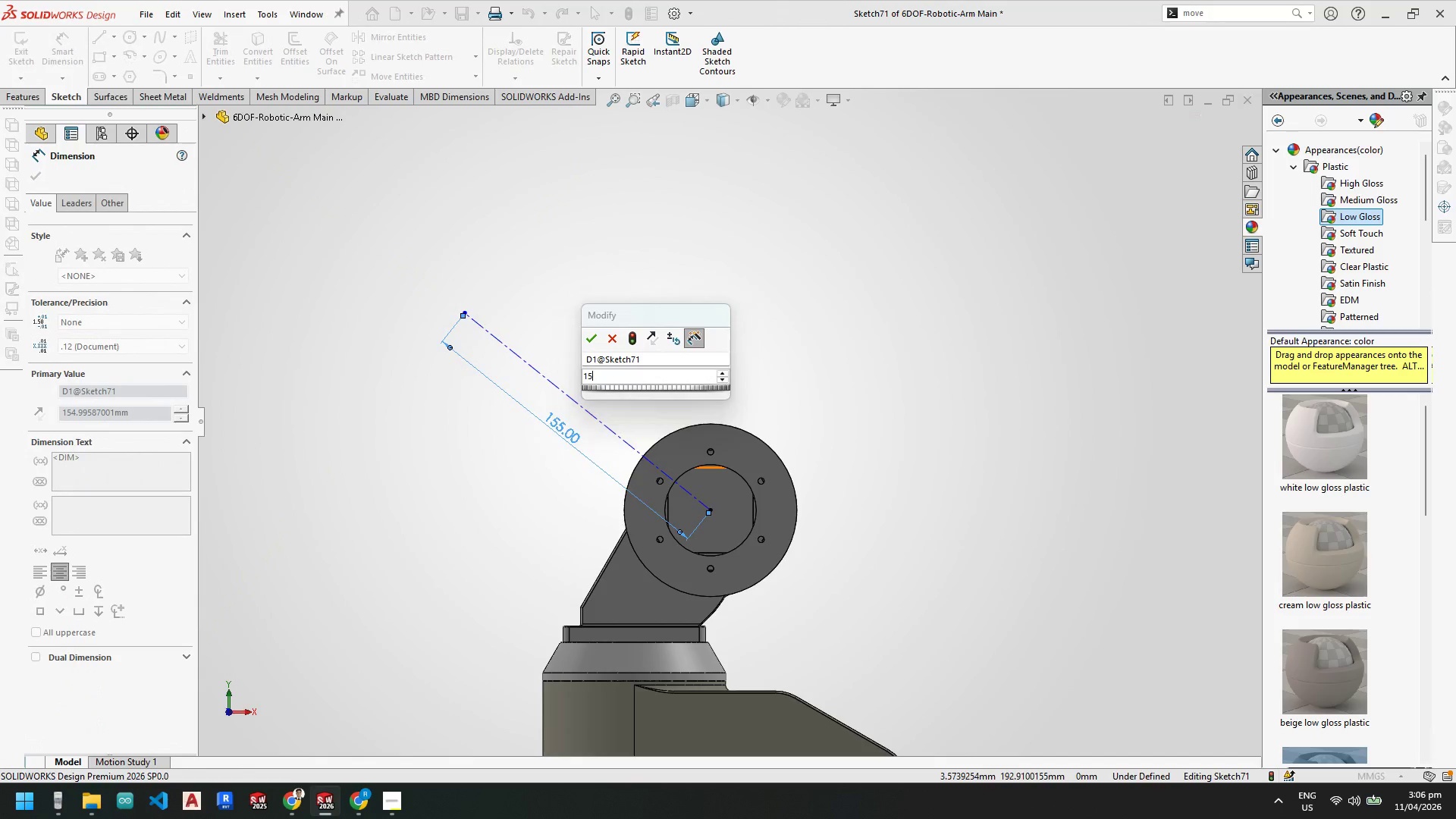 
key(Numpad0)
 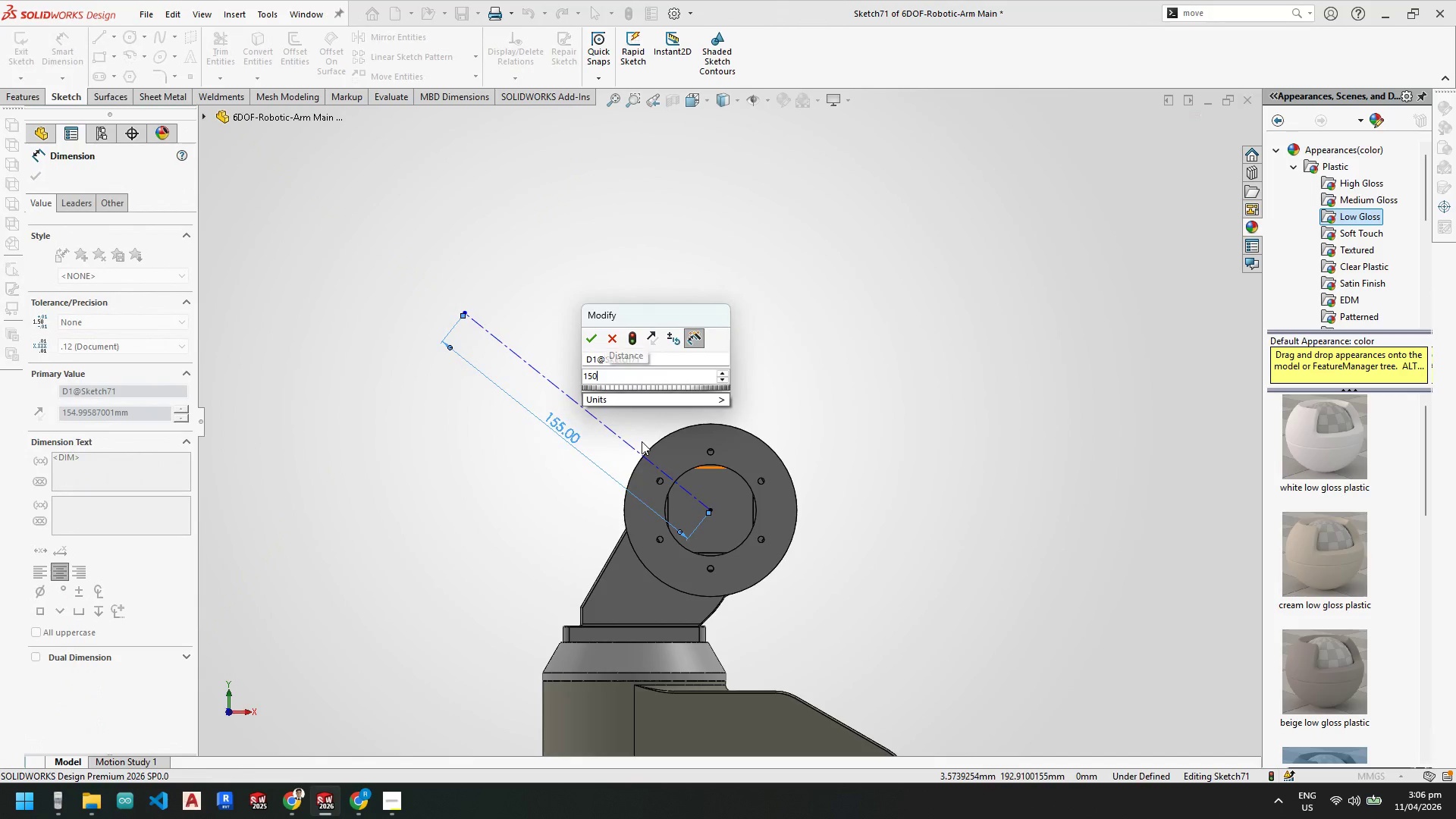 
key(NumpadEnter)
 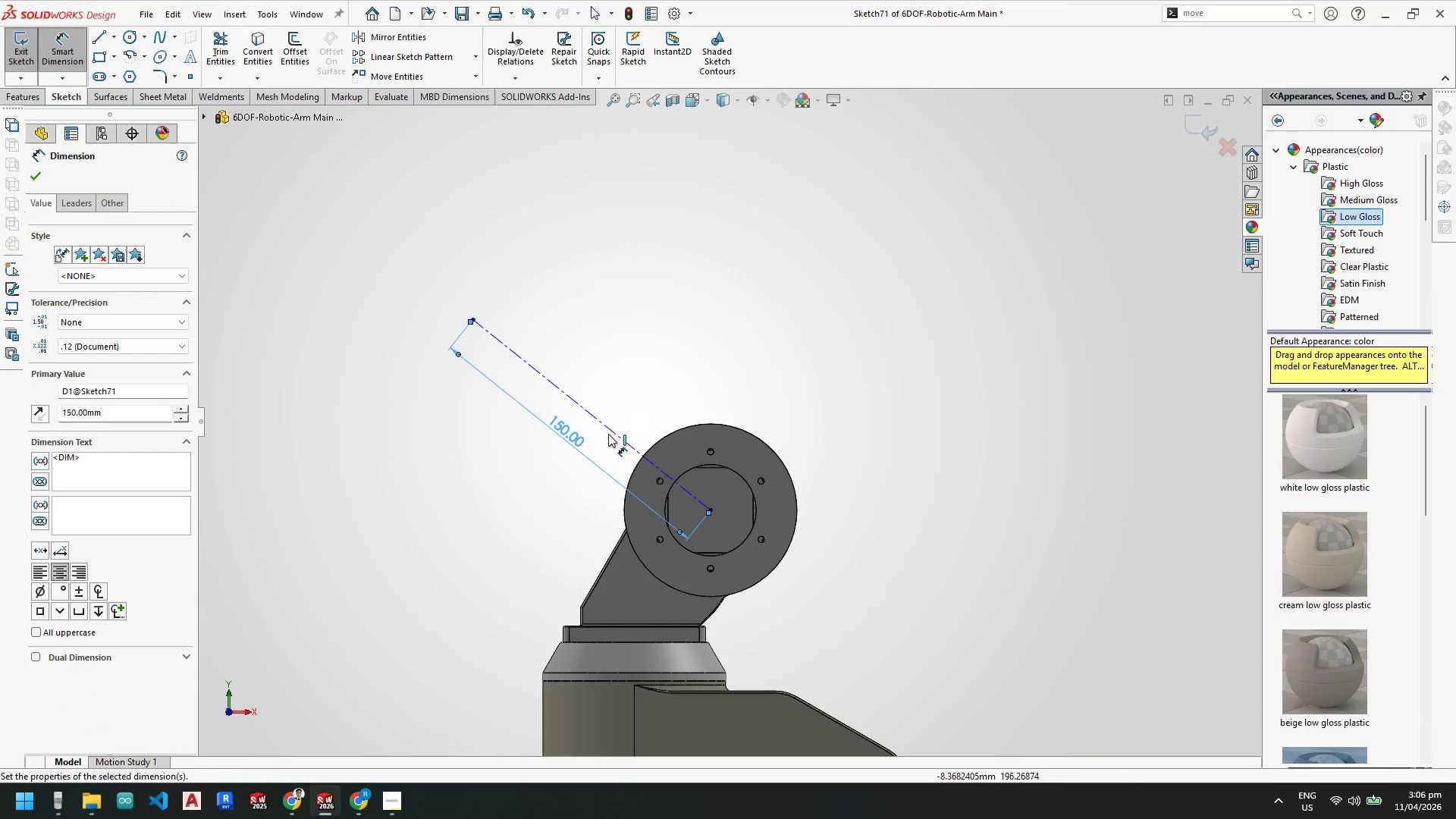 
key(Escape)
 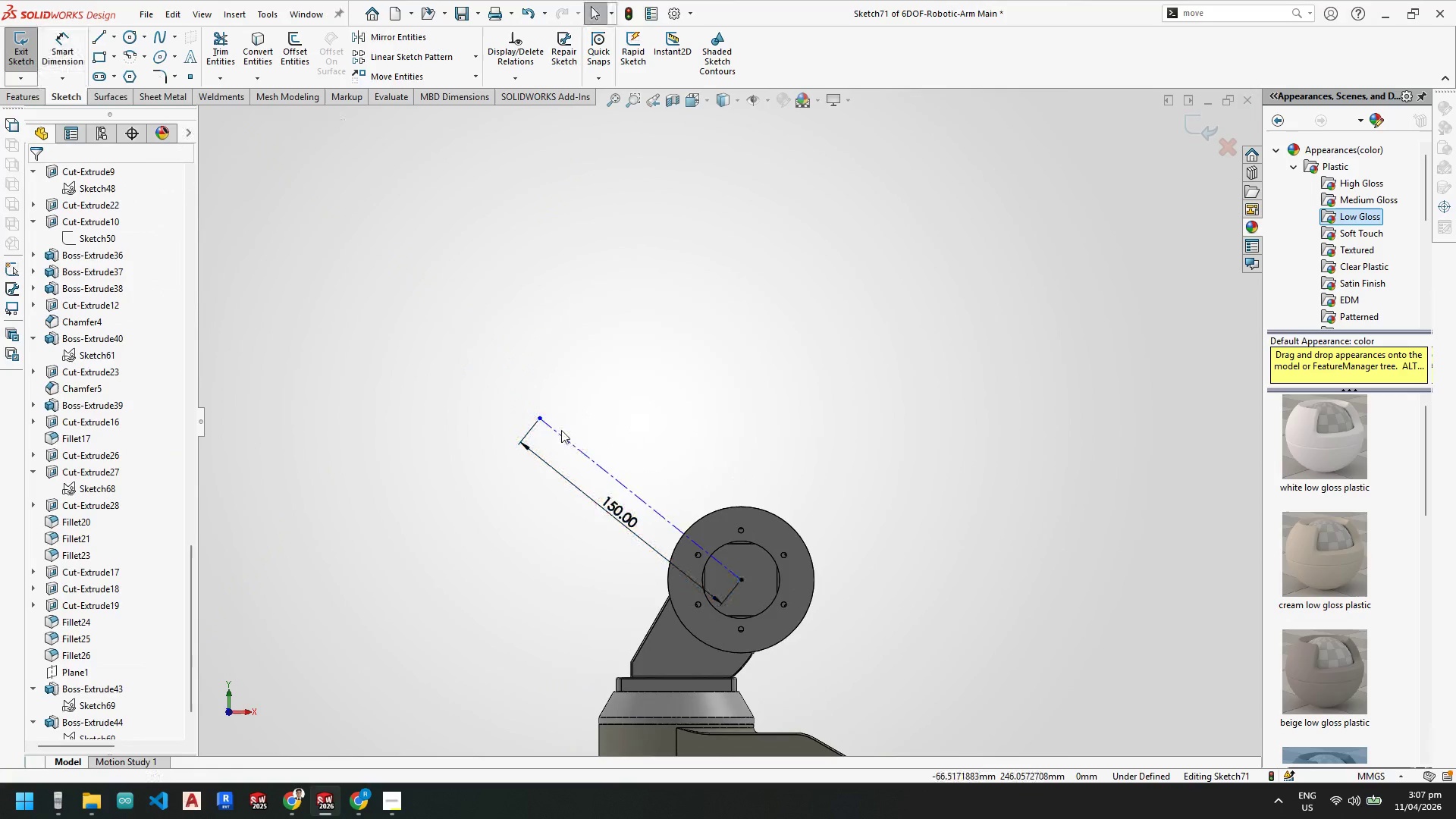 
scroll: coordinate [708, 362], scroll_direction: up, amount: 1.0
 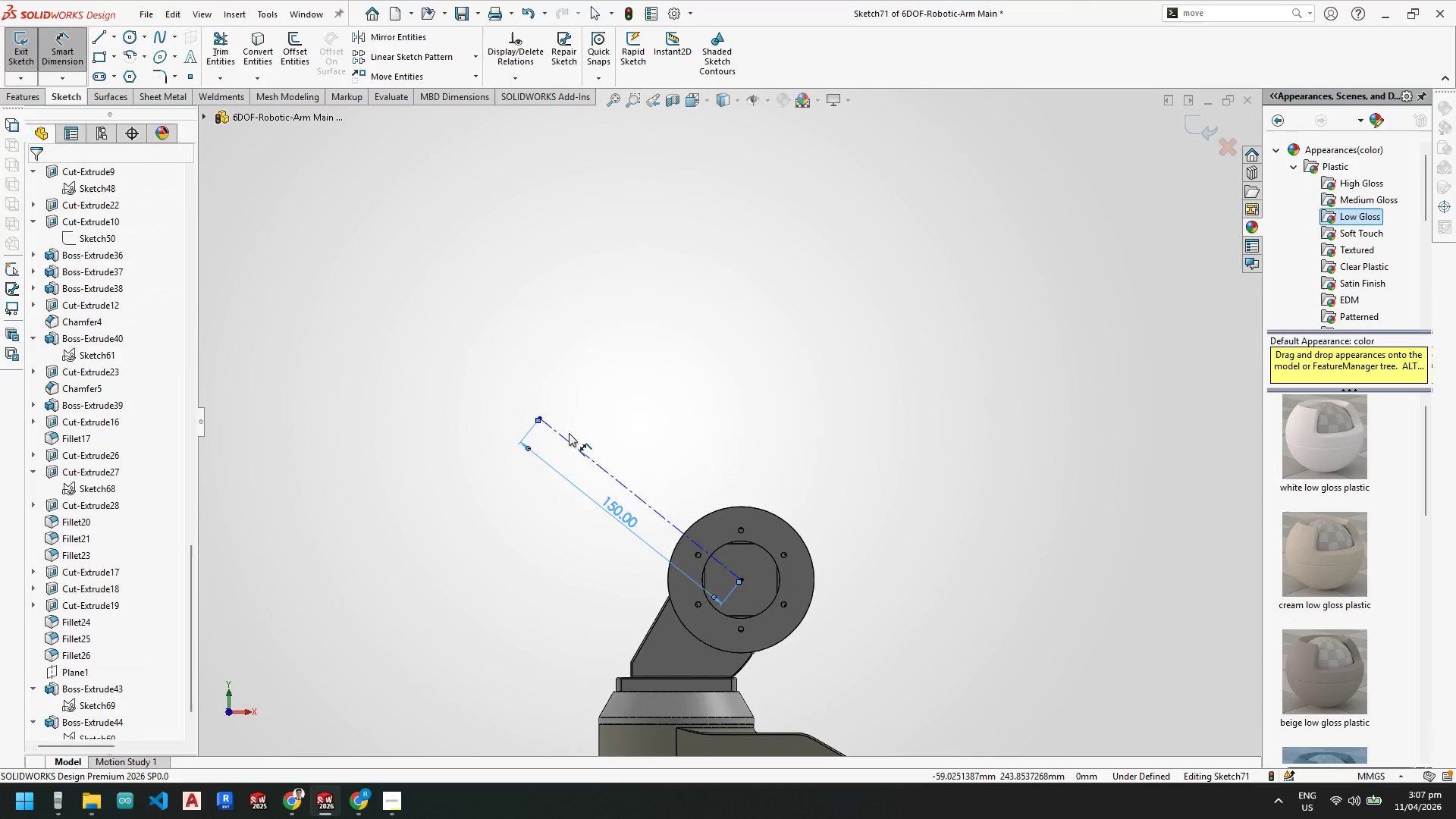 
key(Escape)
 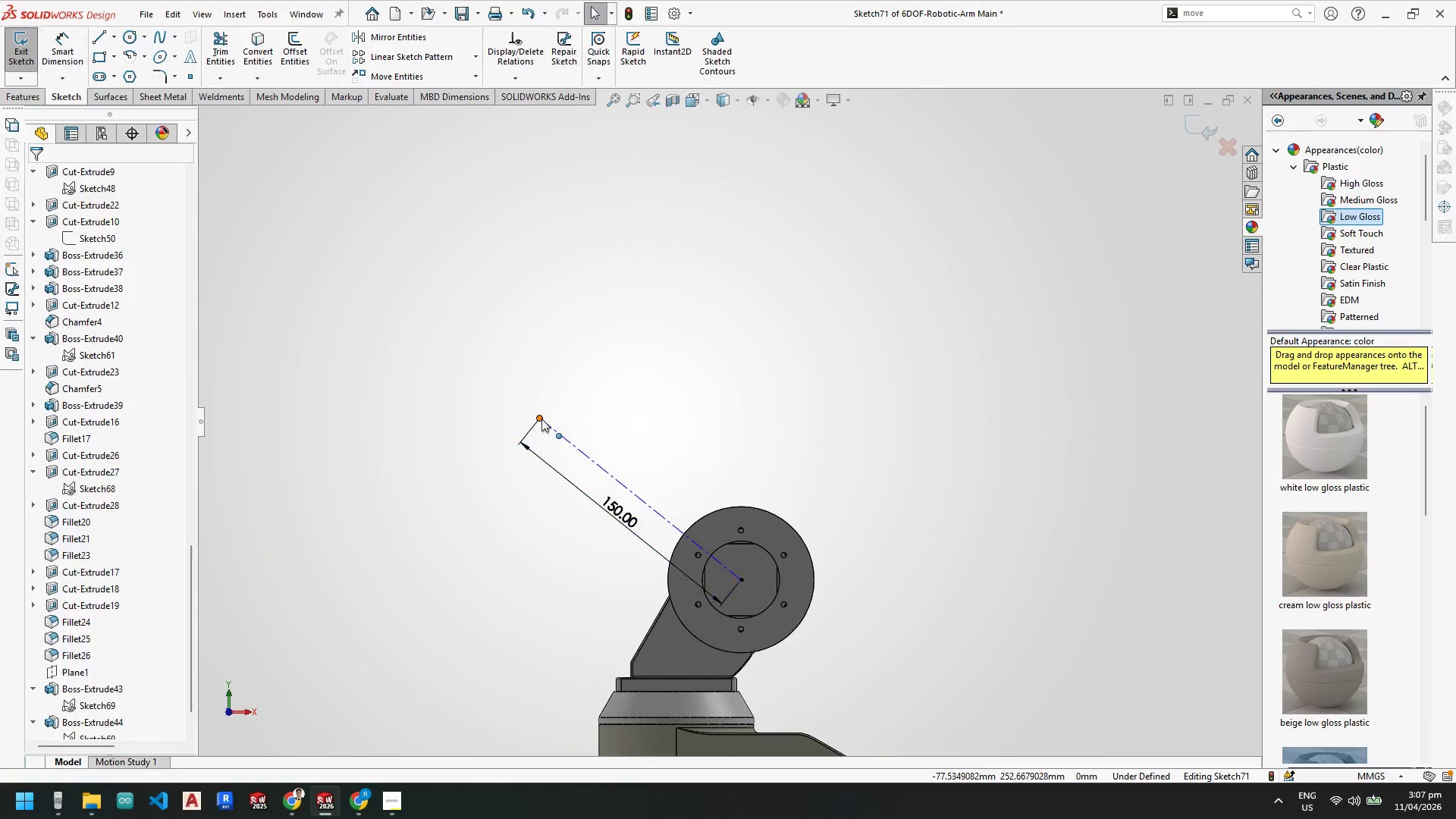 
left_click_drag(start_coordinate=[543, 419], to_coordinate=[505, 477])
 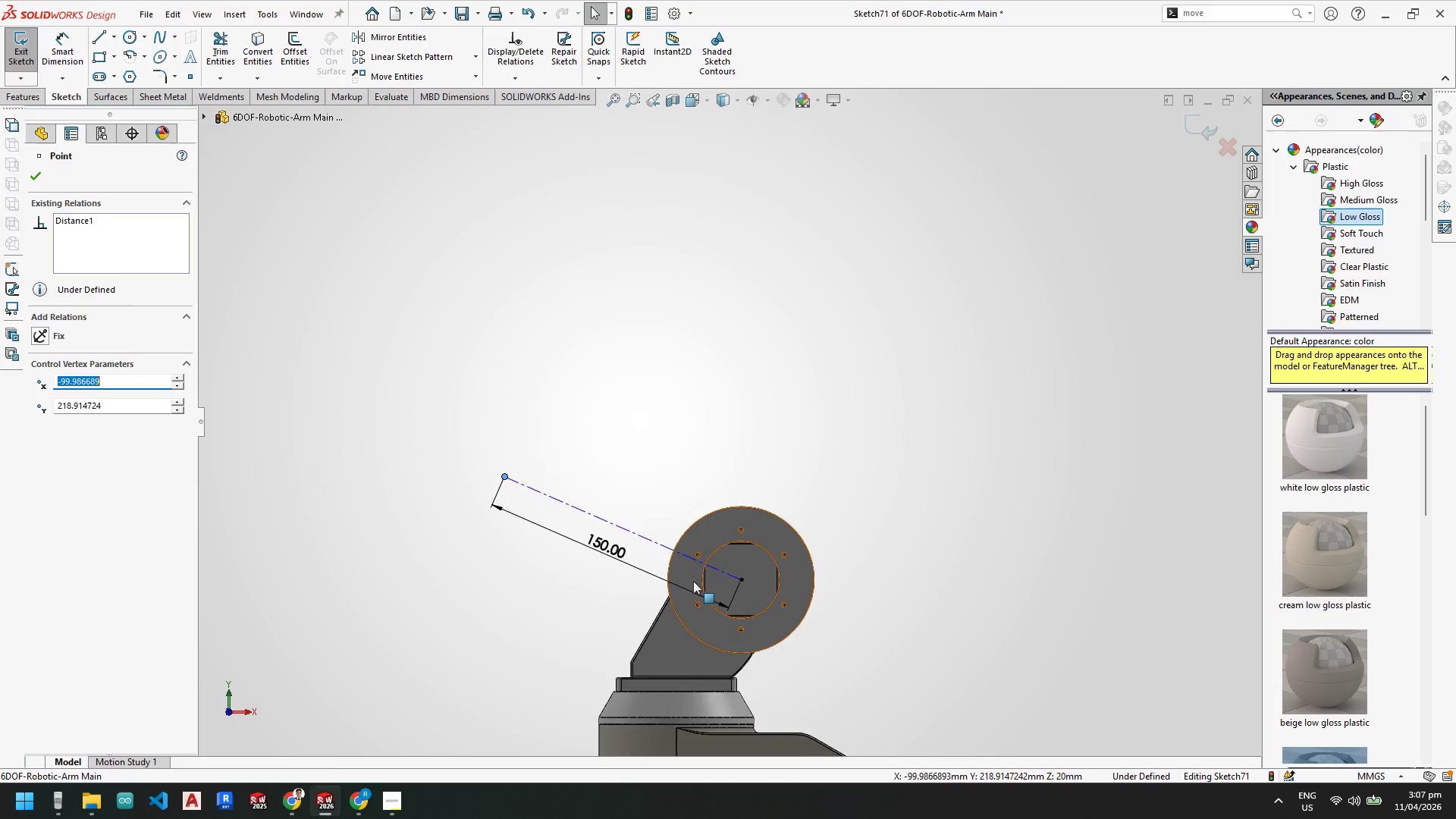 
scroll: coordinate [701, 481], scroll_direction: none, amount: 0.0
 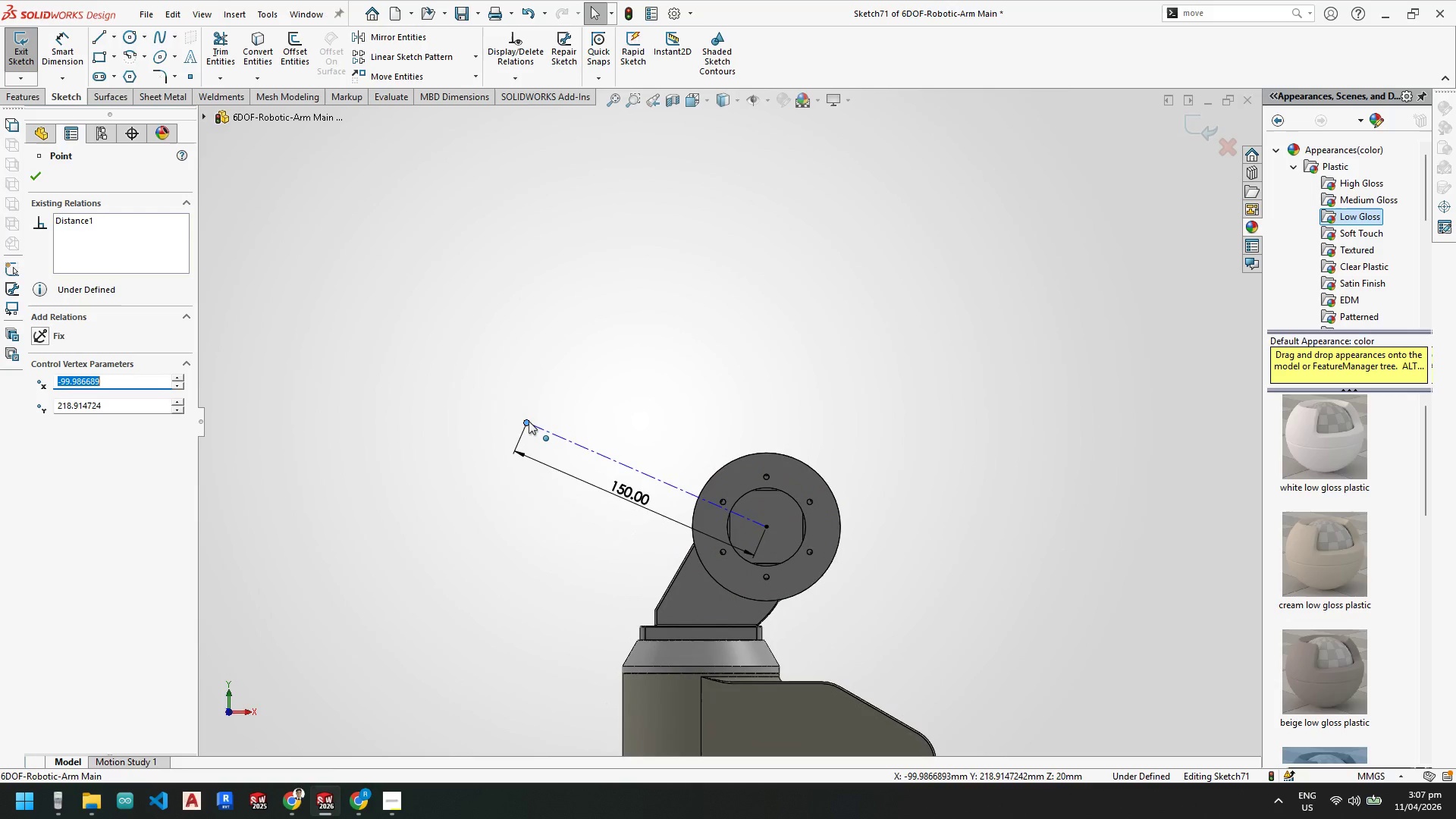 
left_click_drag(start_coordinate=[529, 421], to_coordinate=[569, 449])
 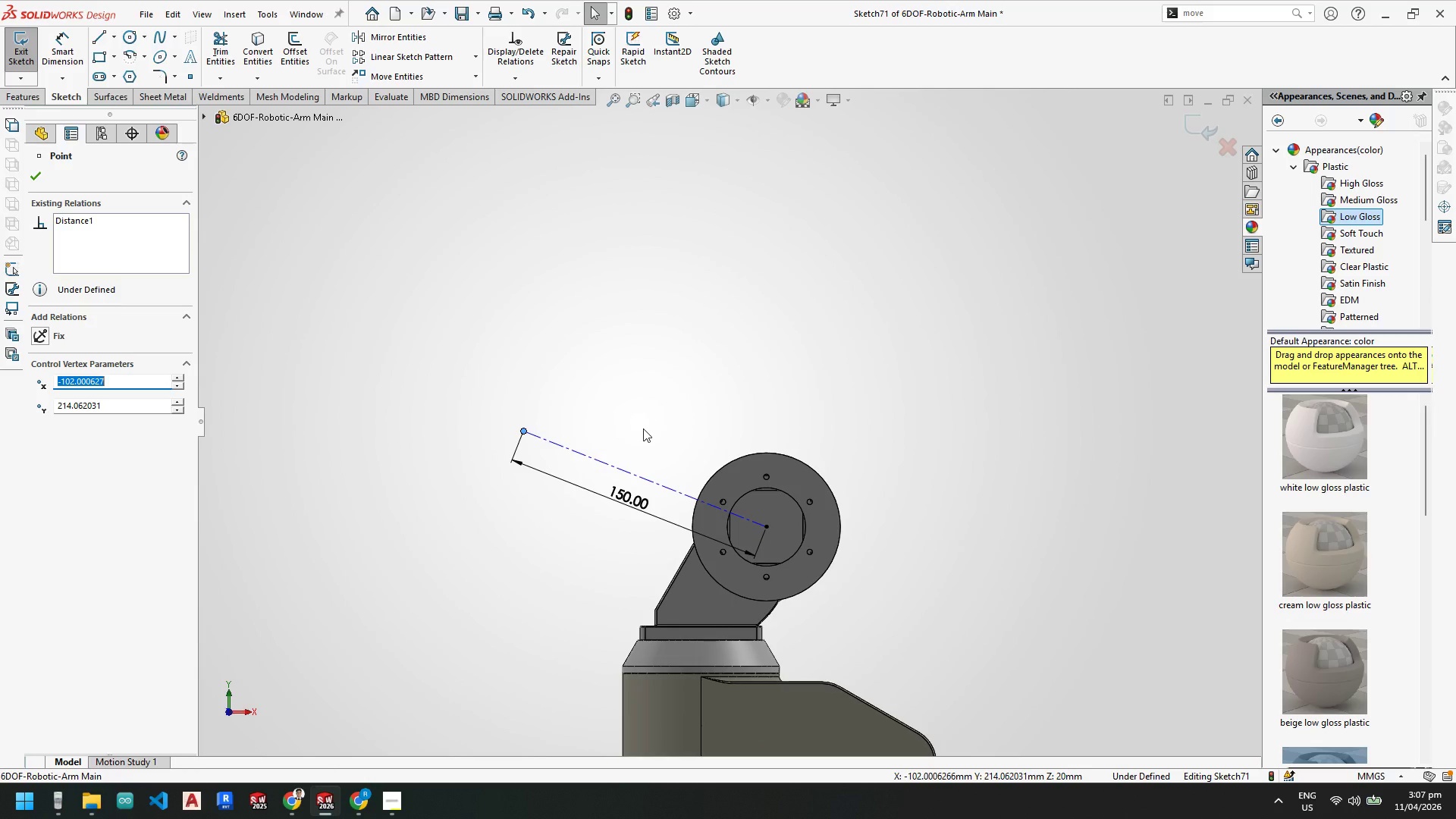 
key(Escape)
 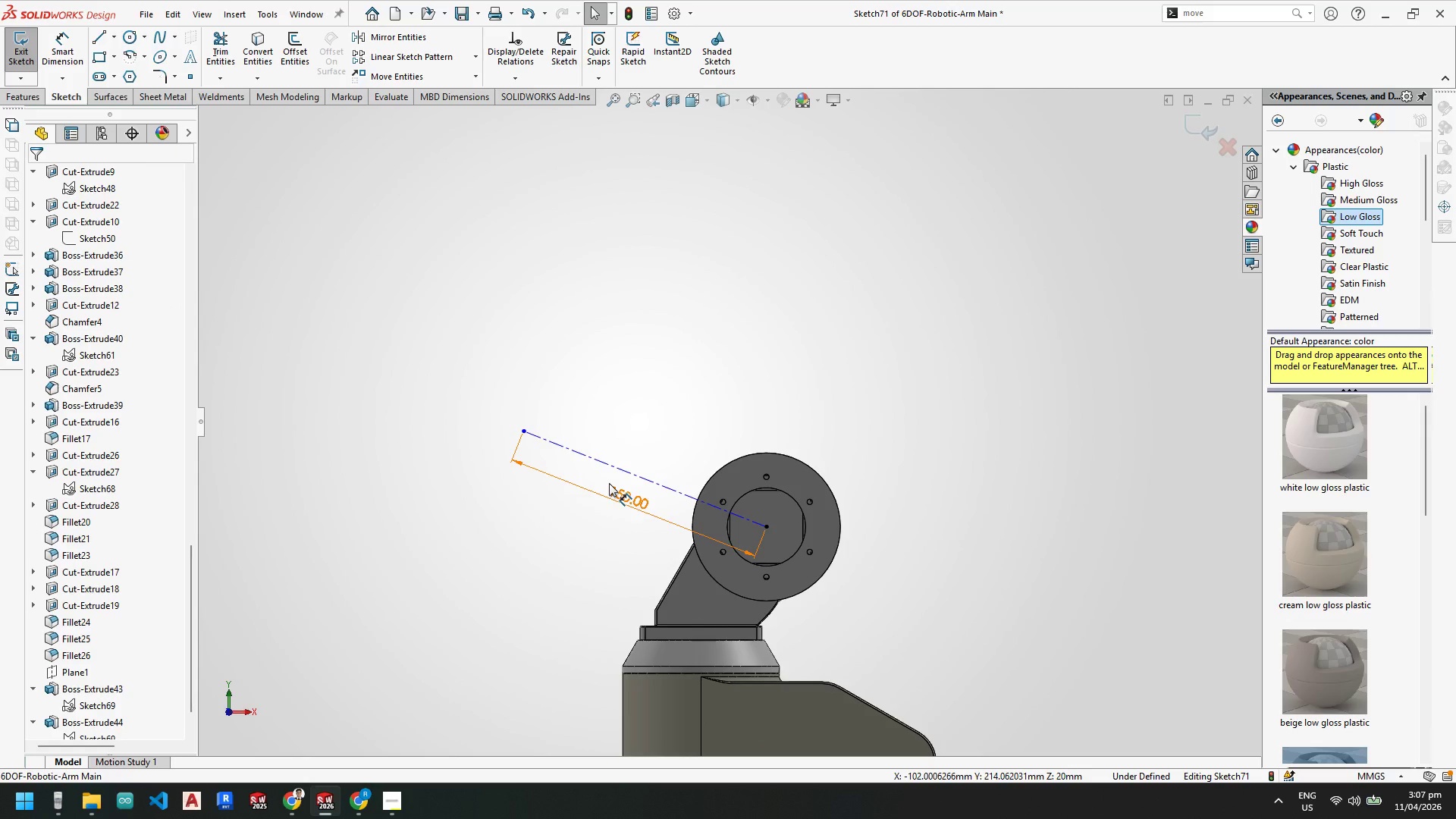 
key(Escape)
 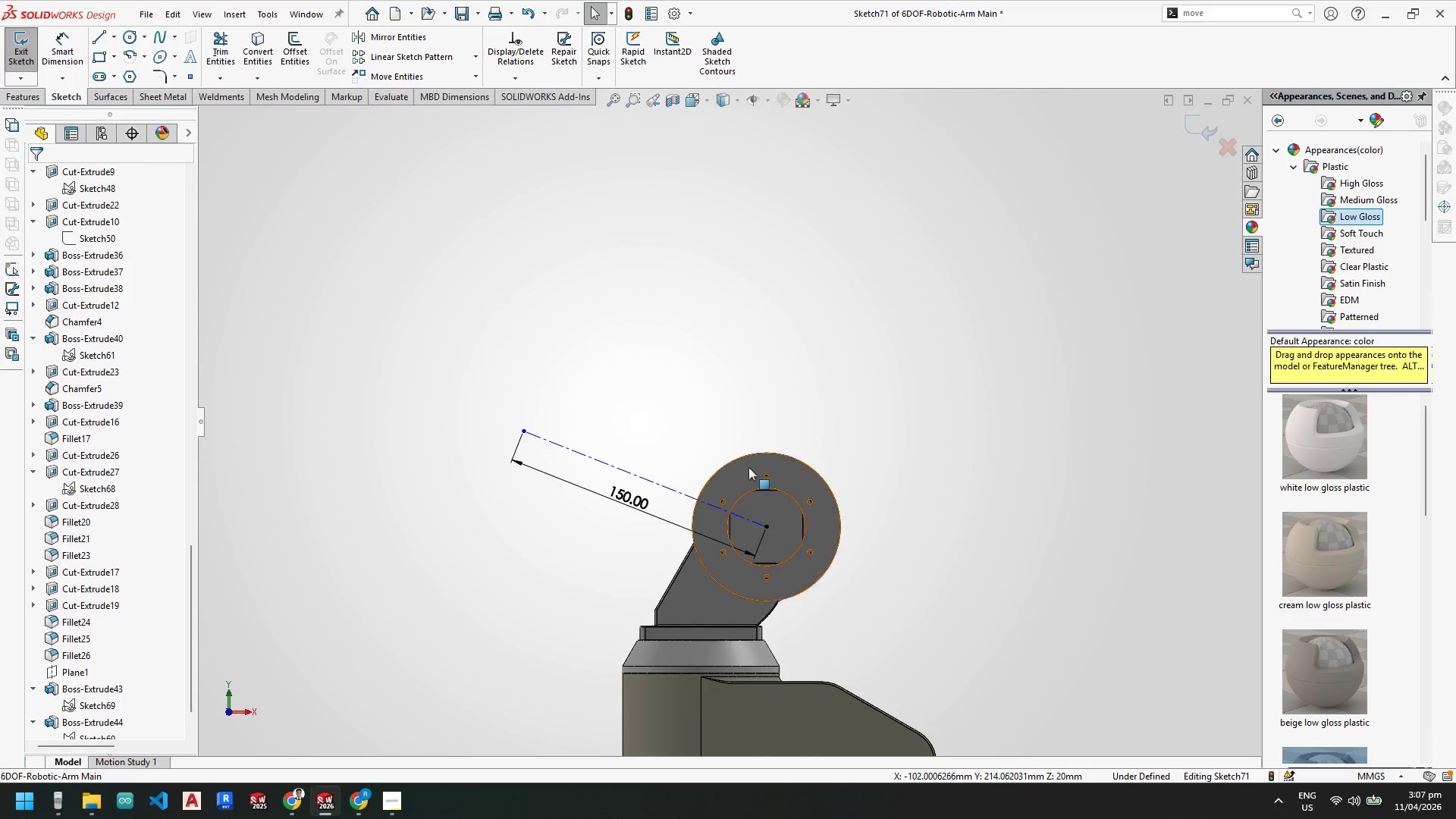 
scroll: coordinate [742, 463], scroll_direction: down, amount: 2.0
 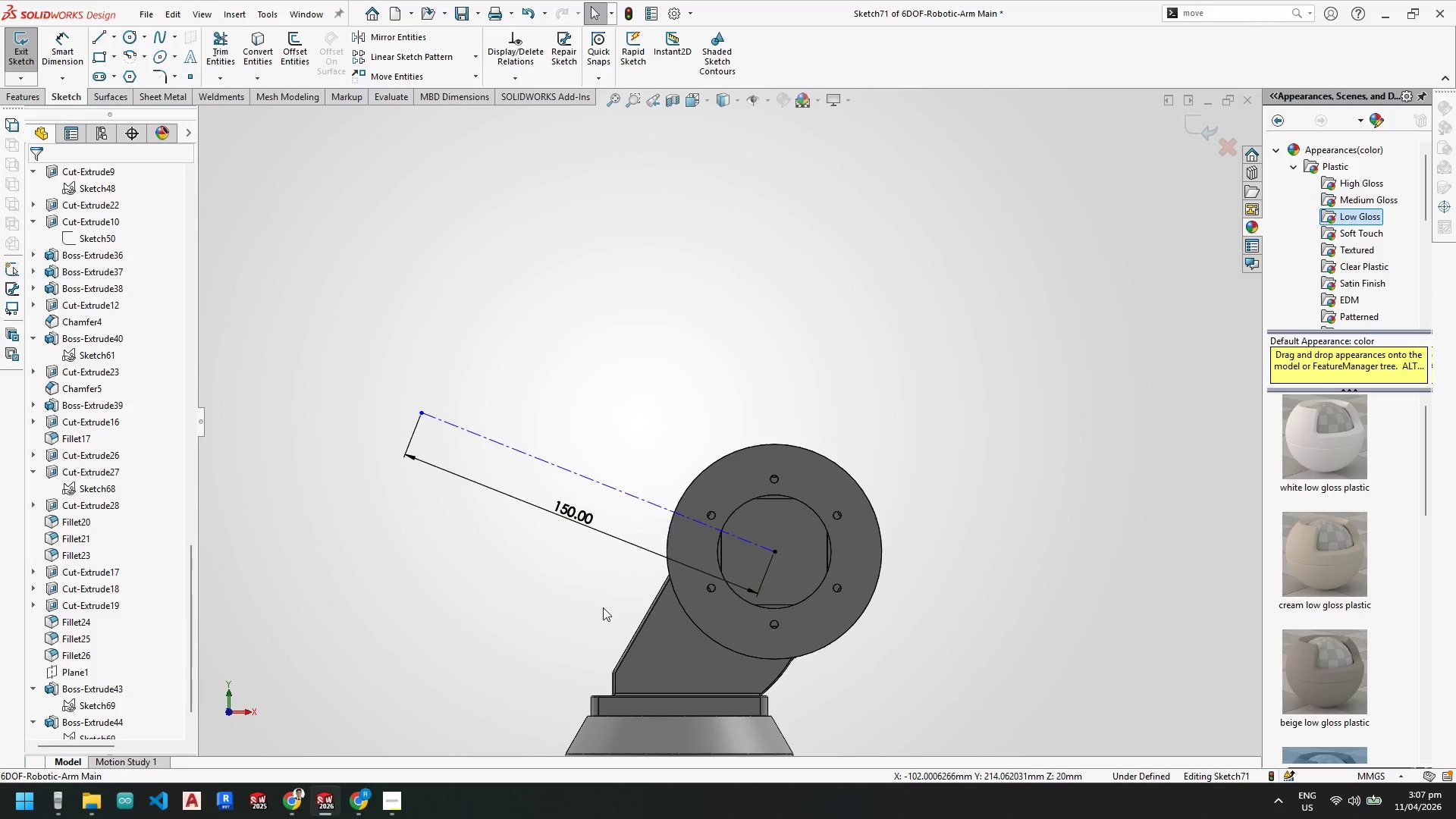 
key(Escape)
 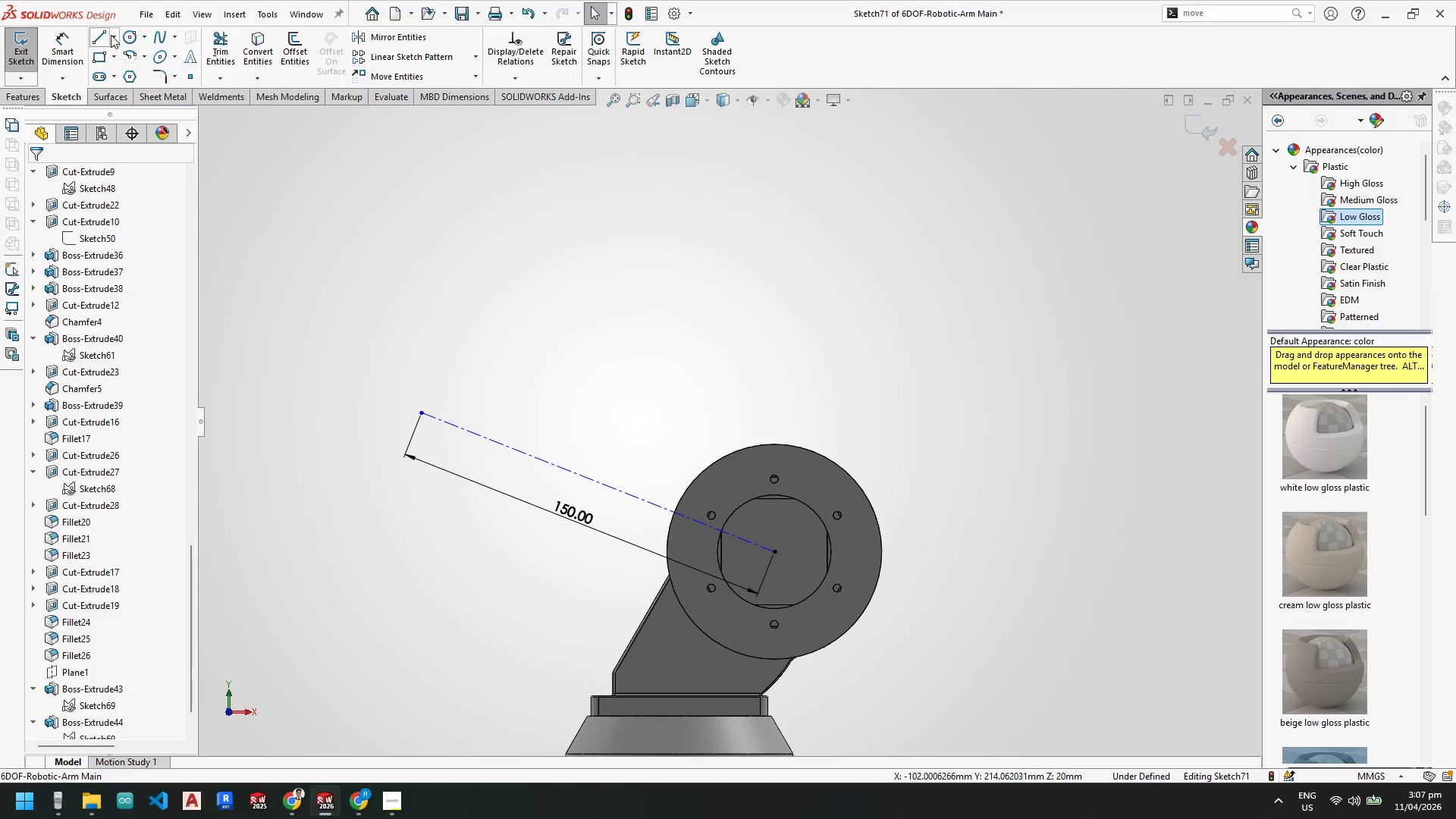 
key(Escape)
 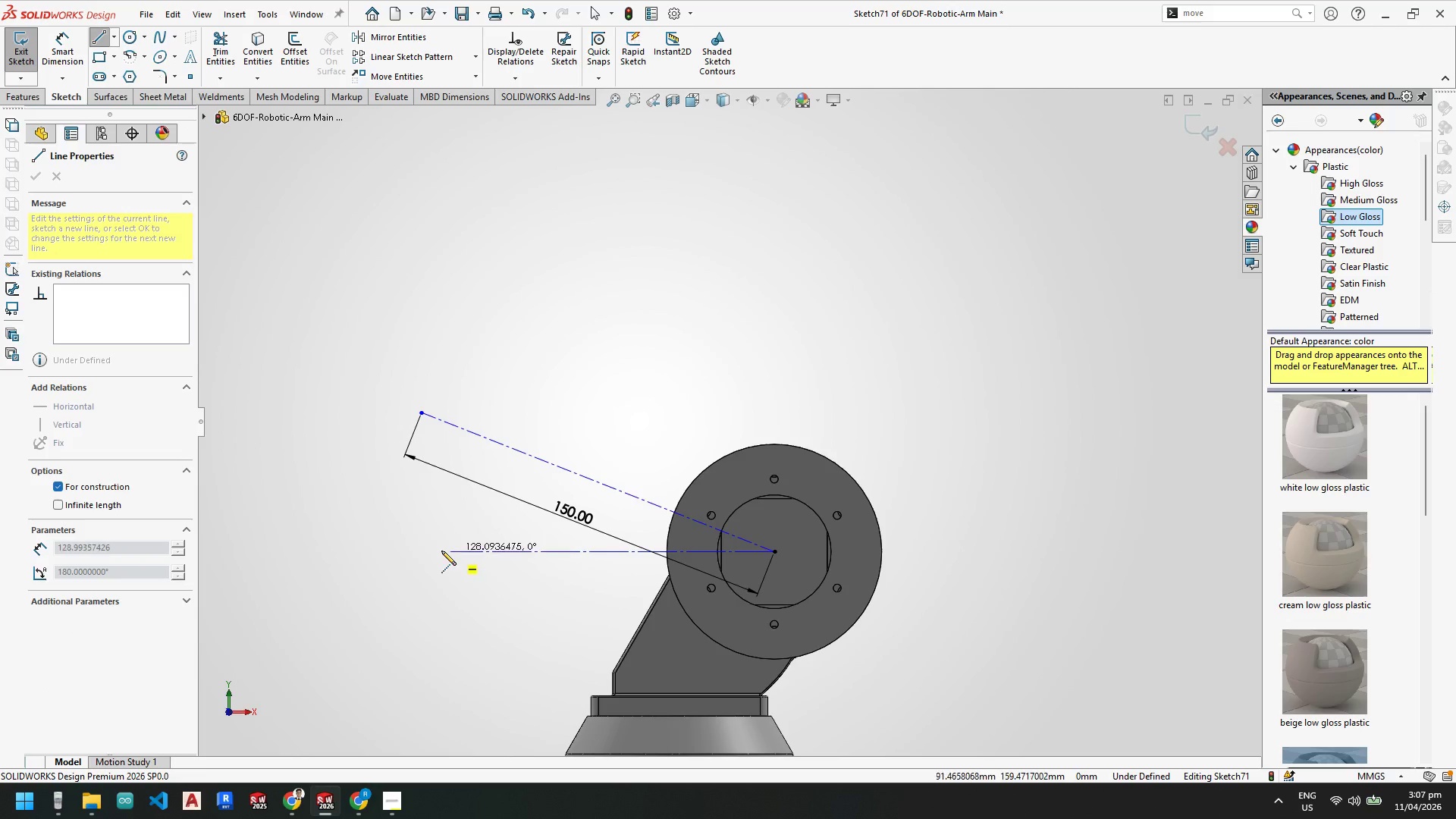 
left_click([407, 550])
 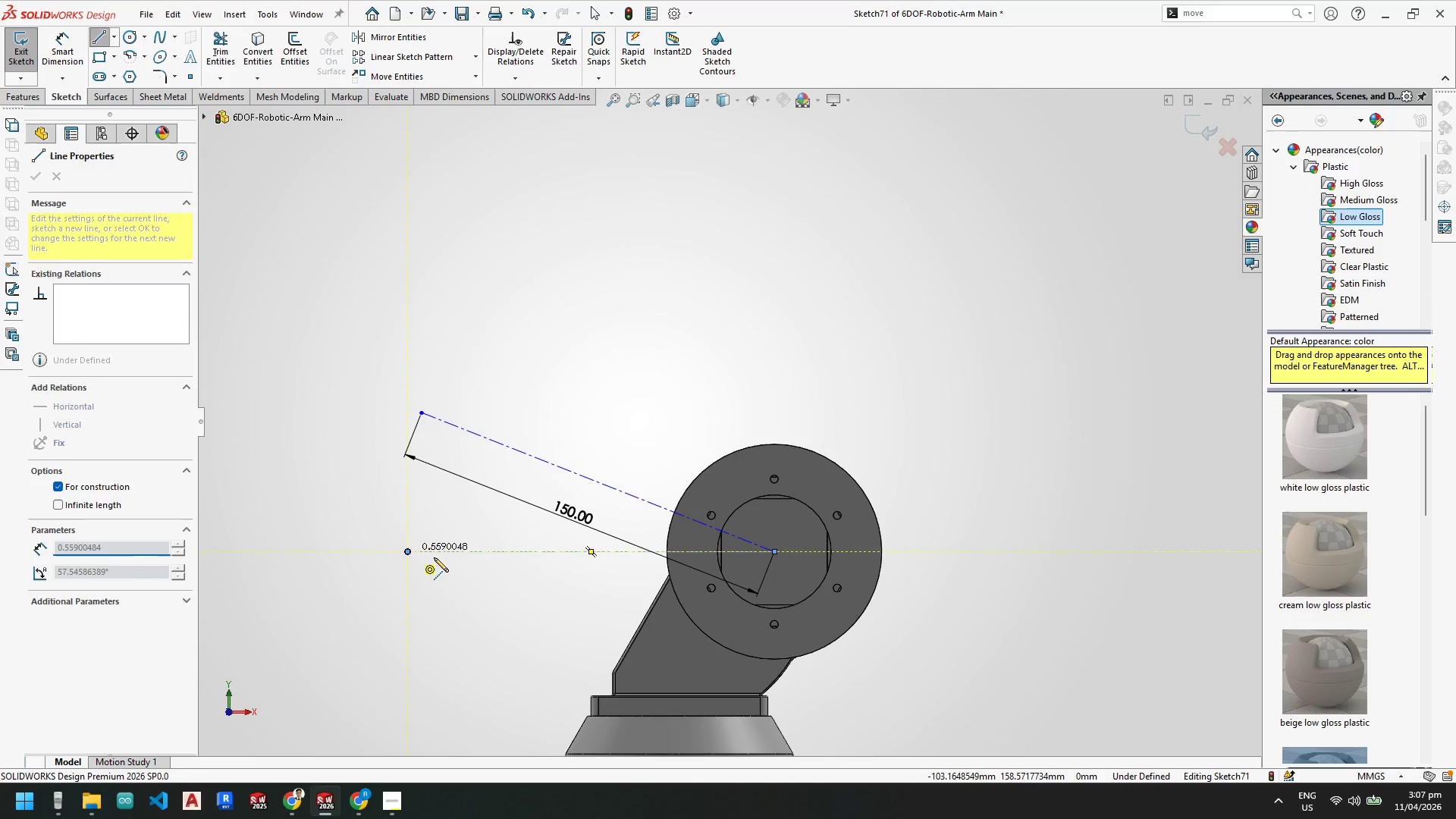 
key(Escape)
 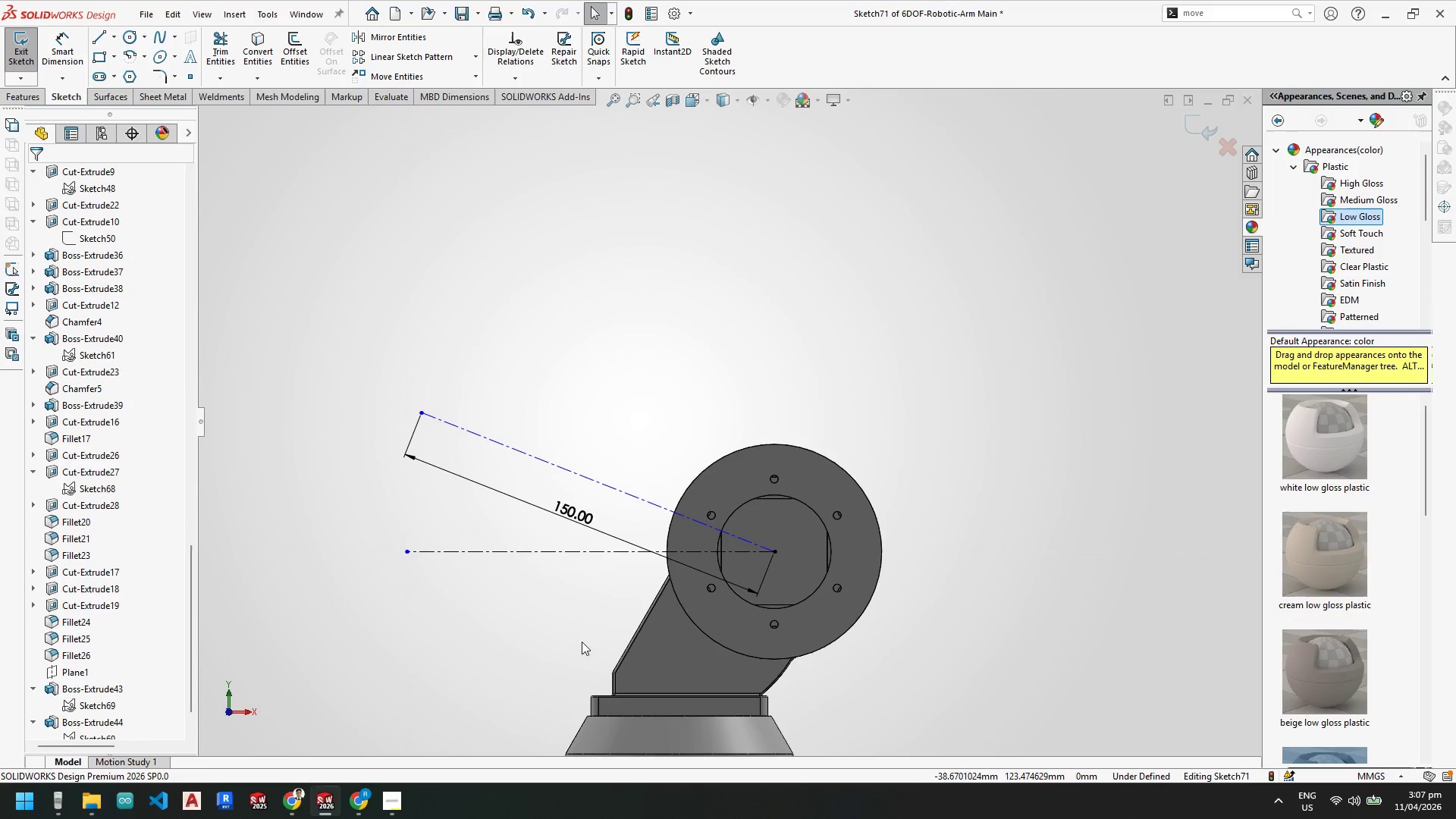 
key(Escape)
 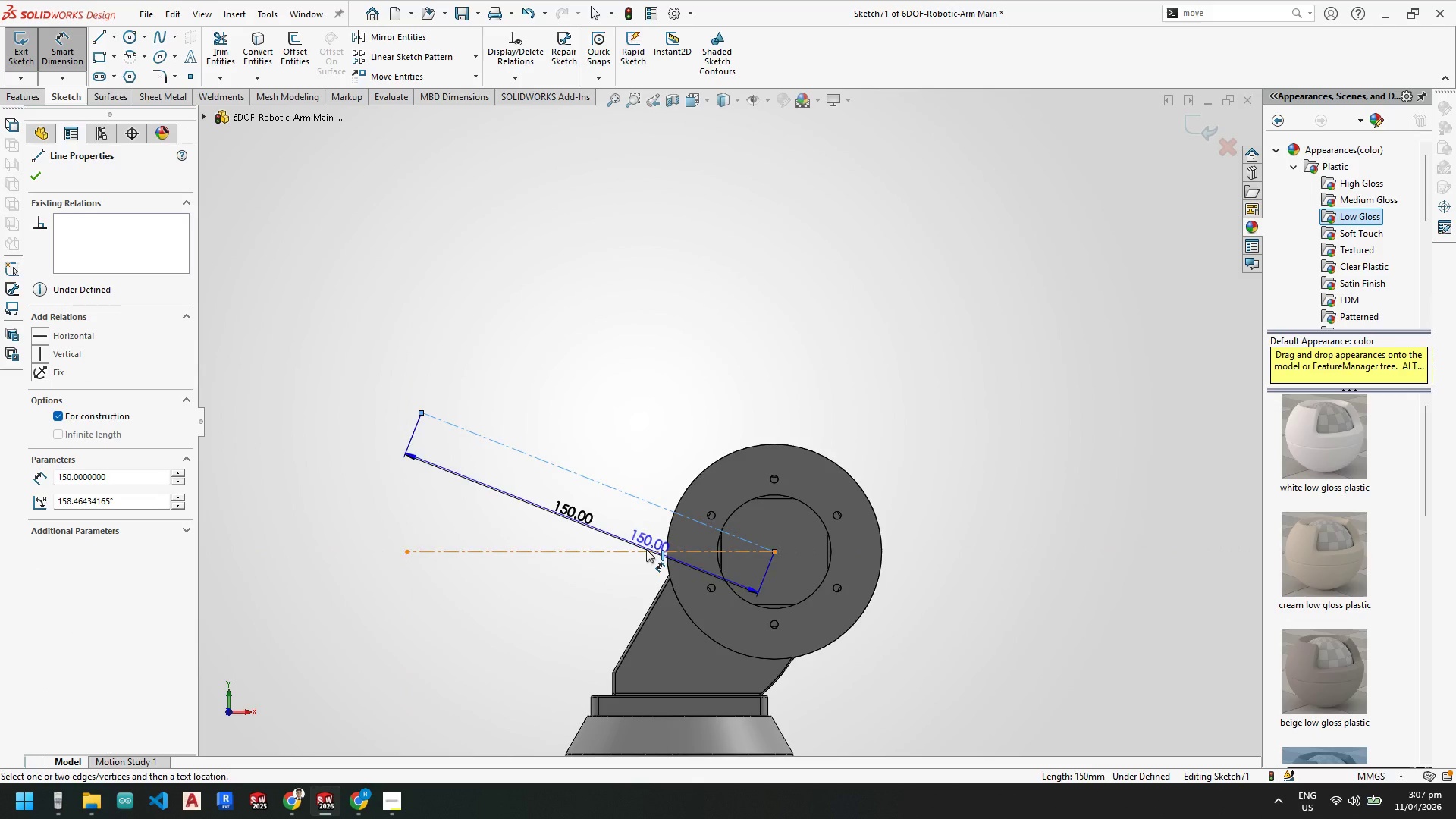 
left_click([646, 551])
 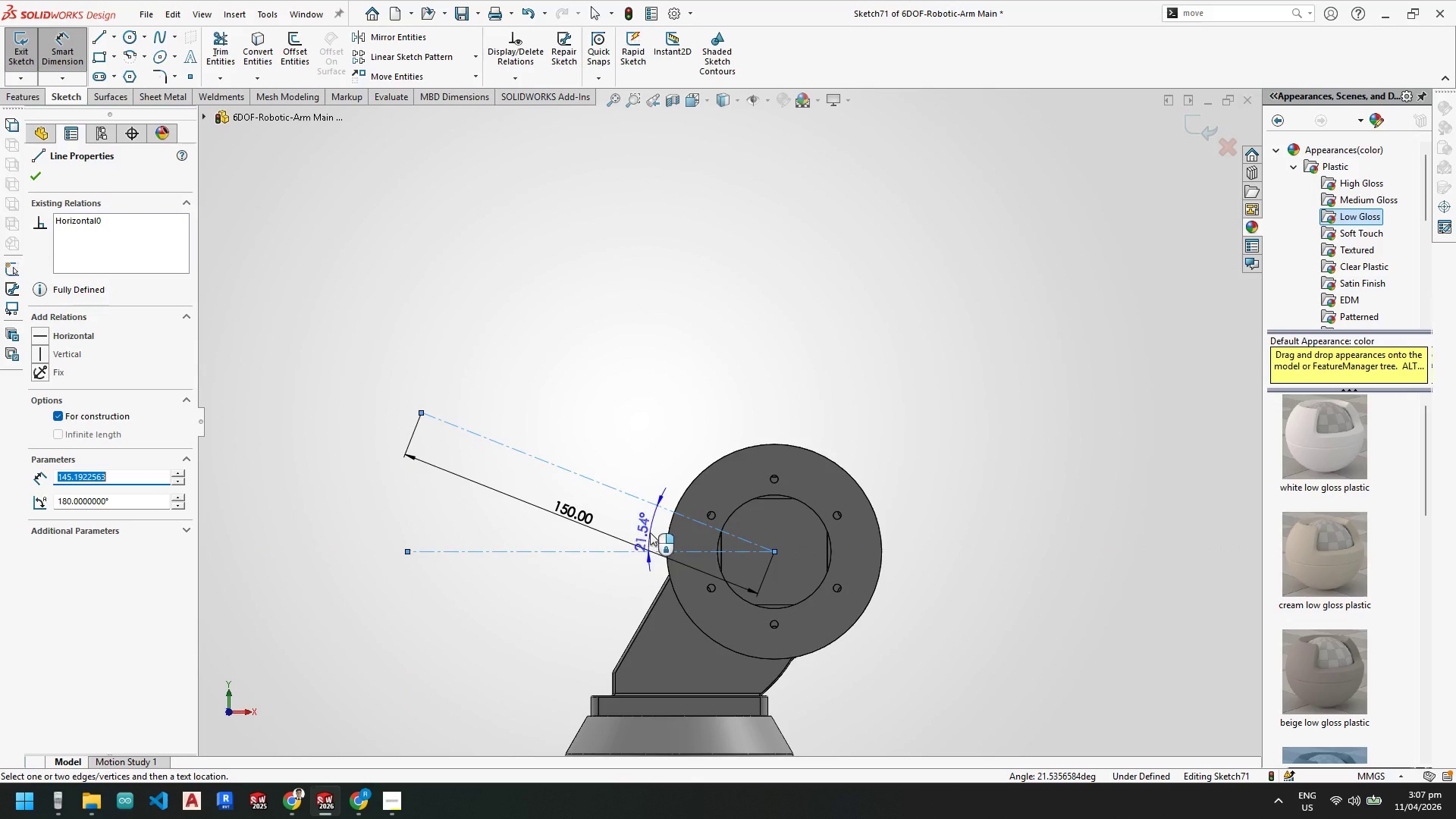 
left_click([650, 531])
 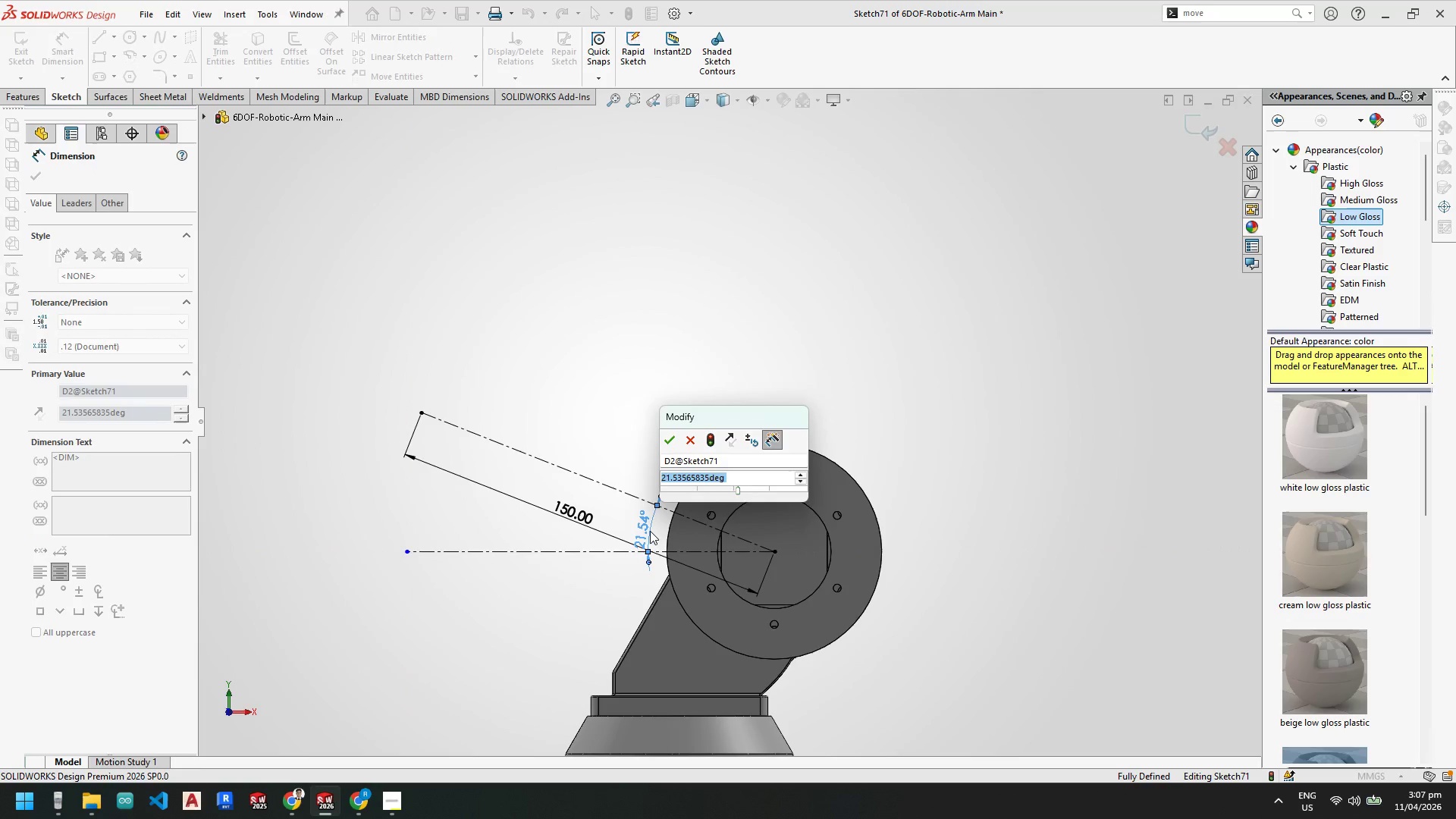 
key(Numpad2)
 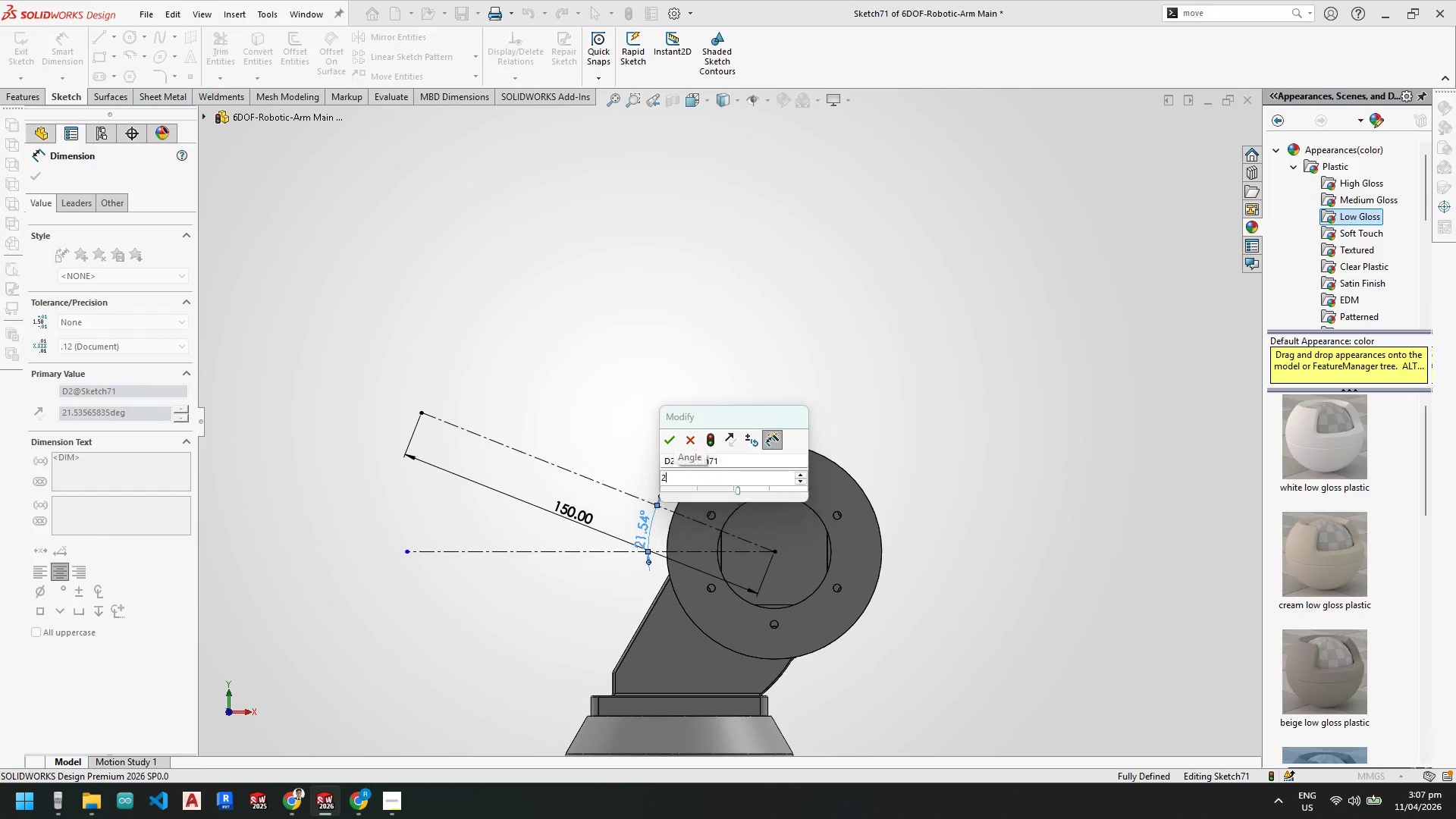 
key(Numpad0)
 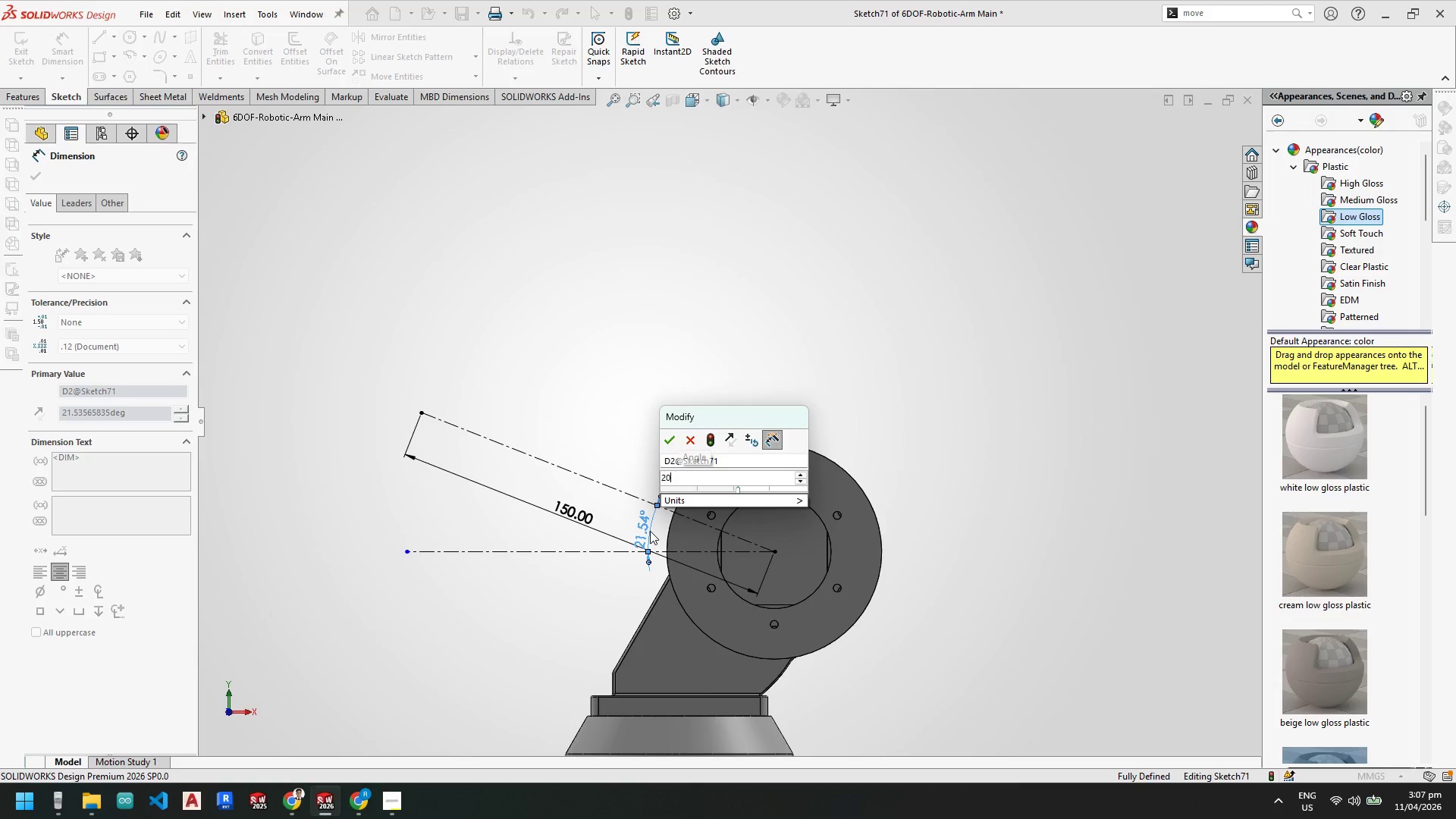 
key(NumpadEnter)
 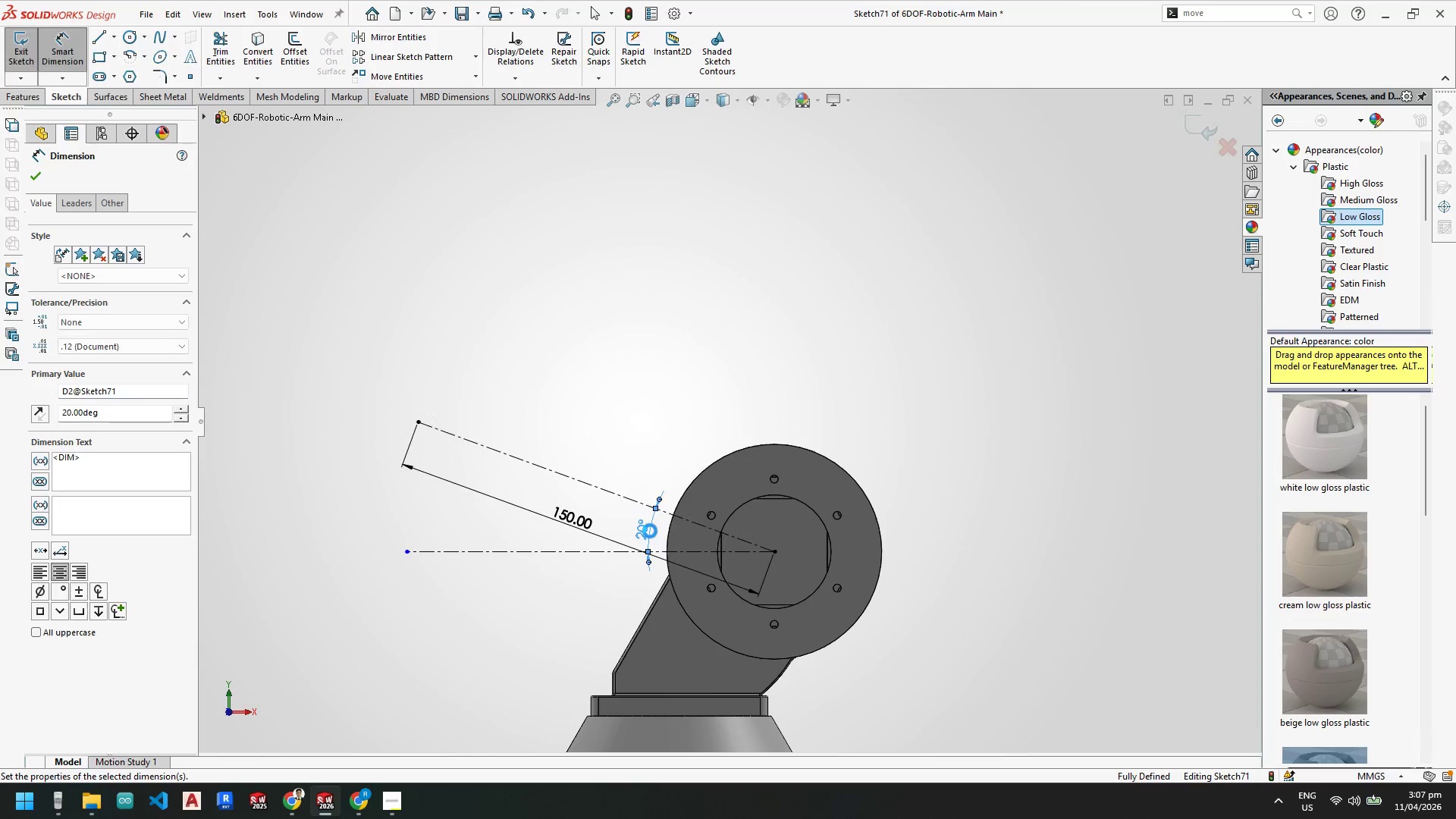 
key(Escape)
 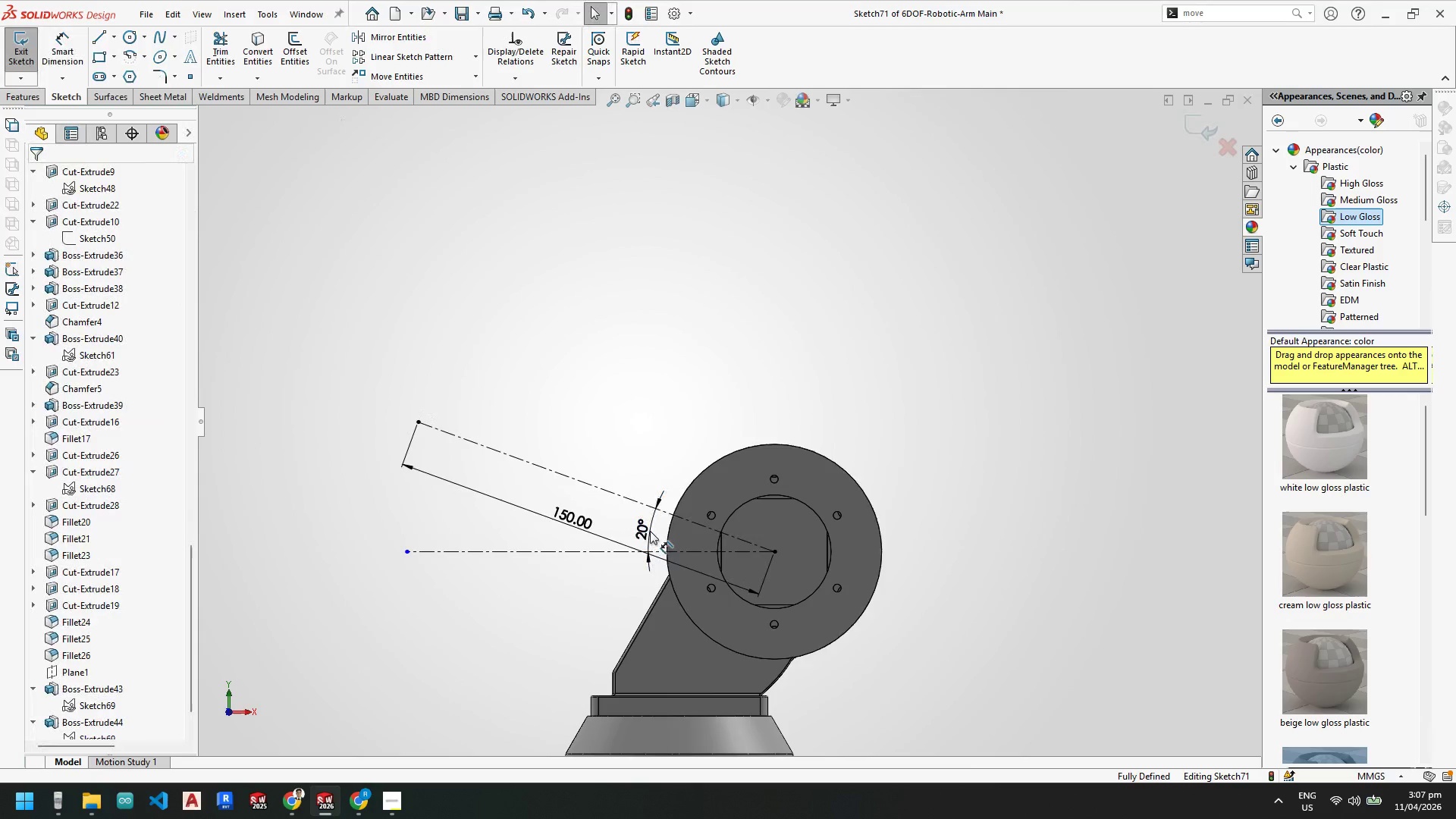 
key(Escape)
 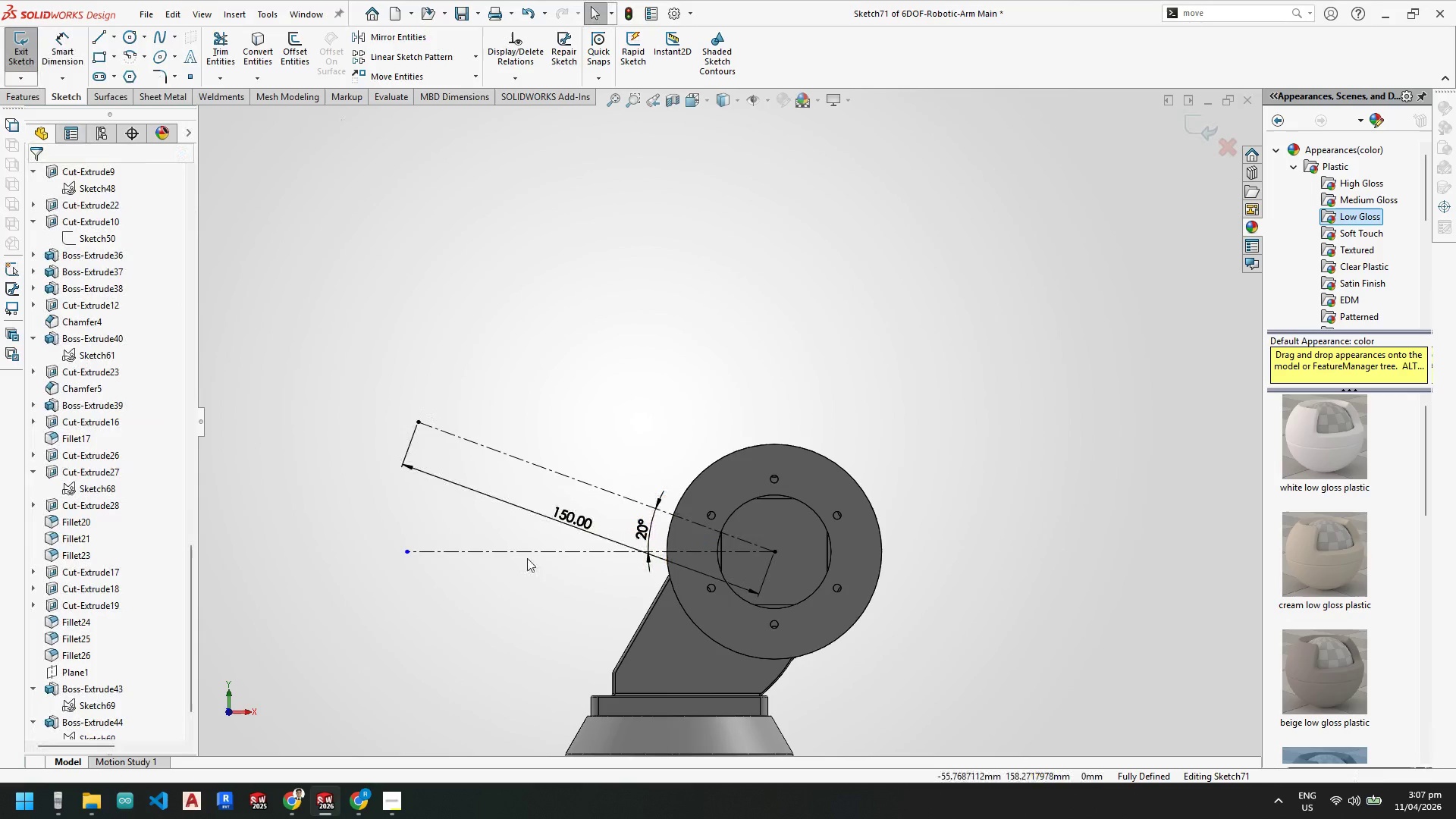 
key(Escape)
 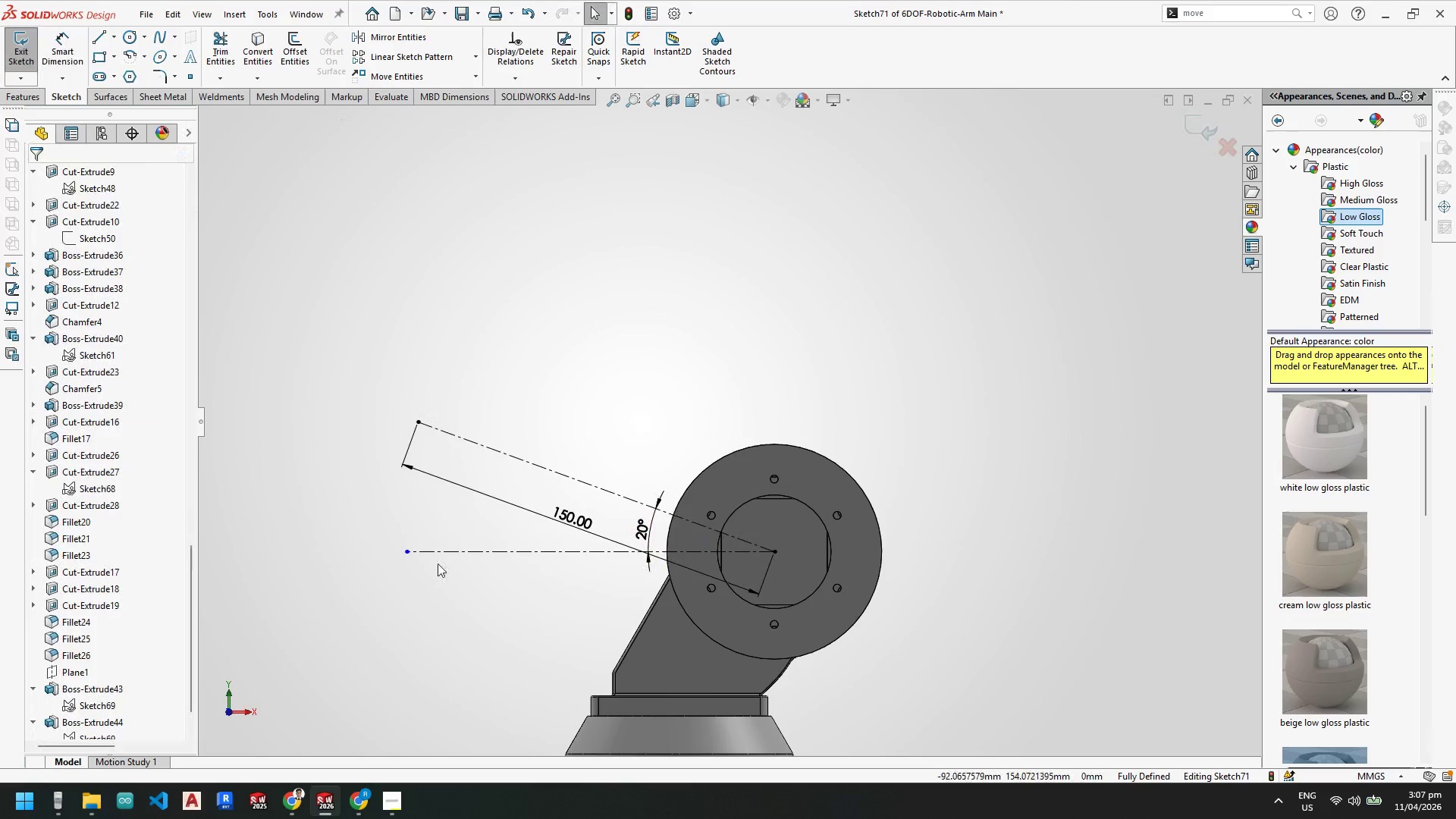 
key(Escape)
 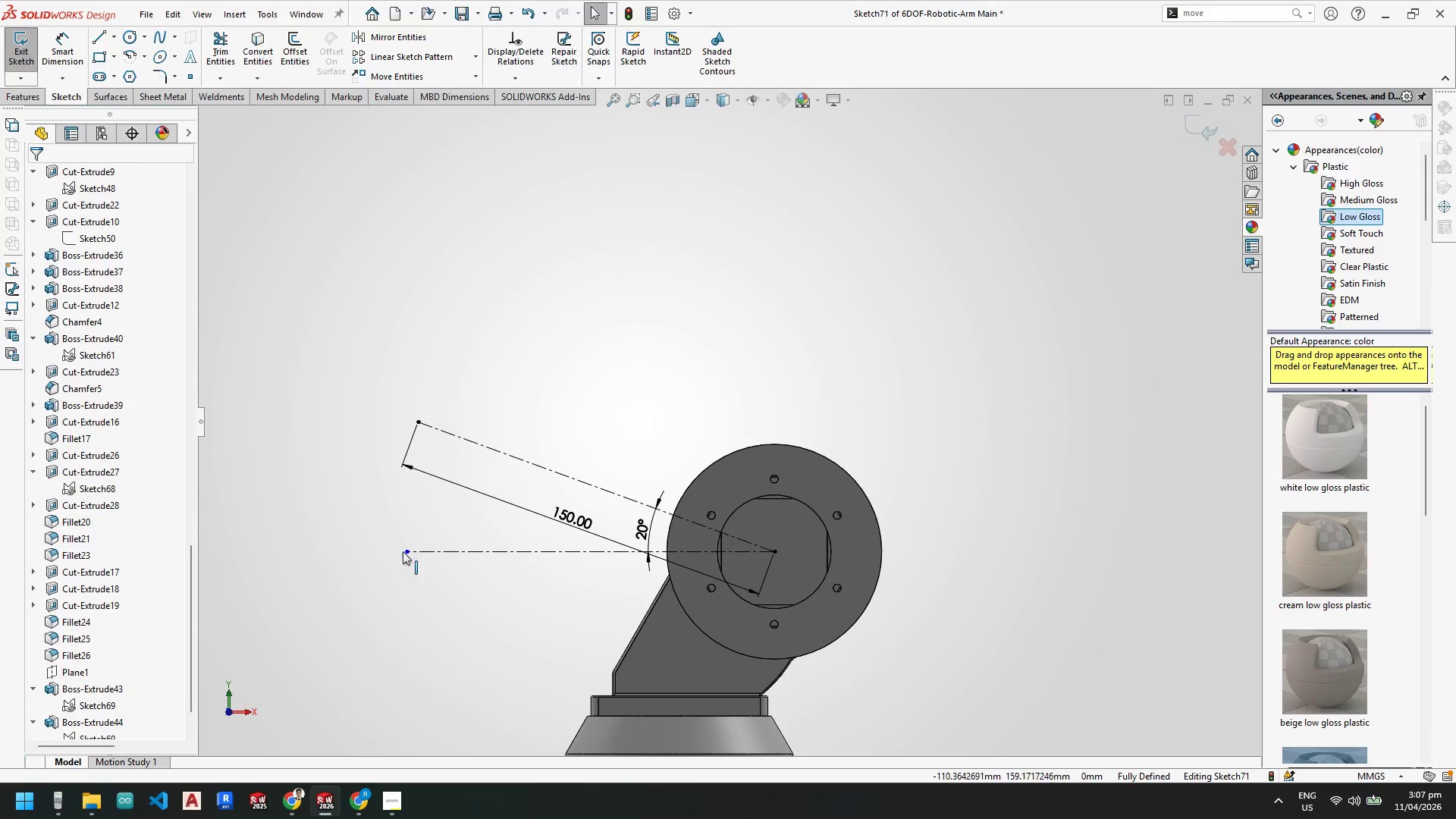 
key(Escape)
 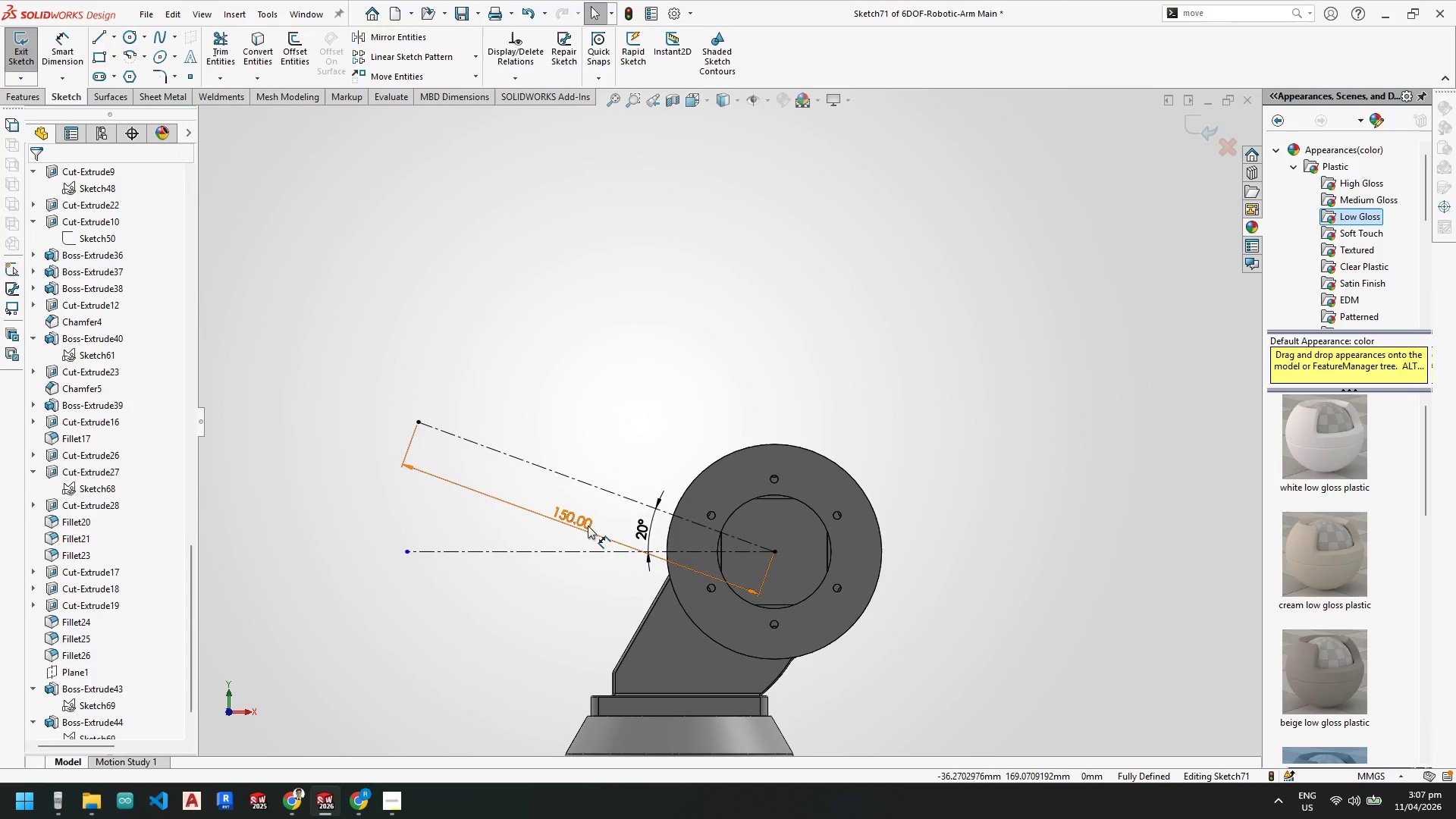 
left_click_drag(start_coordinate=[573, 521], to_coordinate=[624, 457])
 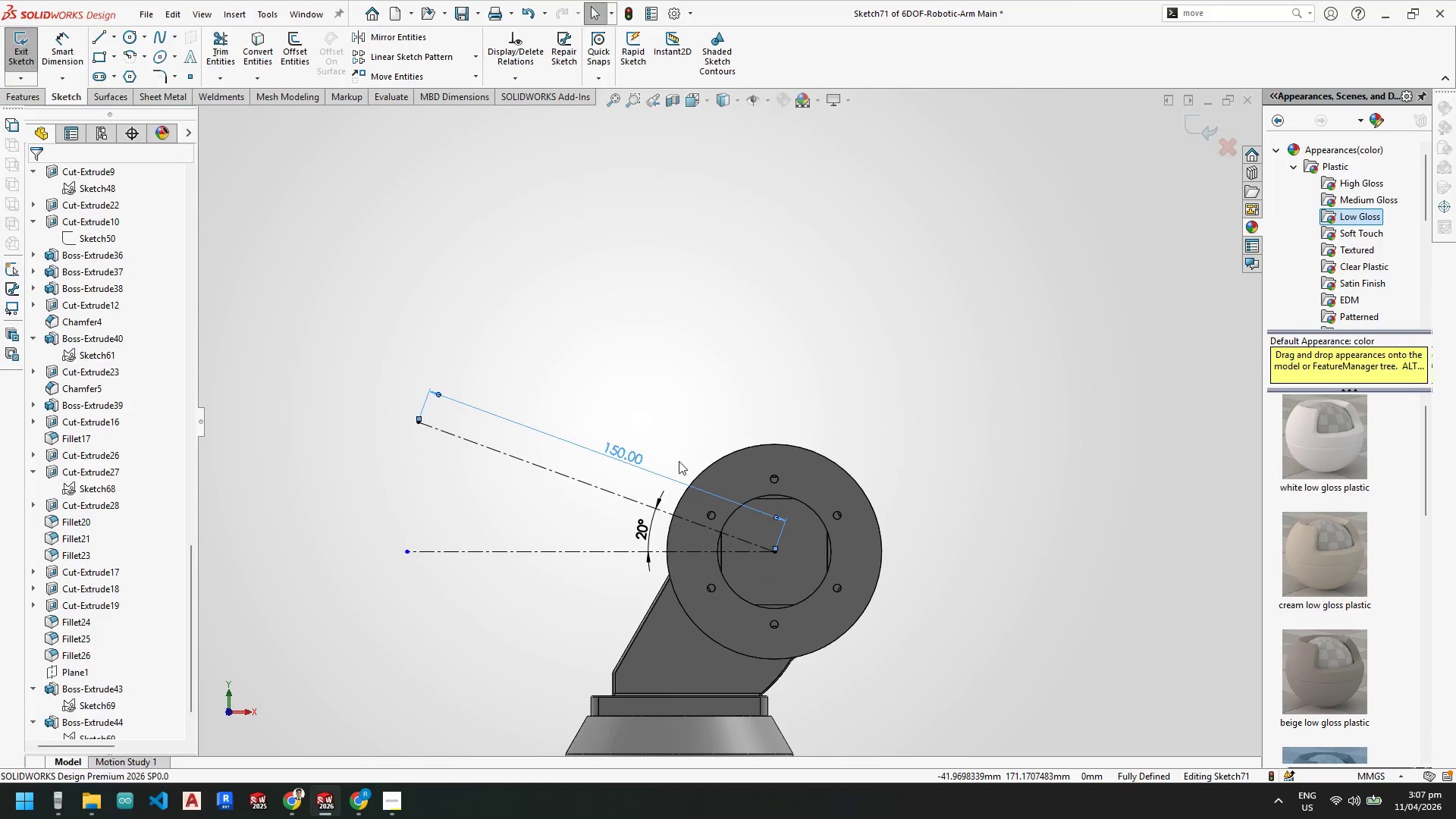 
key(Escape)
 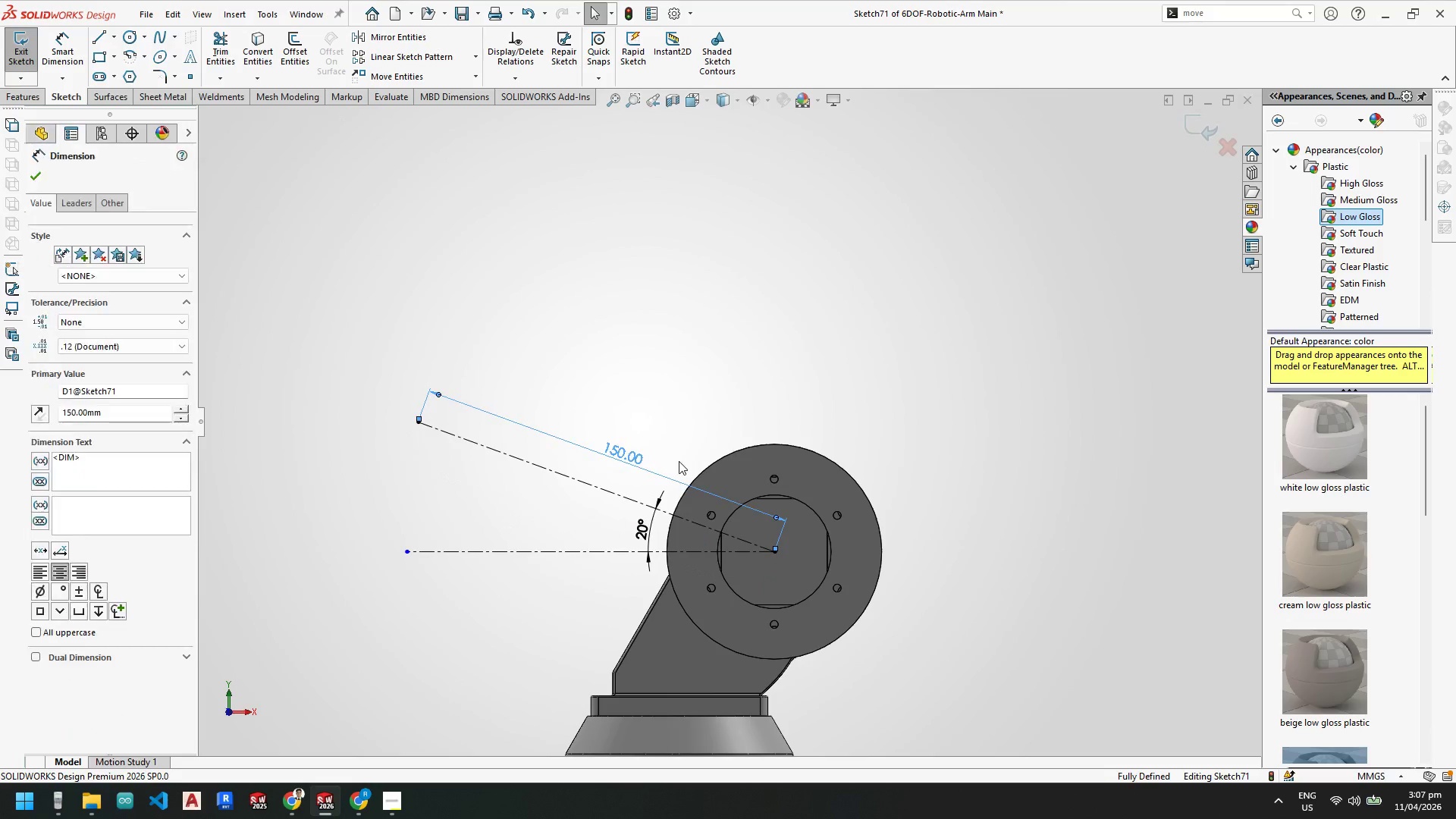 
key(Escape)
 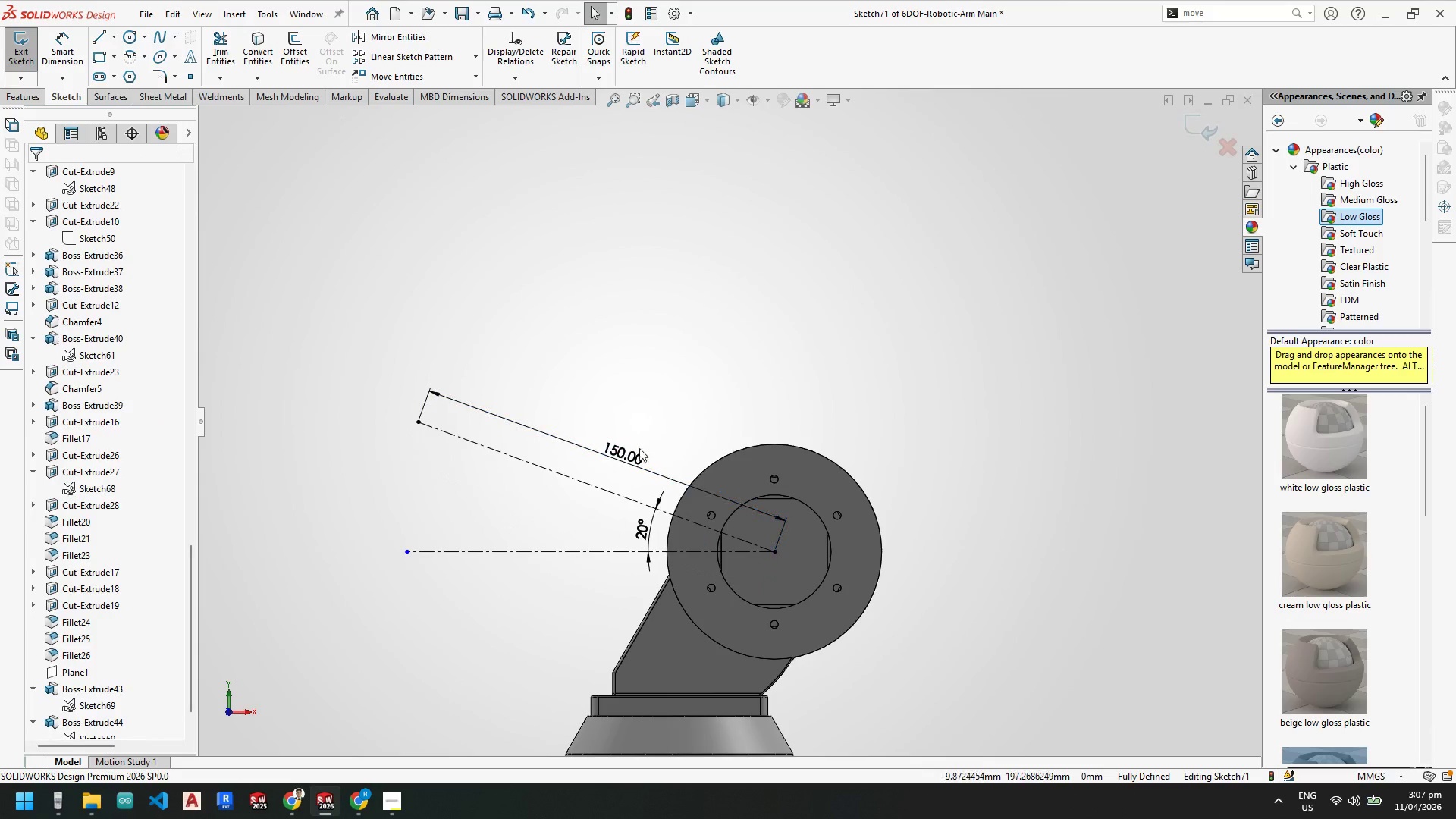 
key(Escape)
 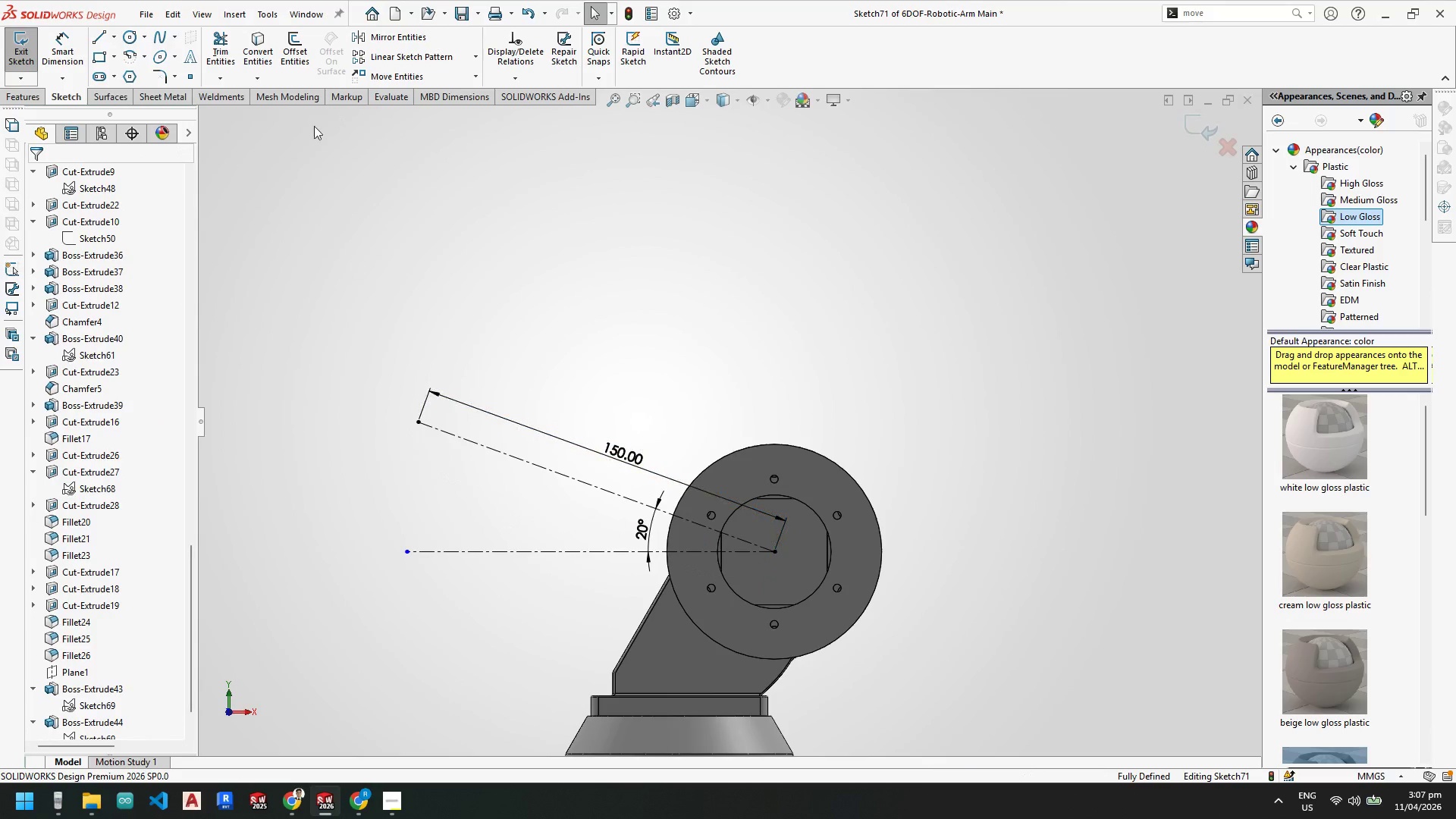 
key(Escape)
 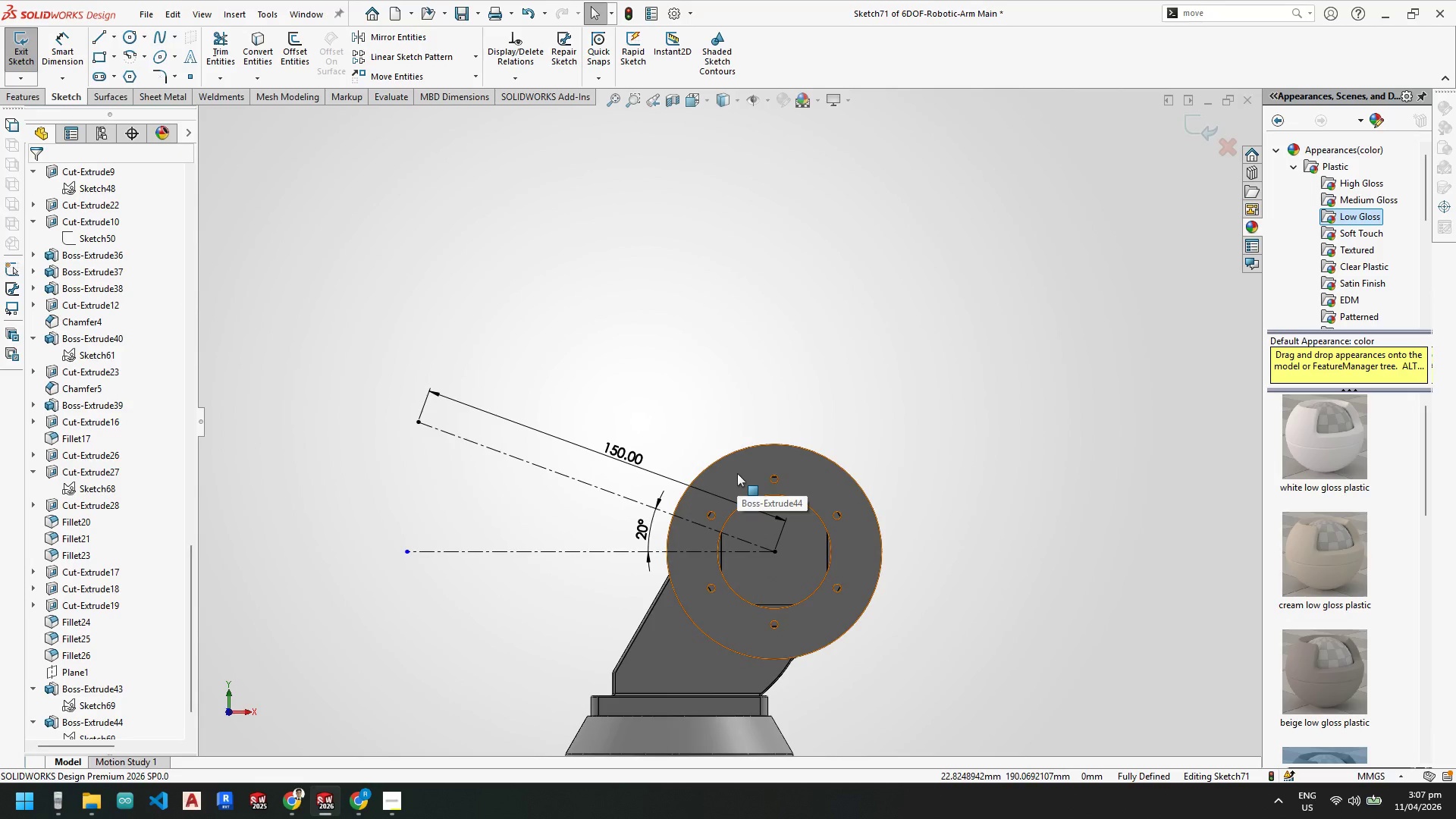 
scroll: coordinate [738, 473], scroll_direction: up, amount: 2.0
 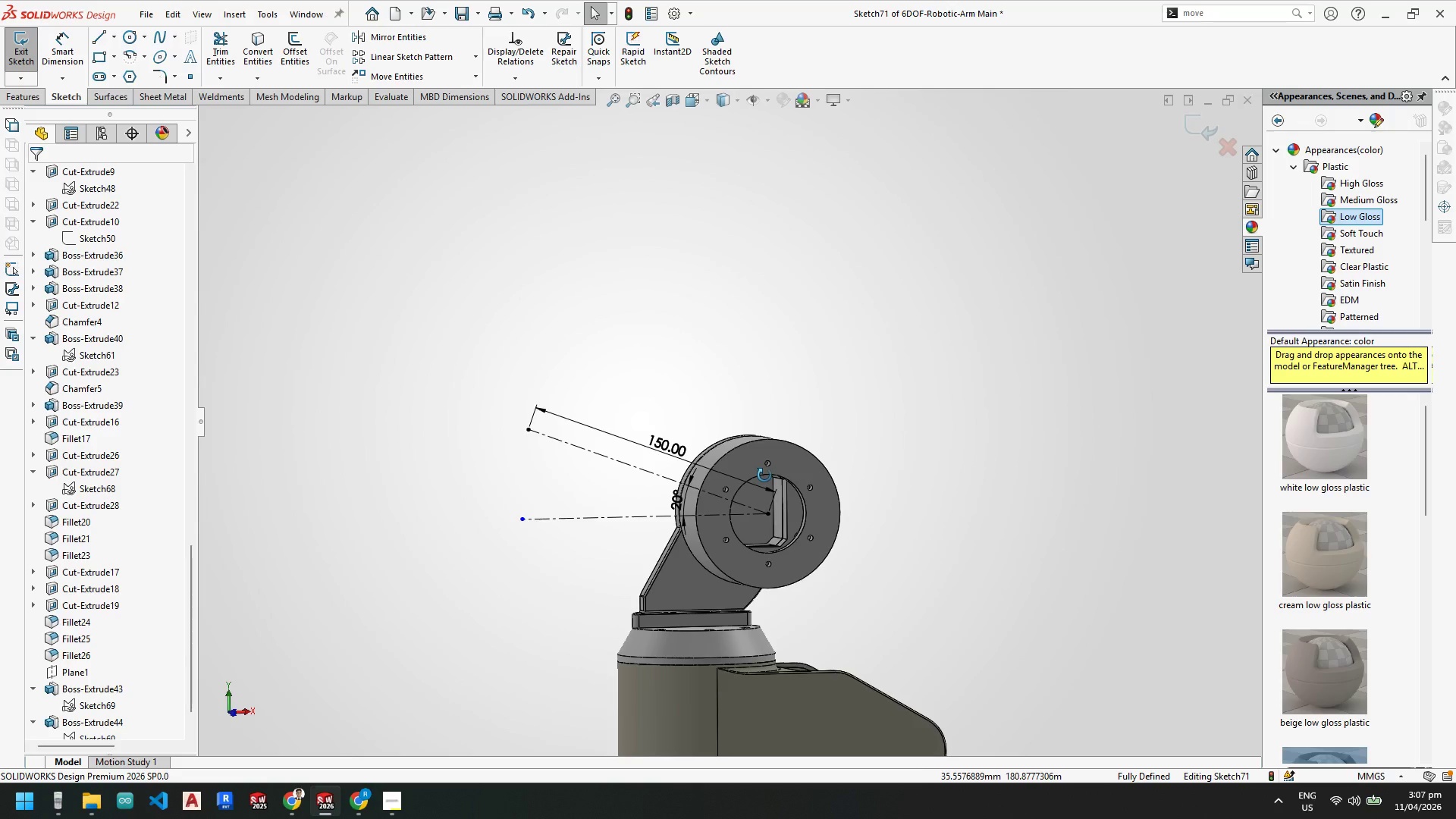 
key(Escape)
 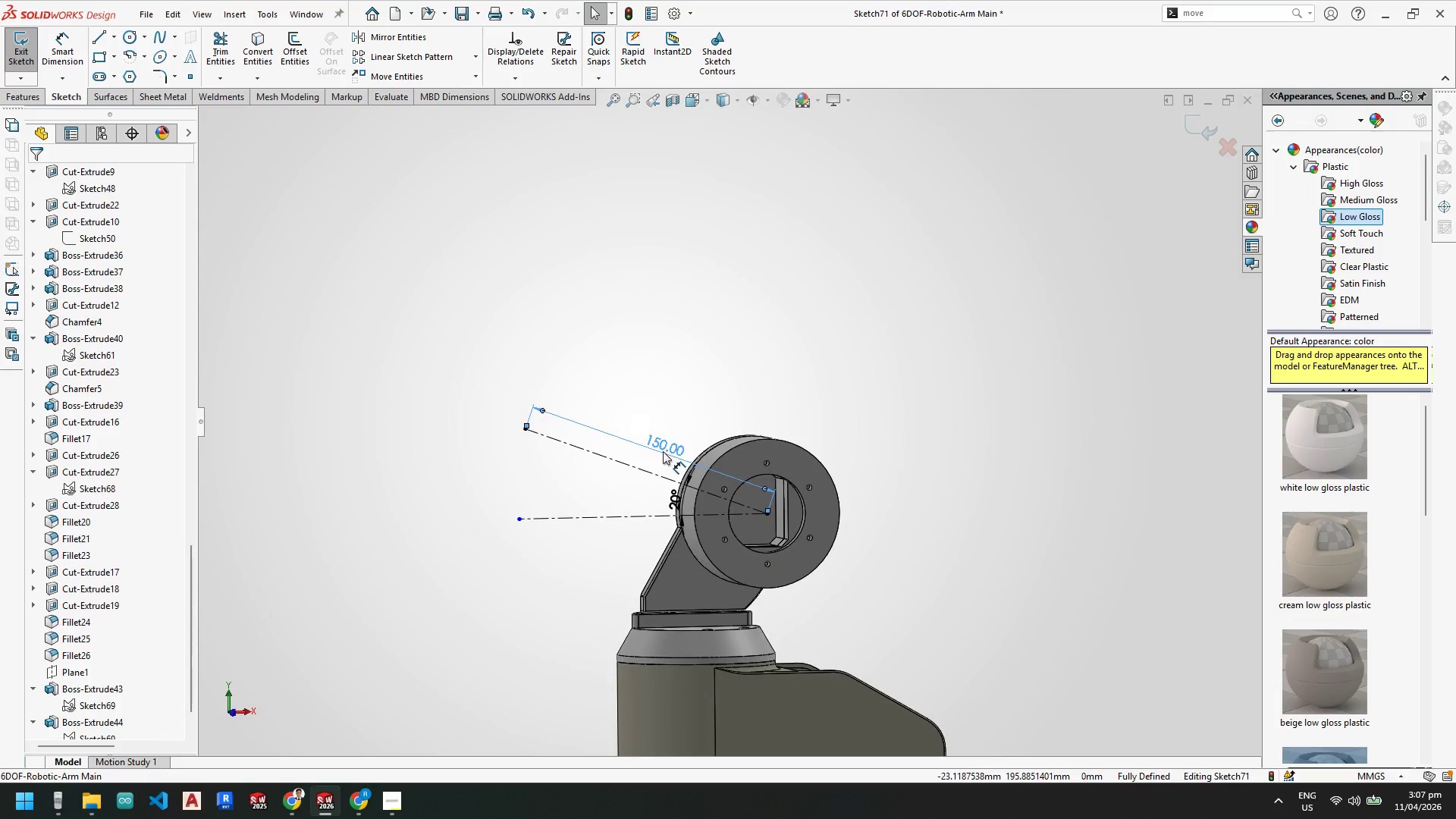 
double_click([663, 451])
 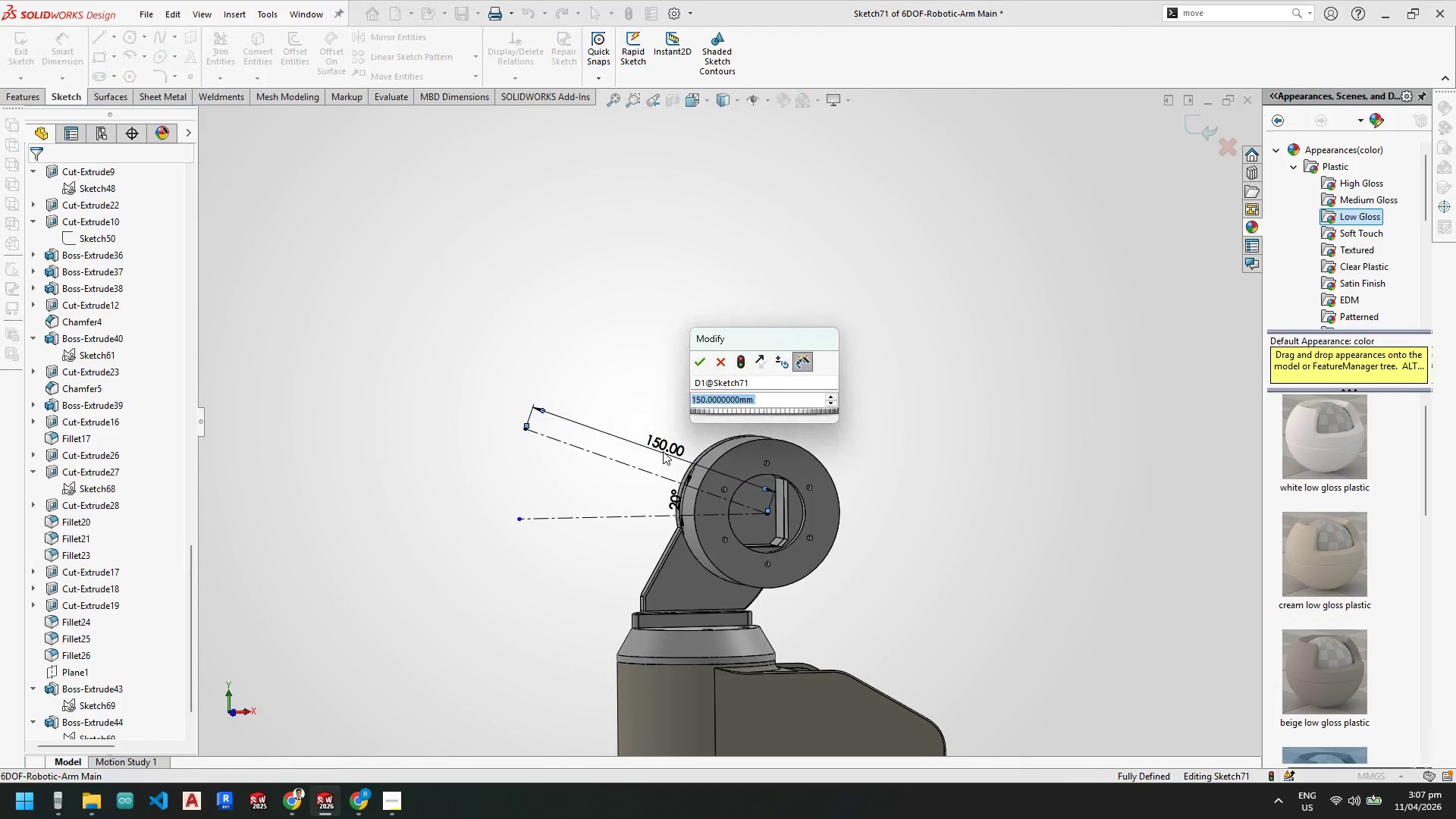 
key(Numpad1)
 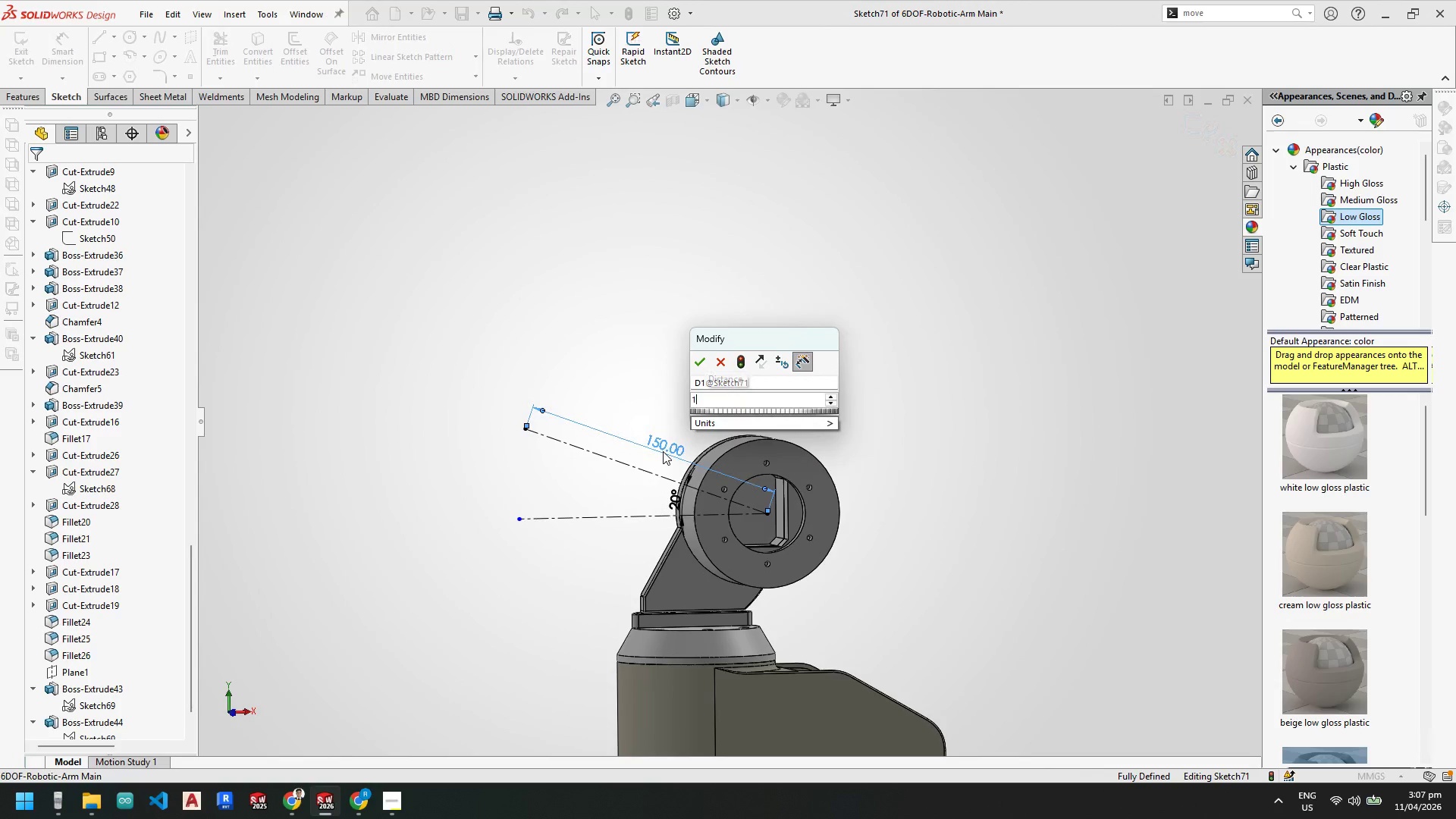 
key(Numpad7)
 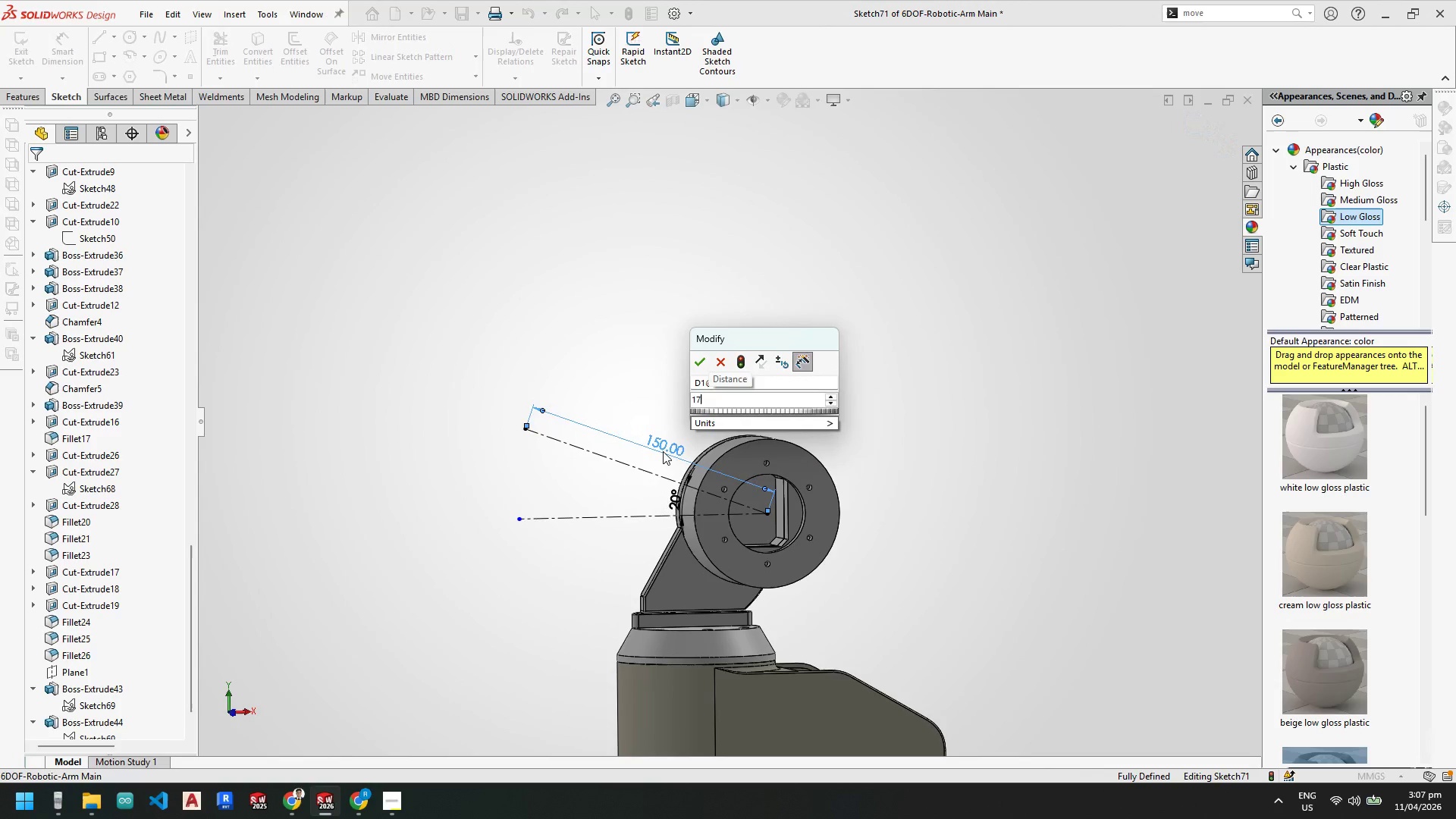 
key(Numpad5)
 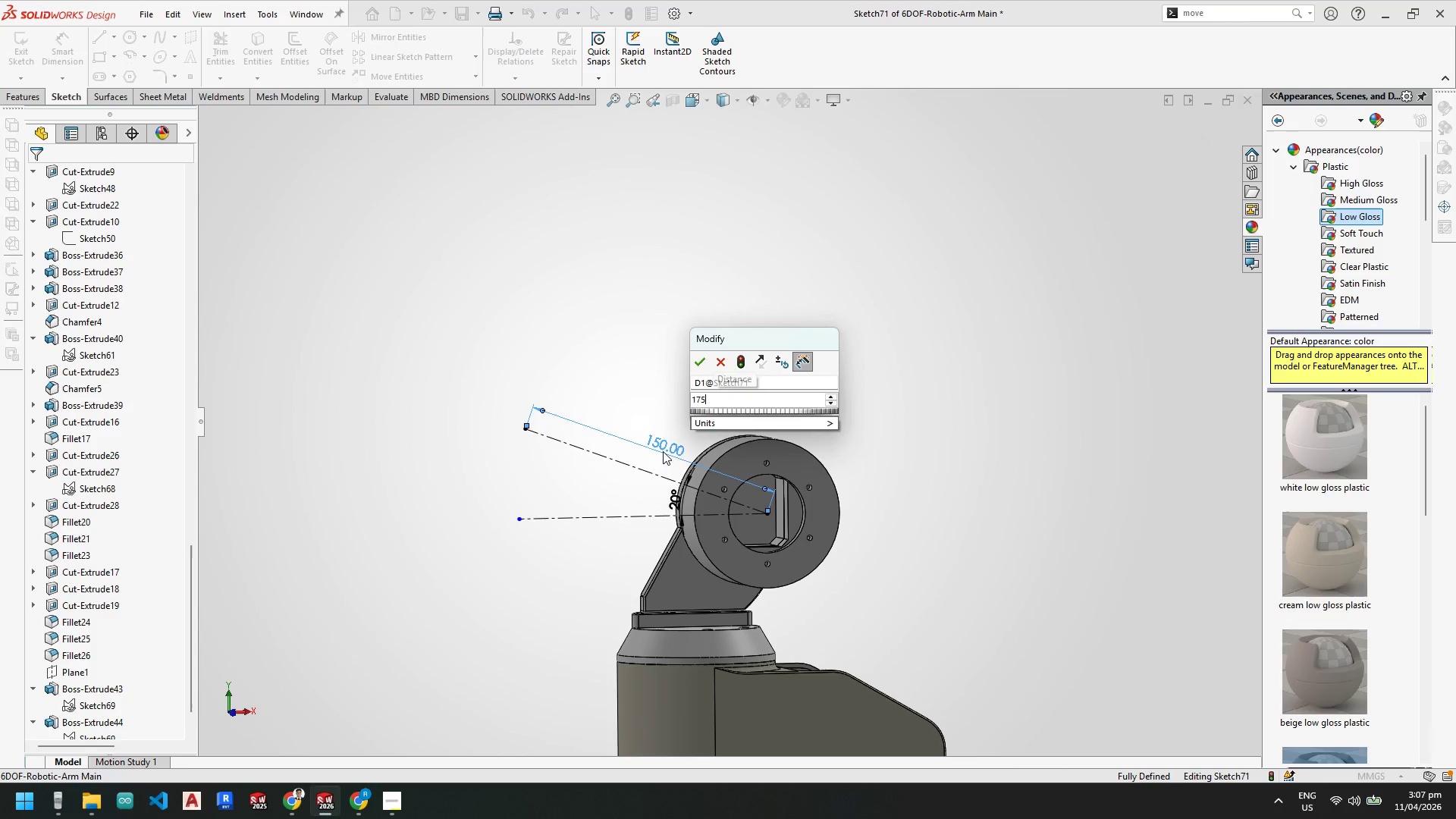 
key(NumpadEnter)
 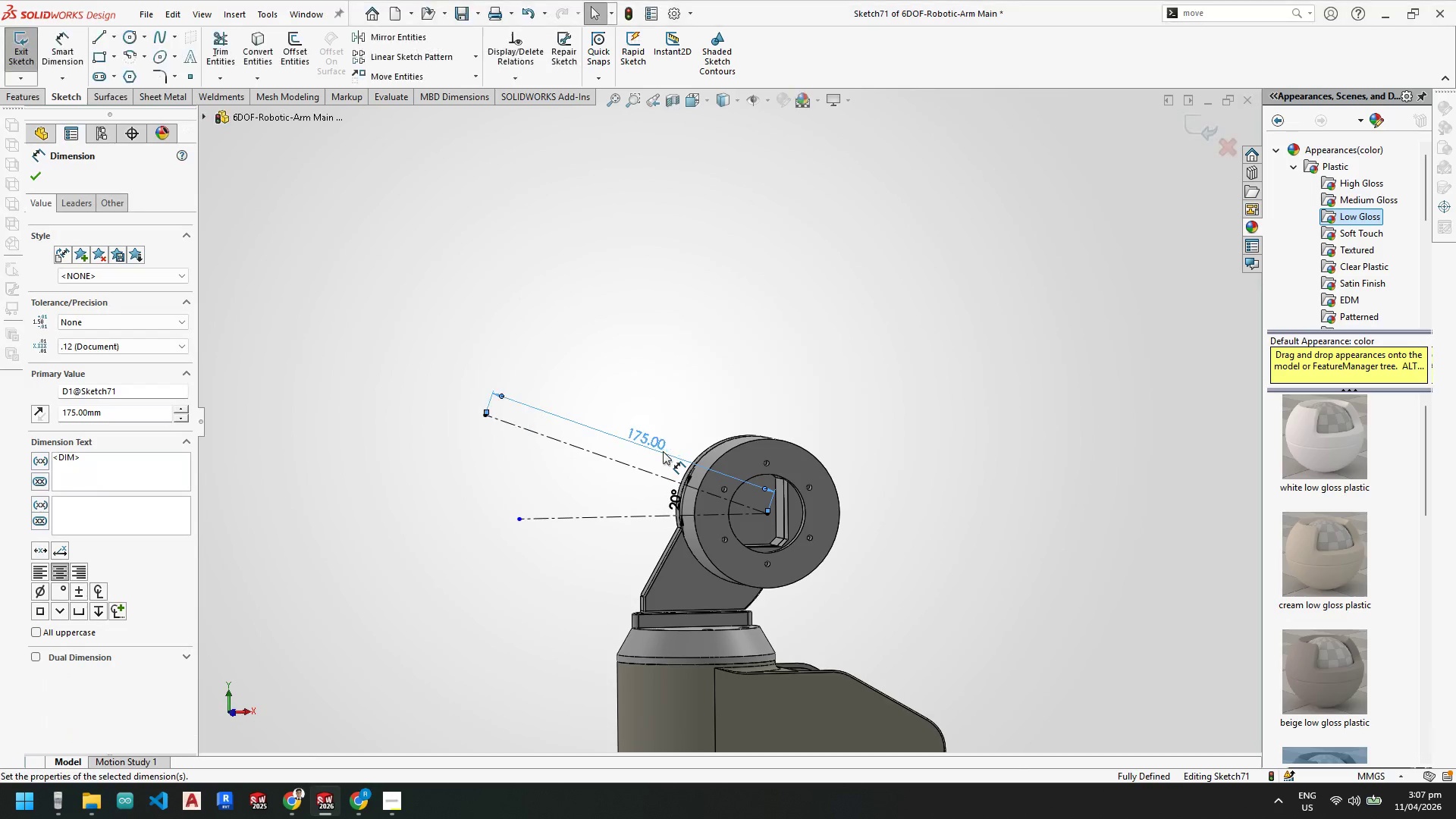 
key(Escape)
 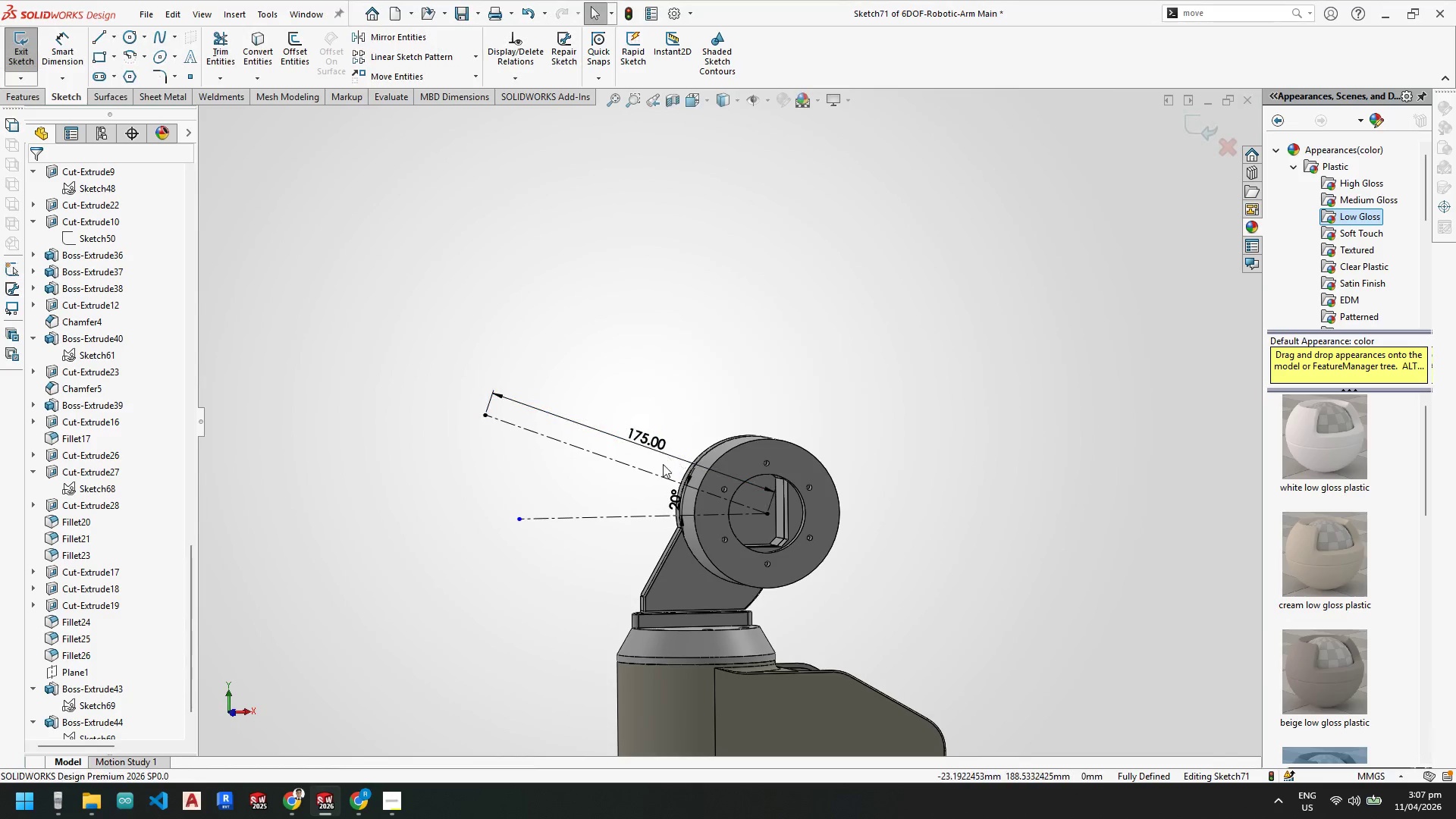 
key(Escape)
 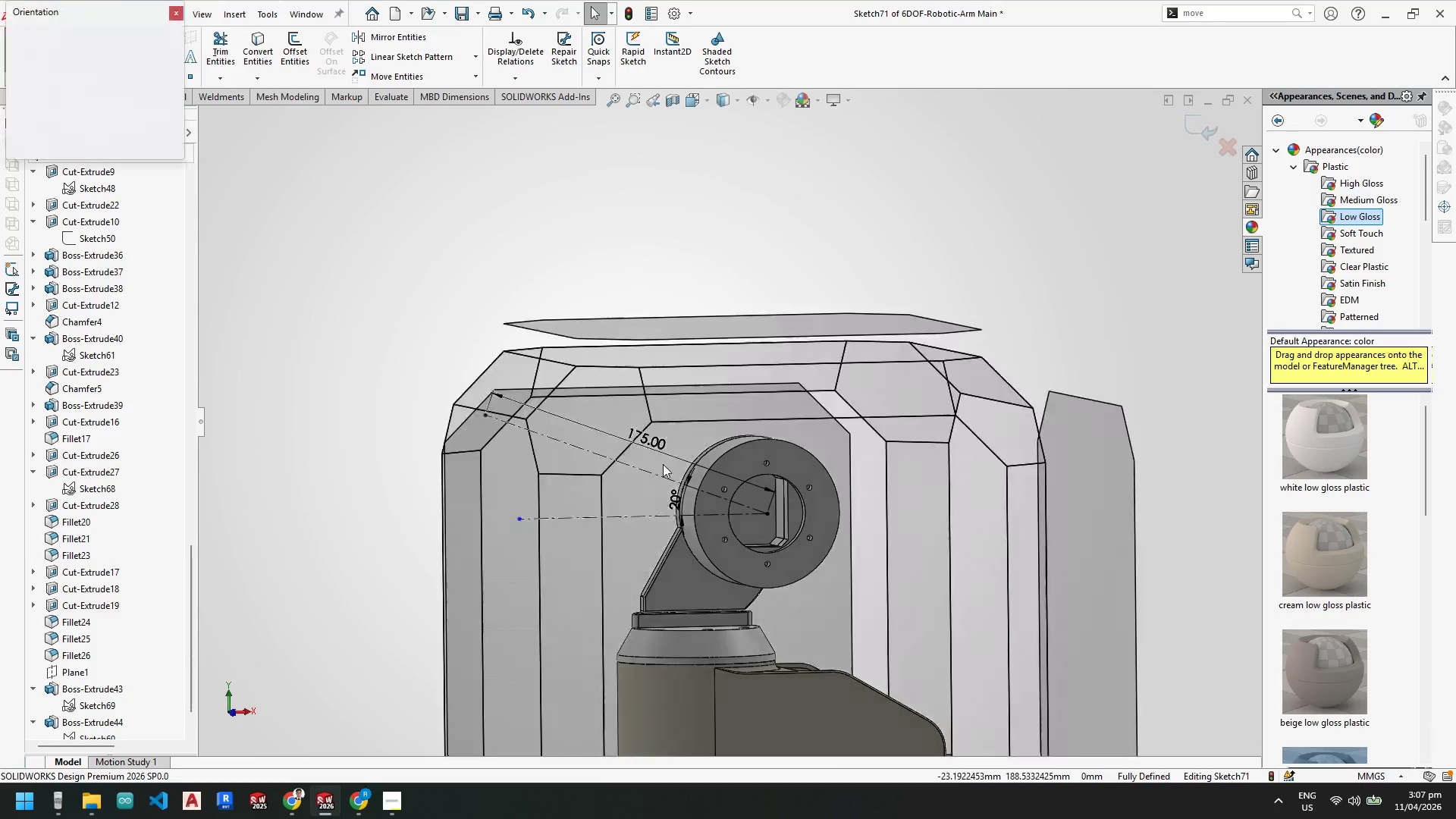 
key(Space)
 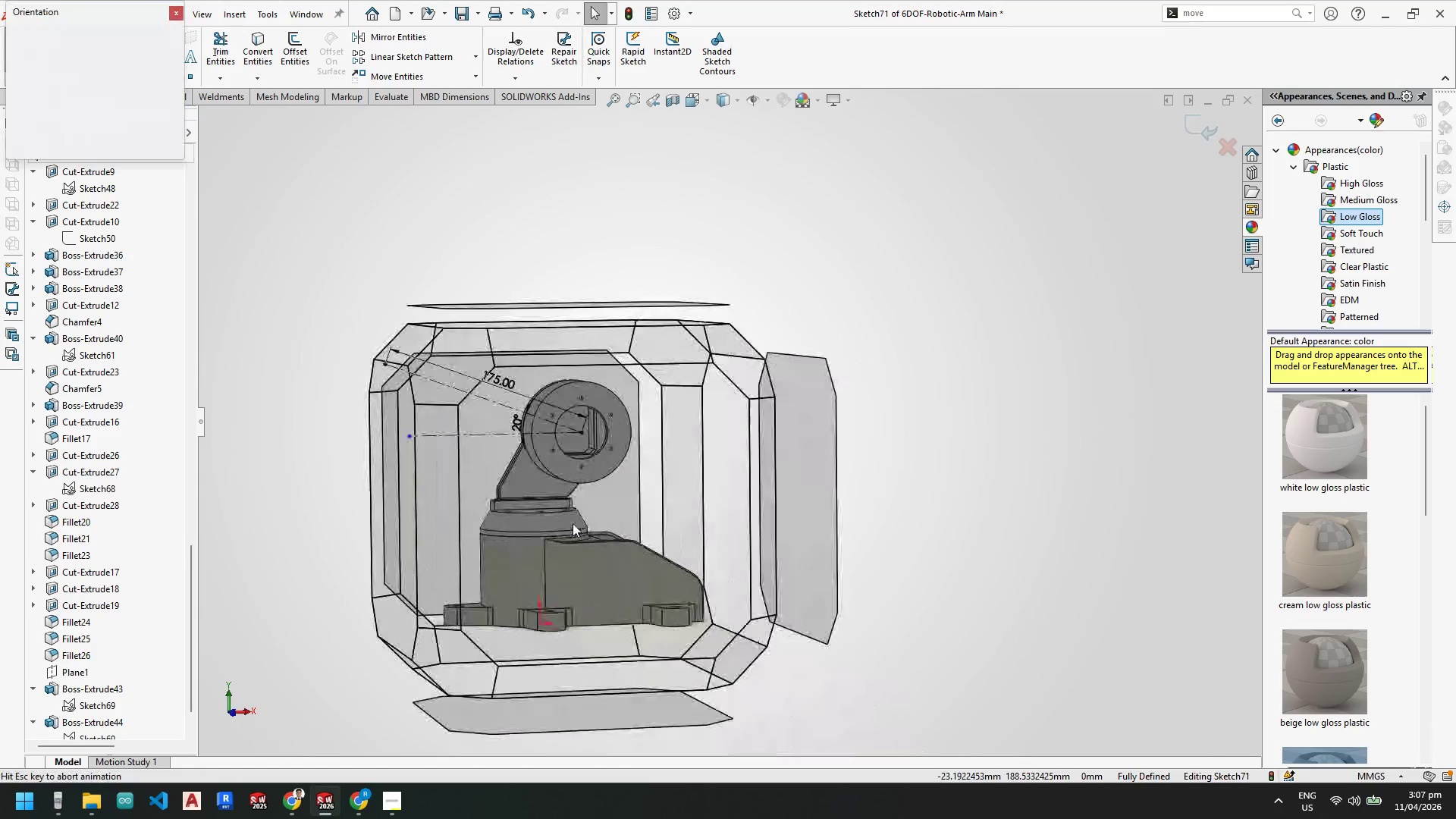 
left_click([573, 523])
 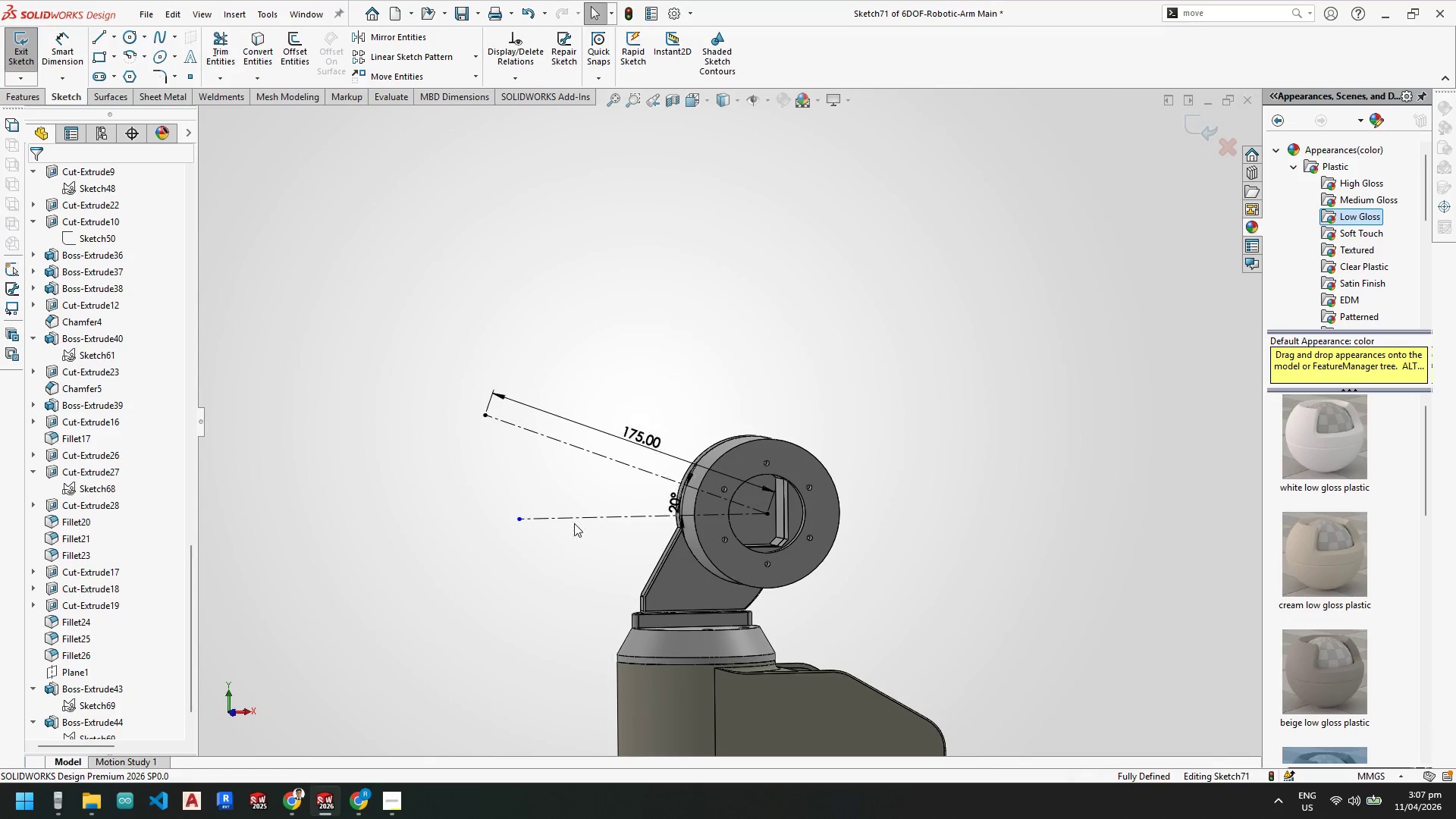 
key(Escape)
 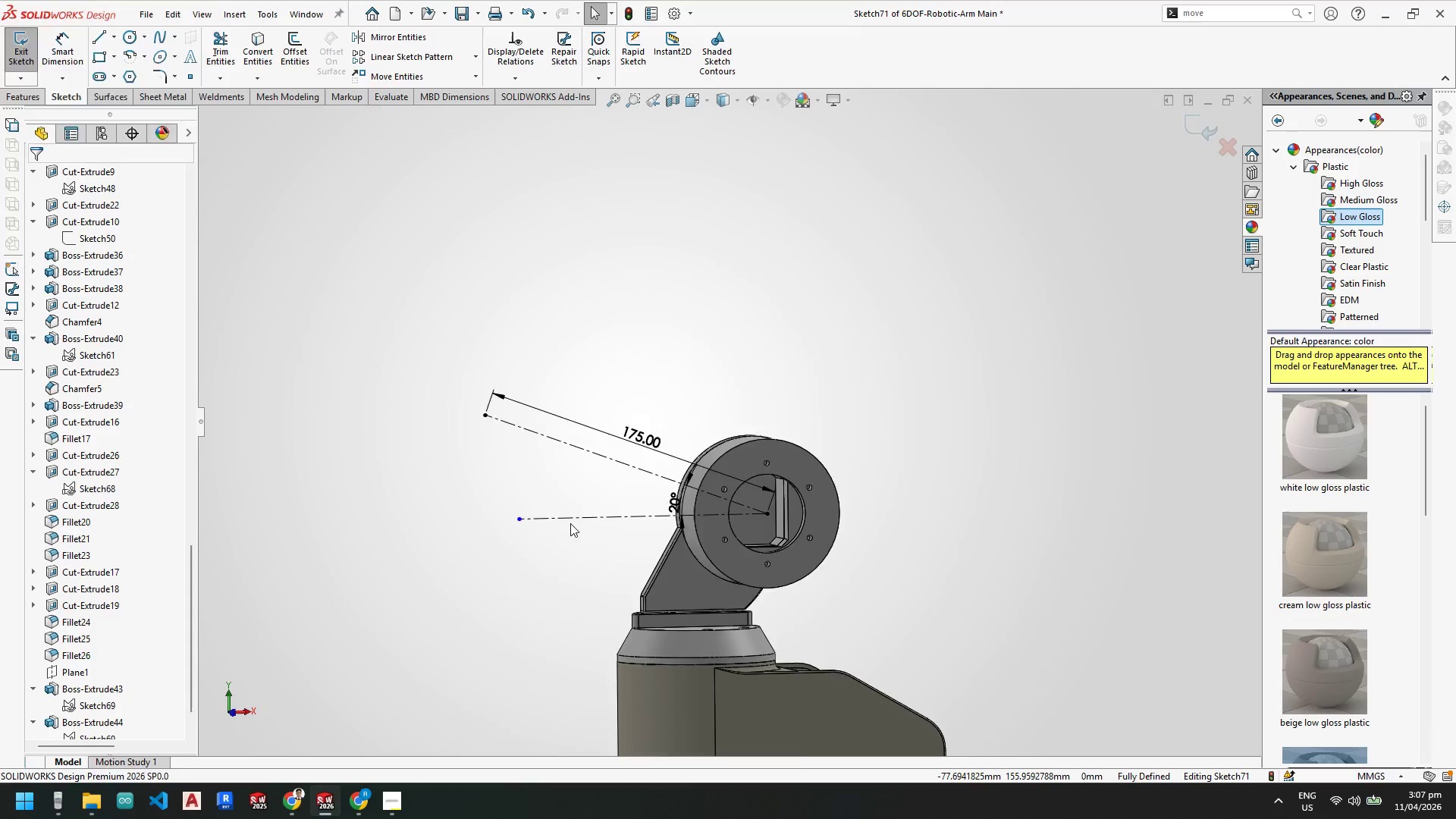 
key(Space)
 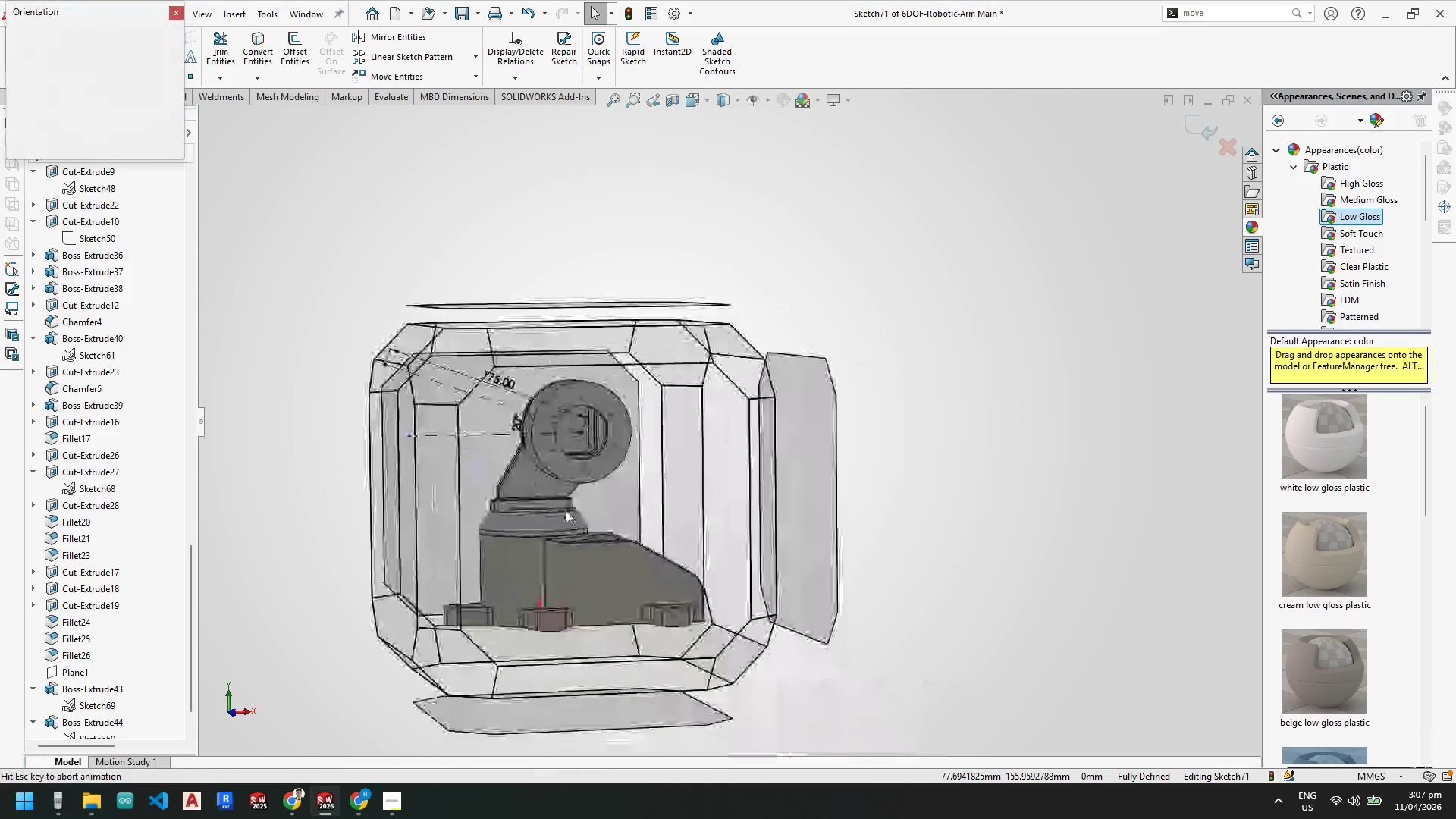 
left_click([566, 510])
 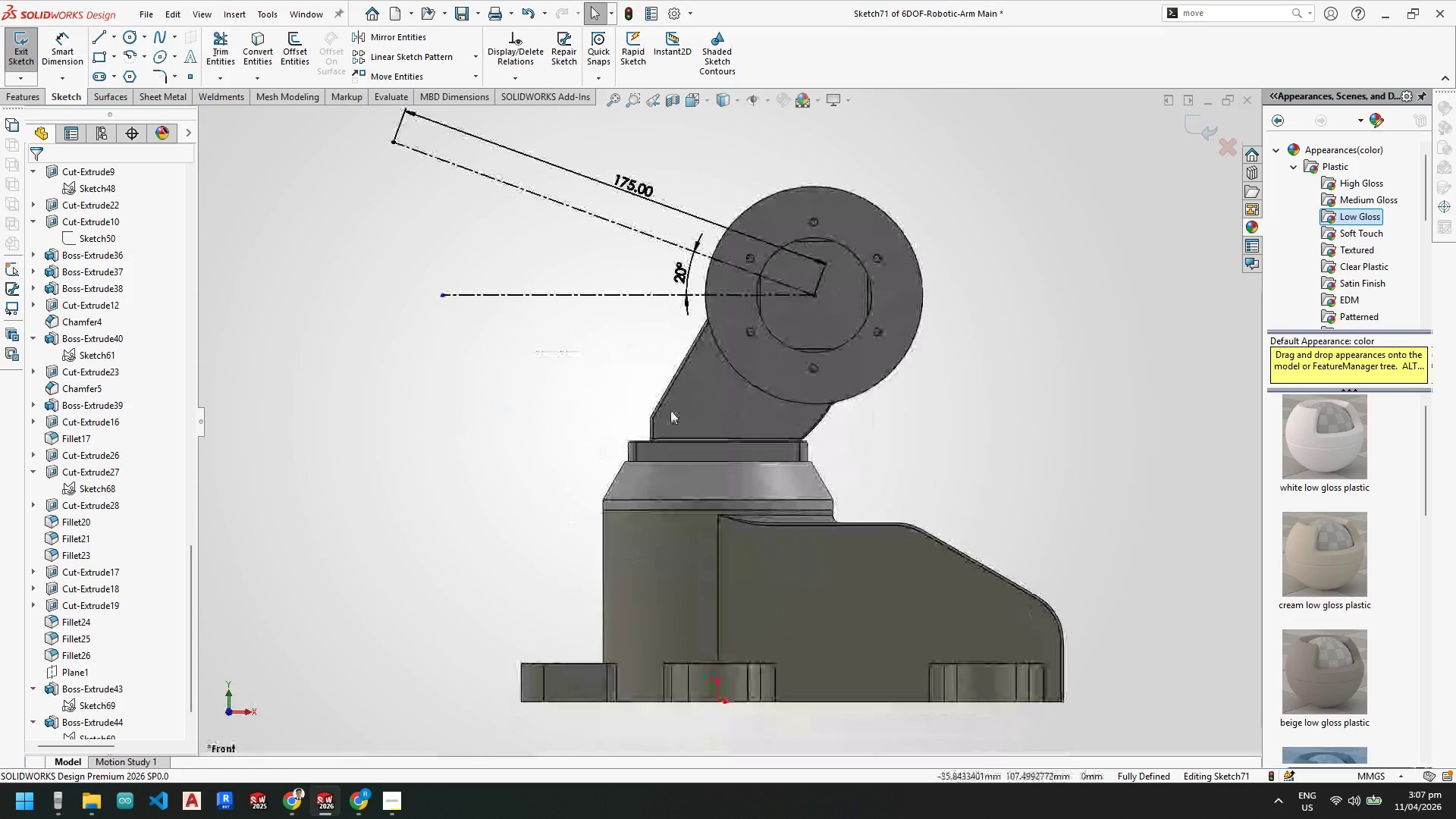 
key(Escape)
 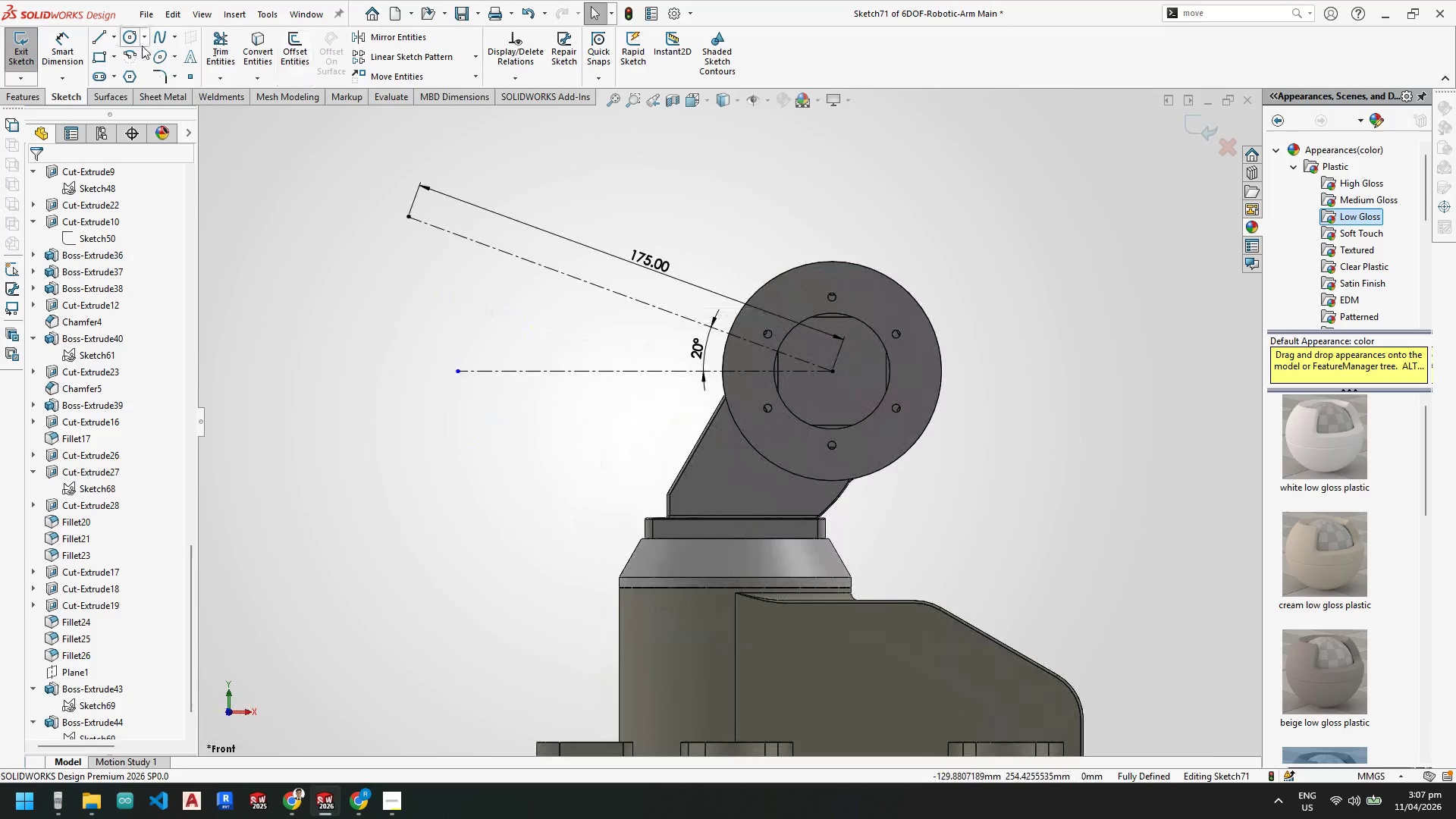 
scroll: coordinate [698, 285], scroll_direction: none, amount: 0.0
 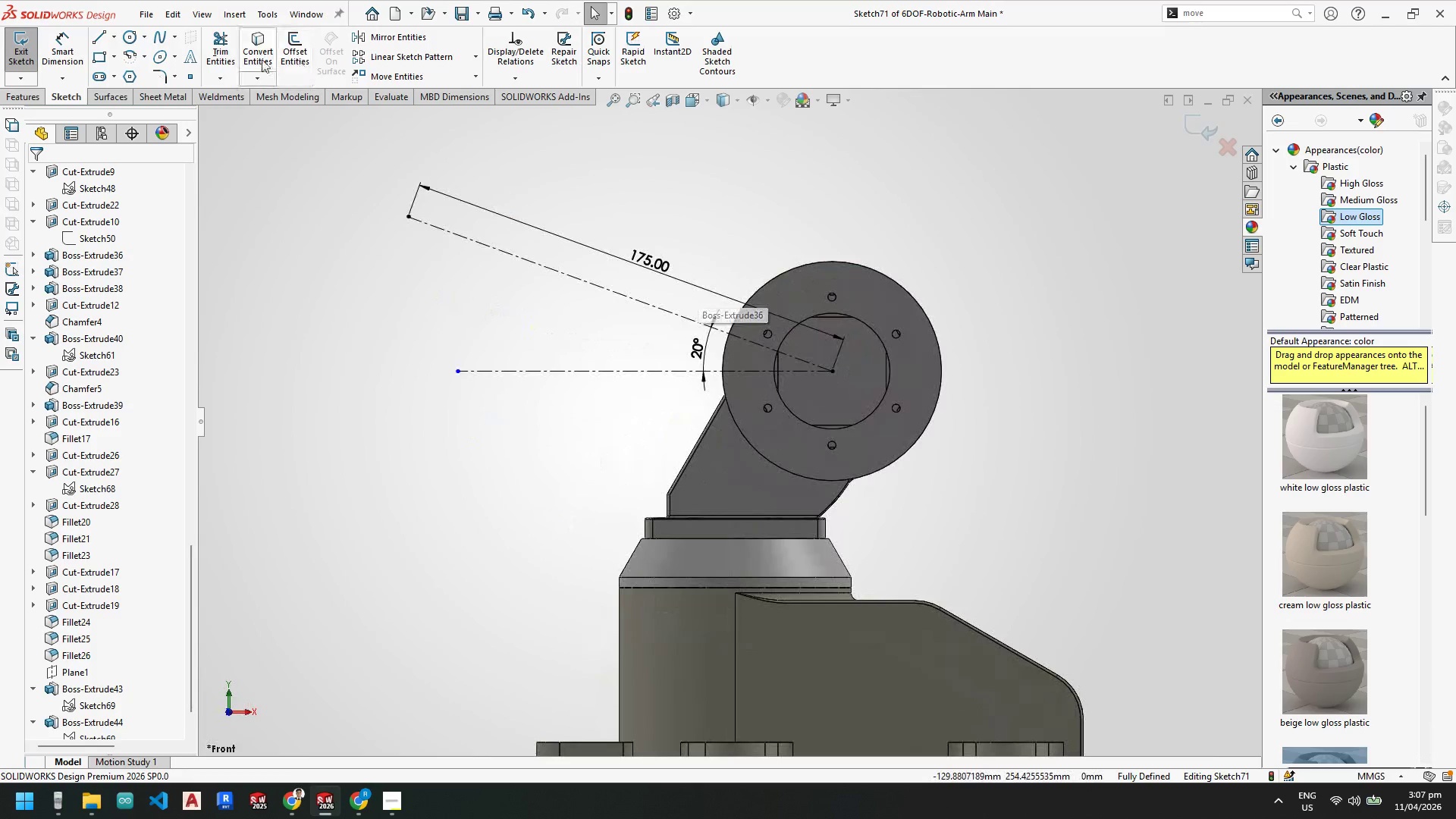 
key(Escape)
 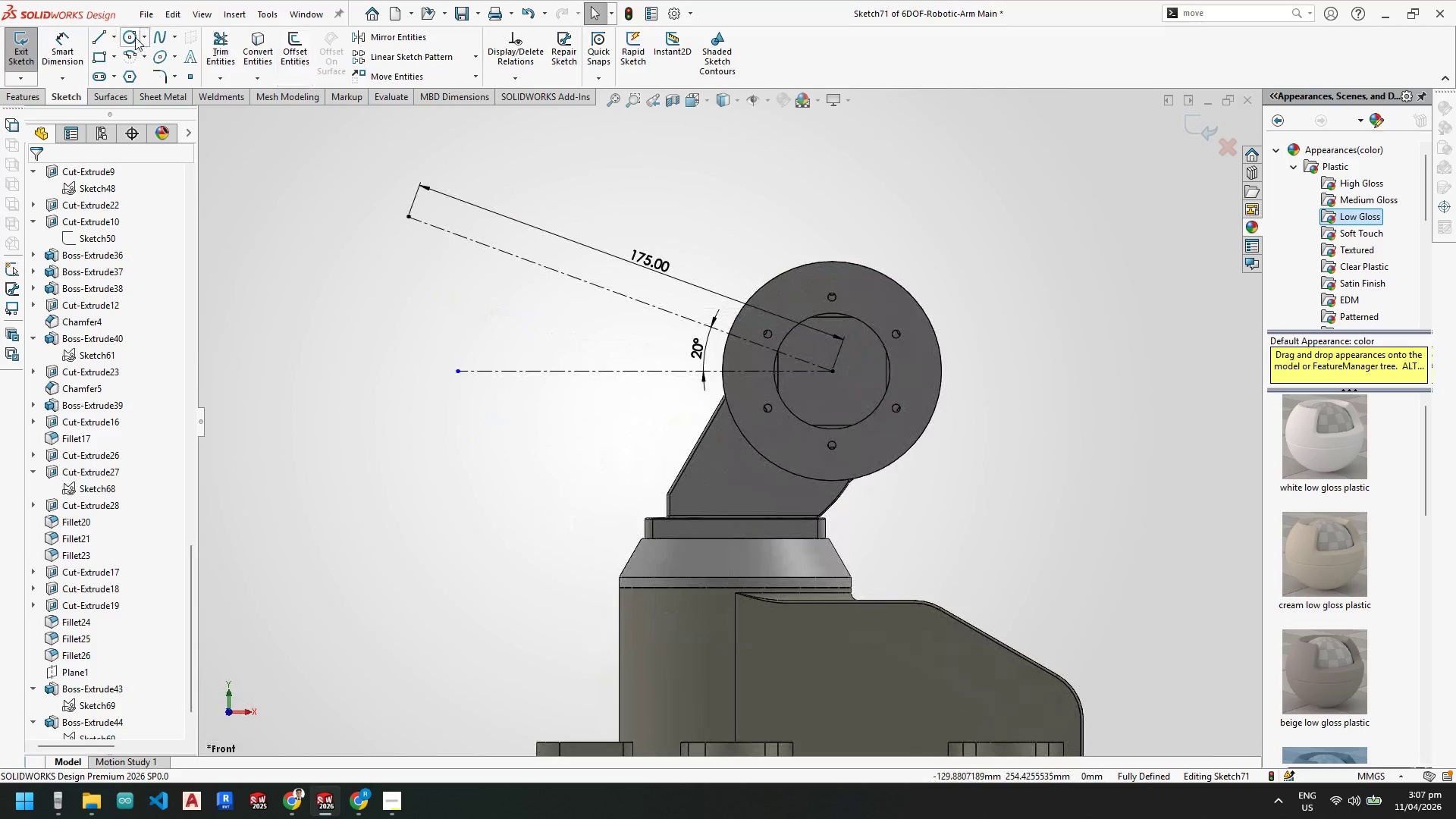 
left_click([135, 37])
 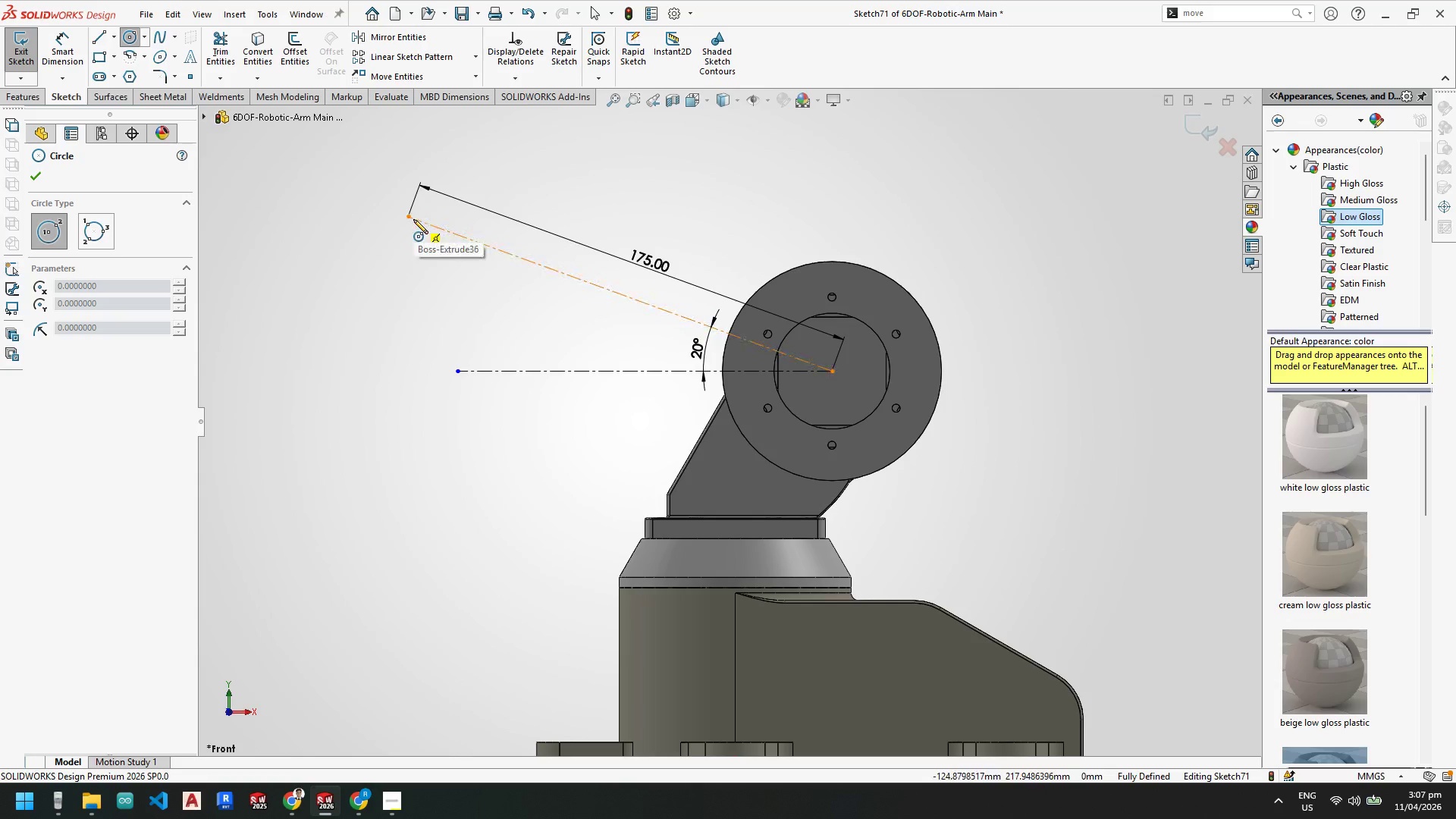 
left_click([409, 216])
 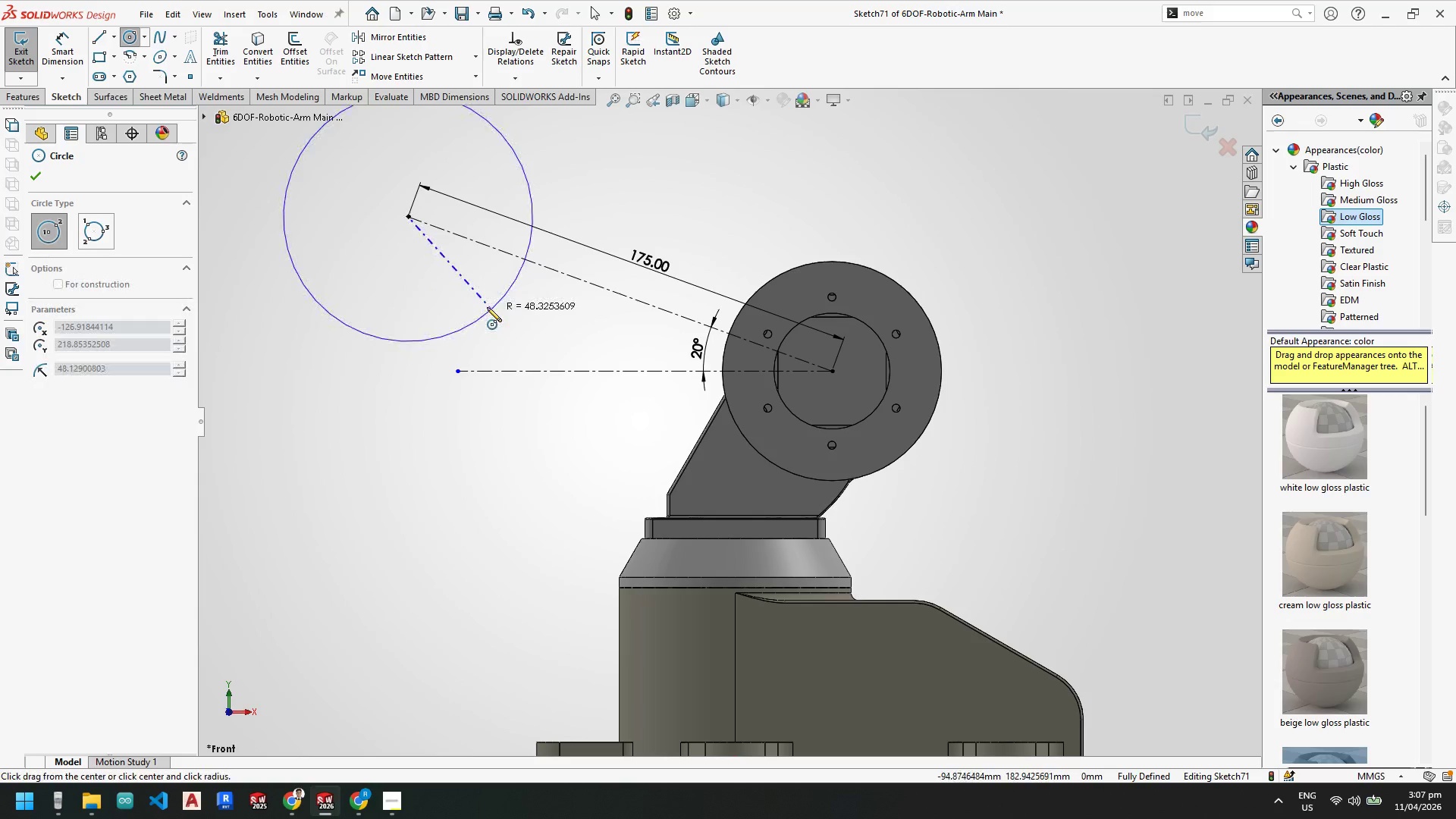 
left_click([477, 301])
 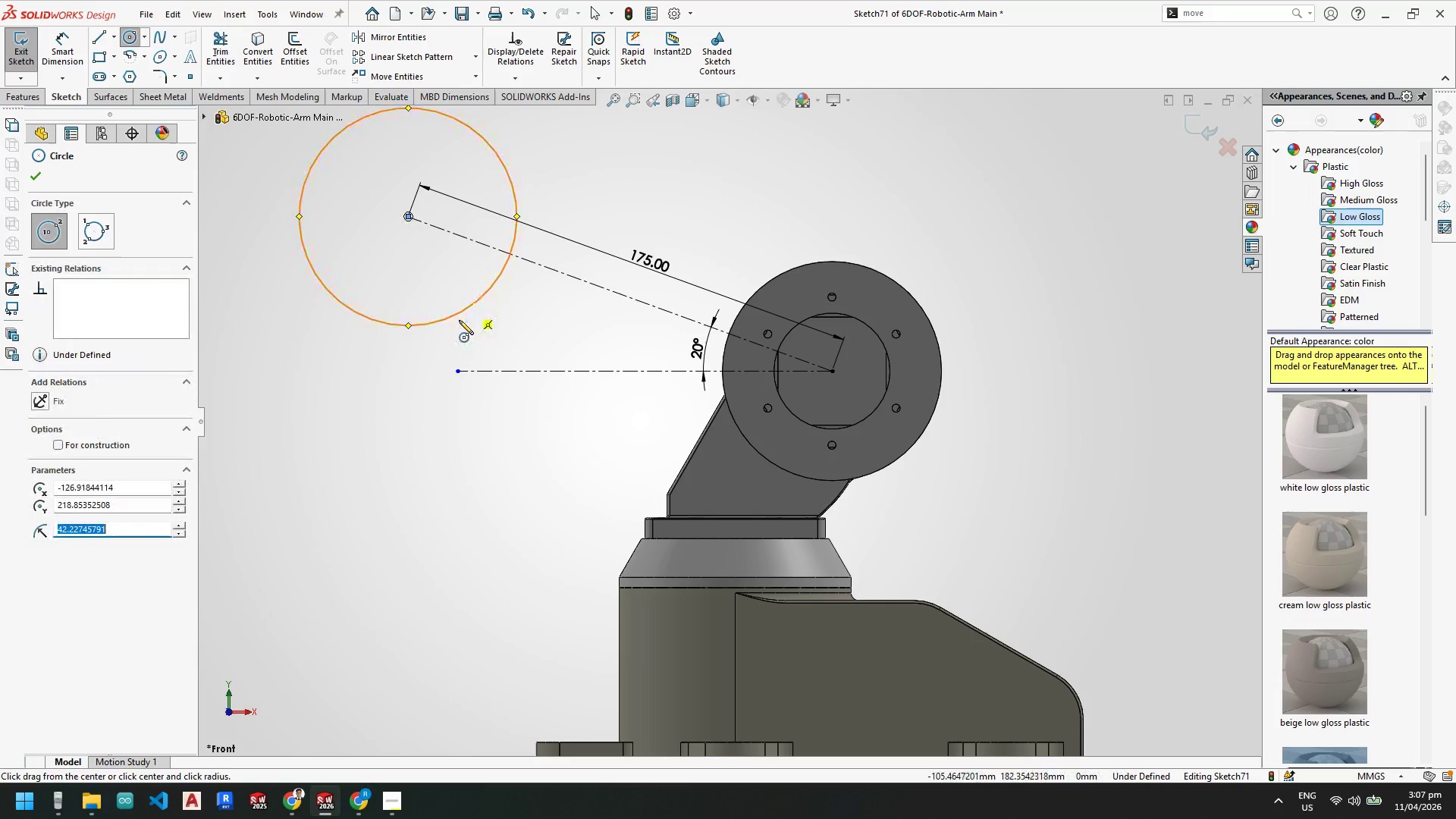 
key(Escape)
 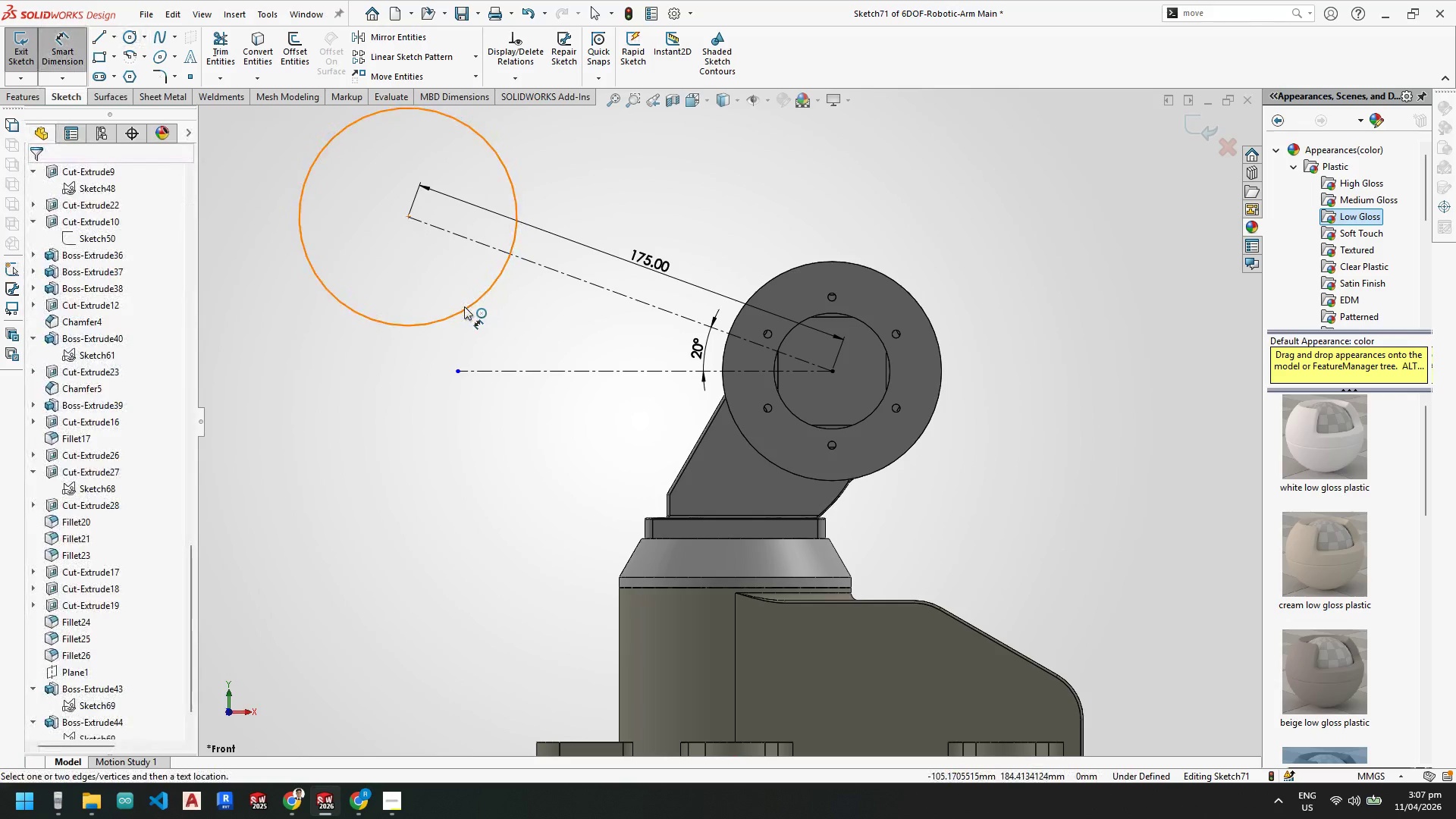 
left_click([465, 312])
 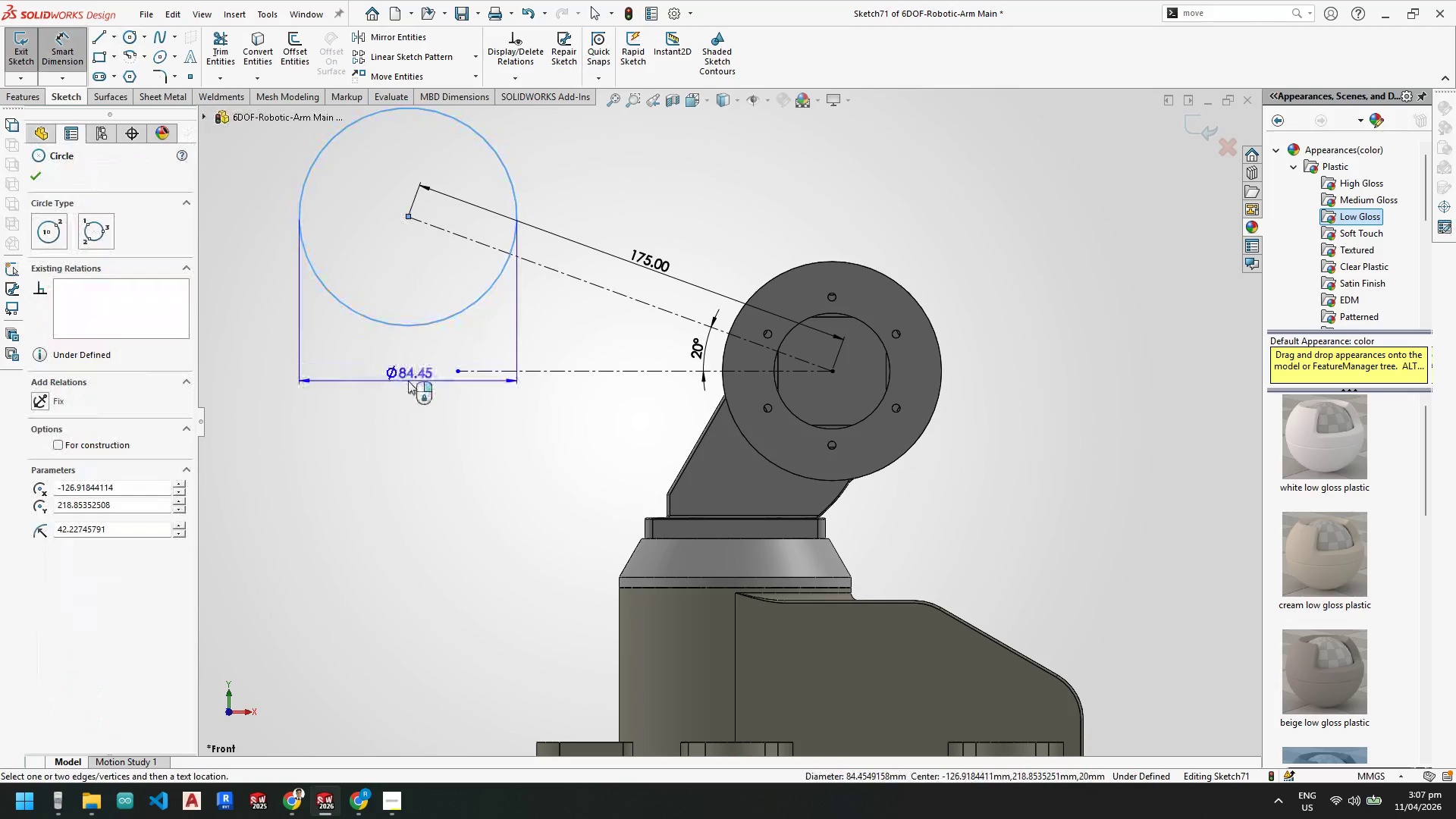 
left_click([408, 381])
 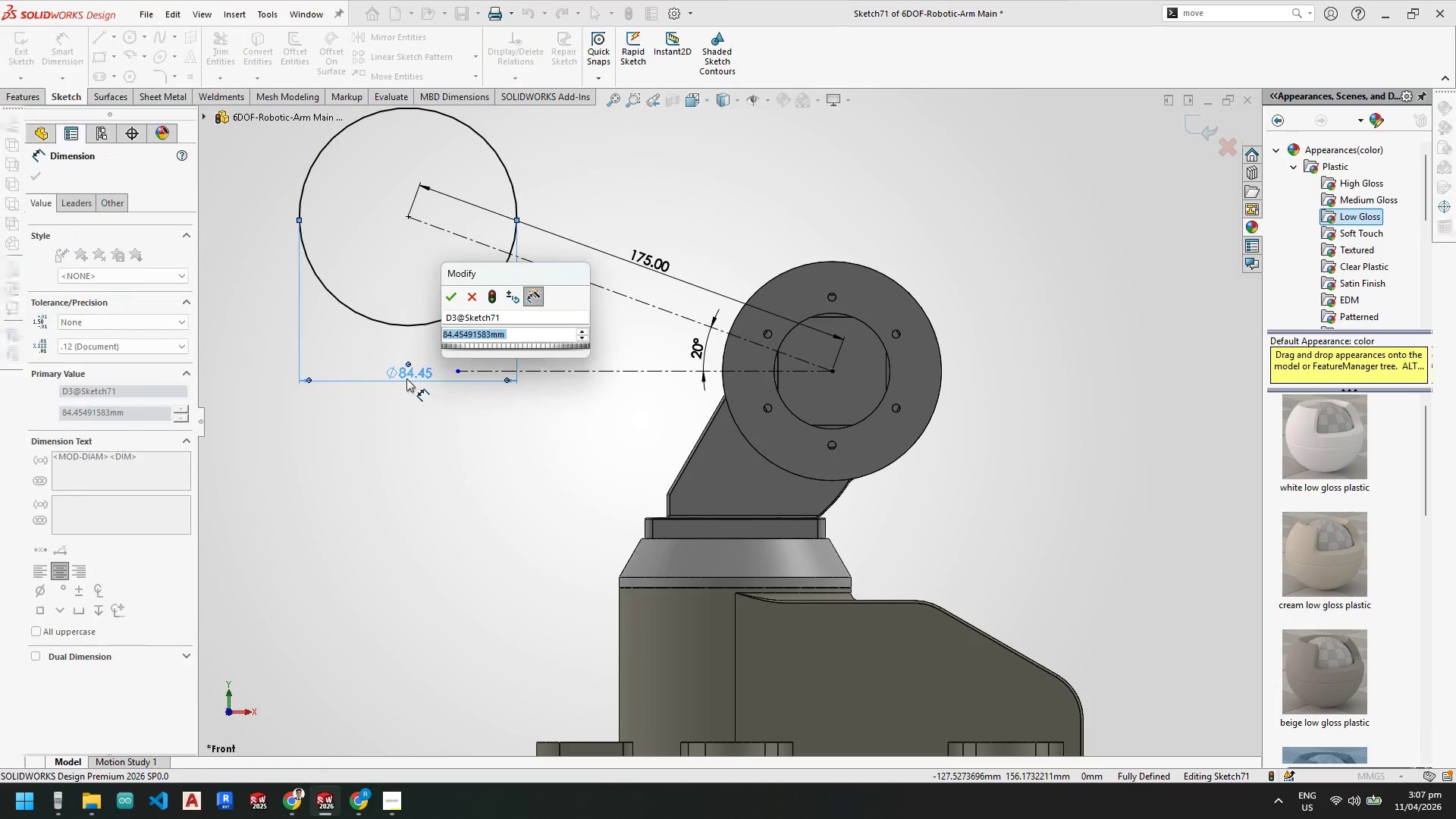 
key(Numpad8)
 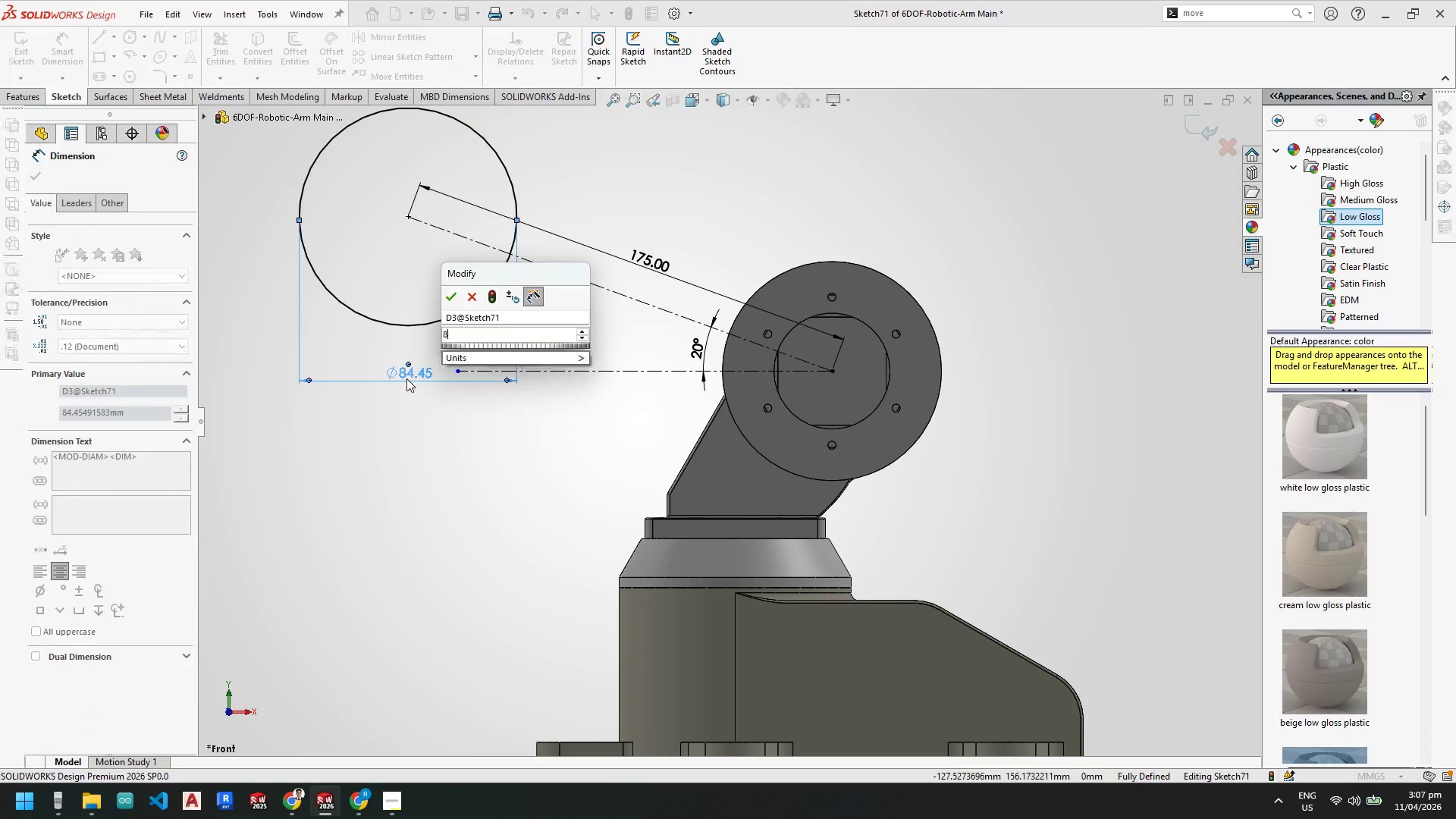 
key(Numpad5)
 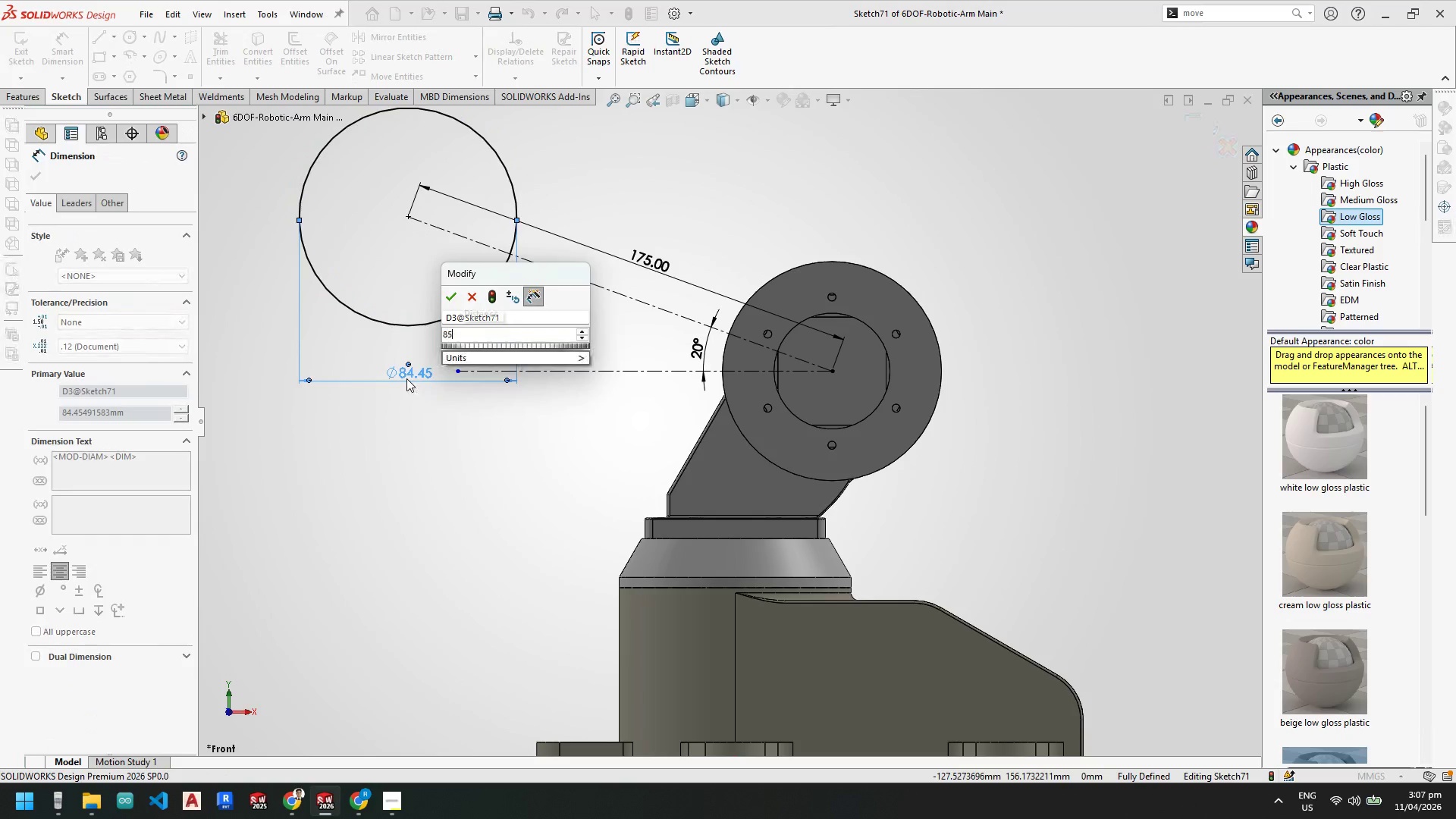 
key(NumpadEnter)
 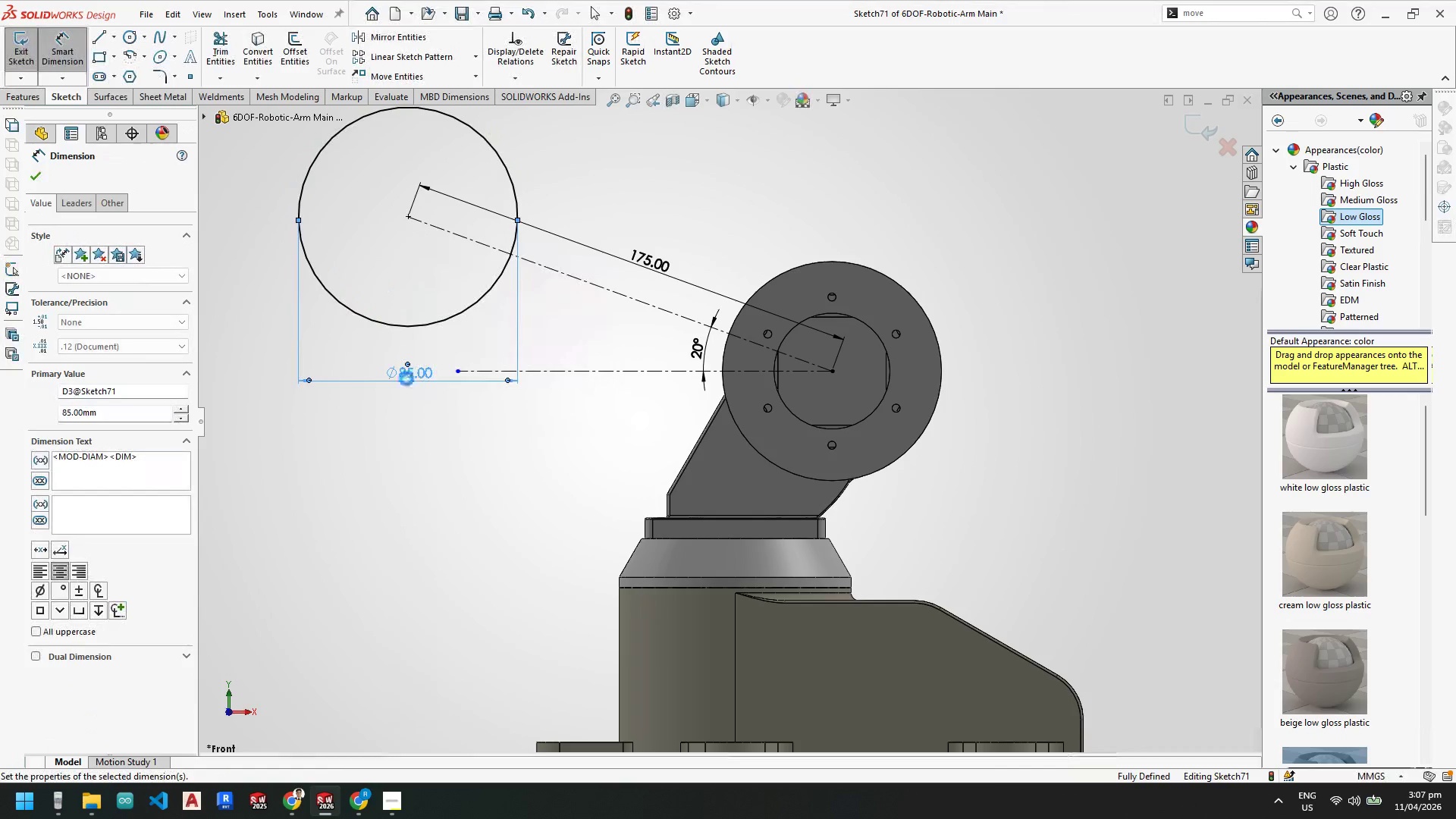 
key(Escape)
 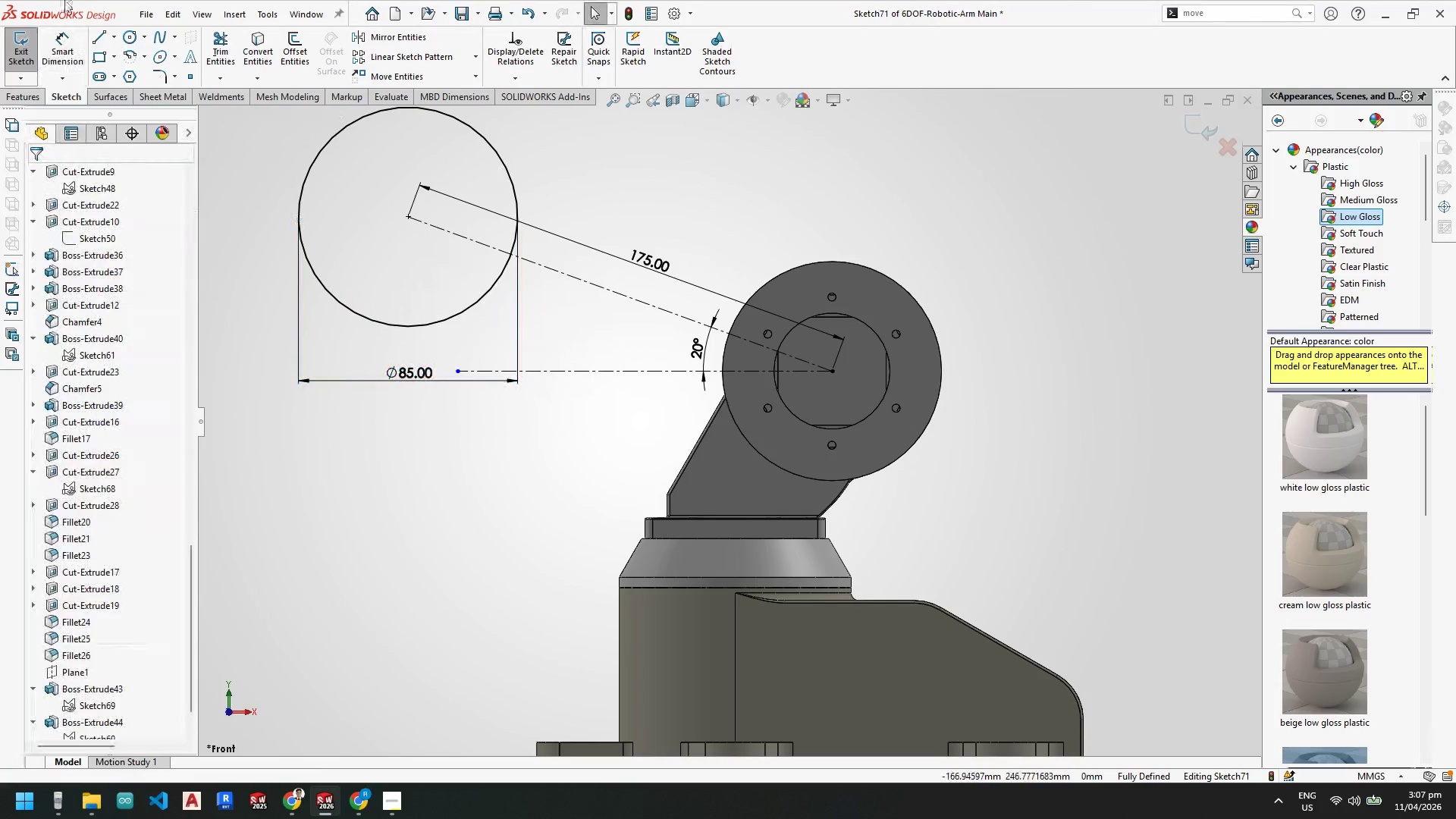 
key(Escape)
 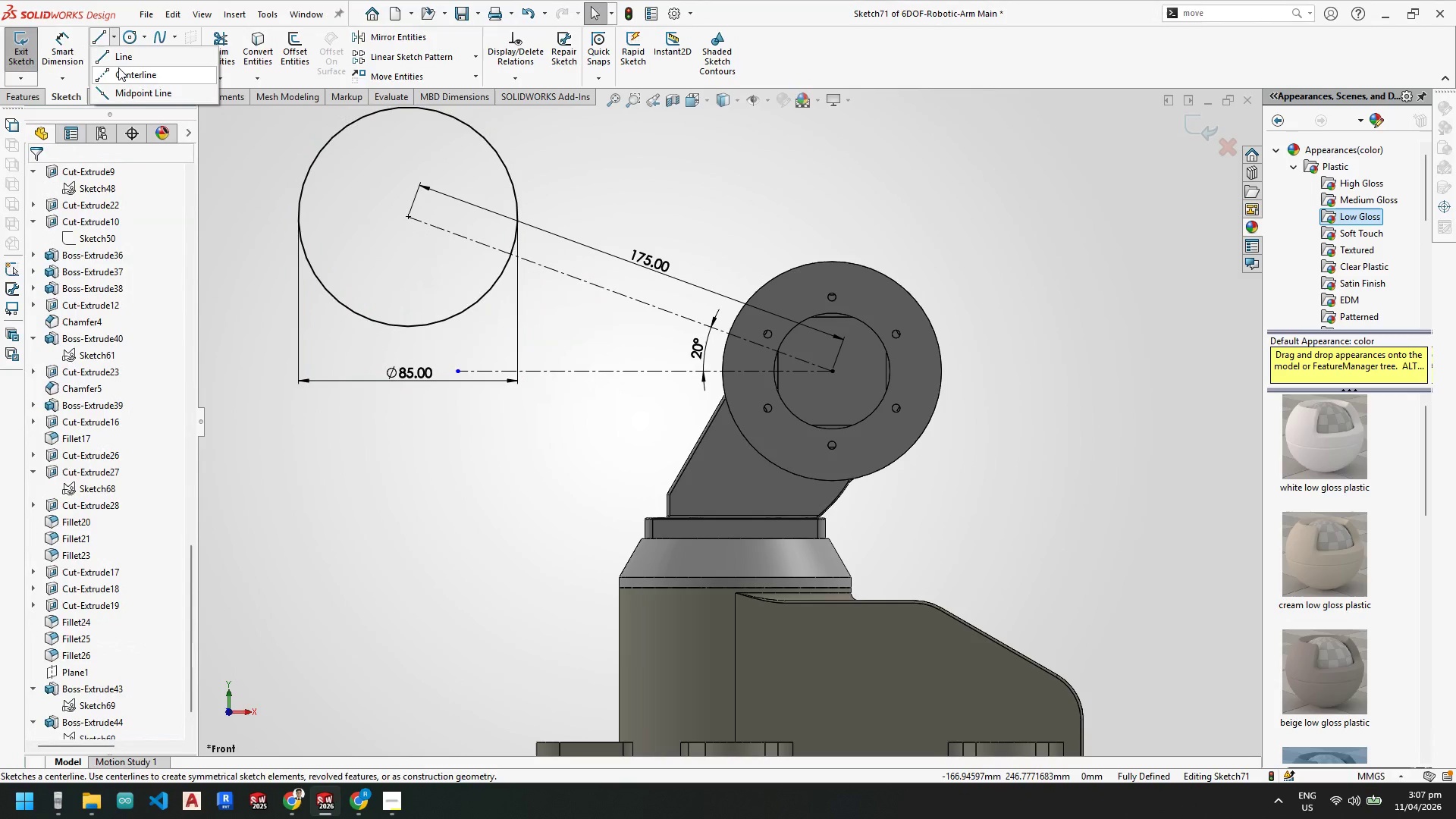 
left_click([118, 76])
 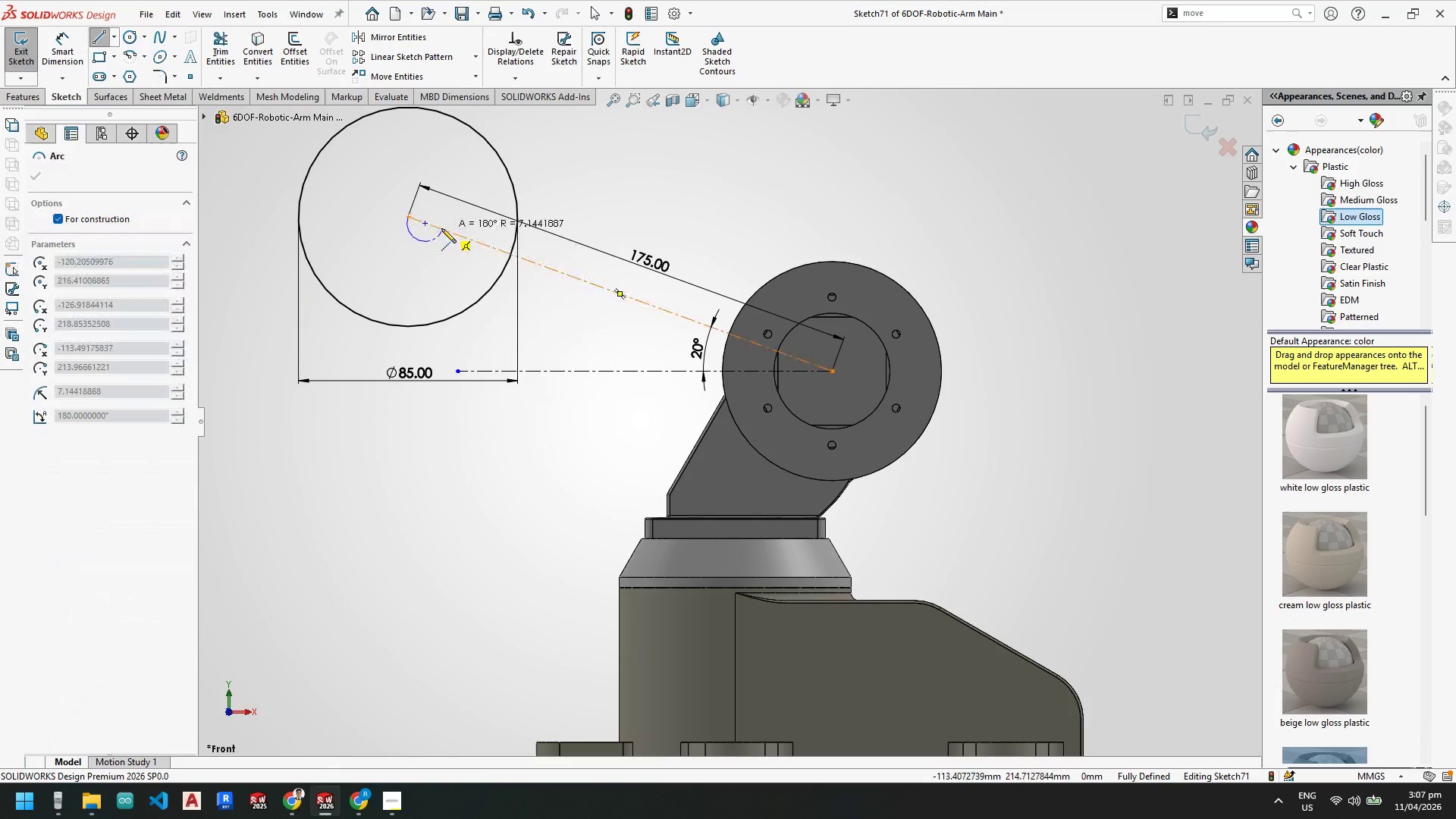 
key(Escape)
 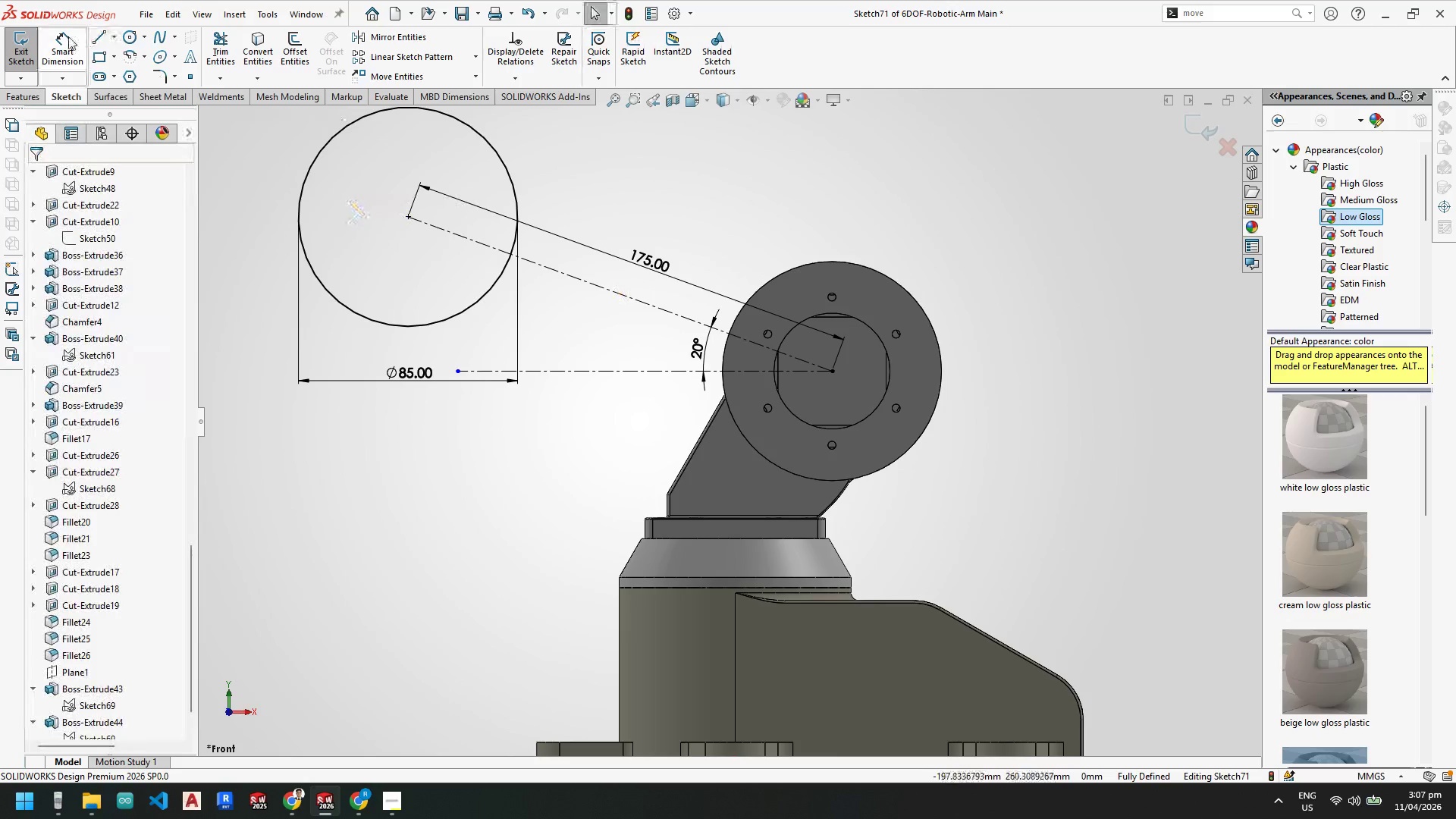 
key(Escape)
 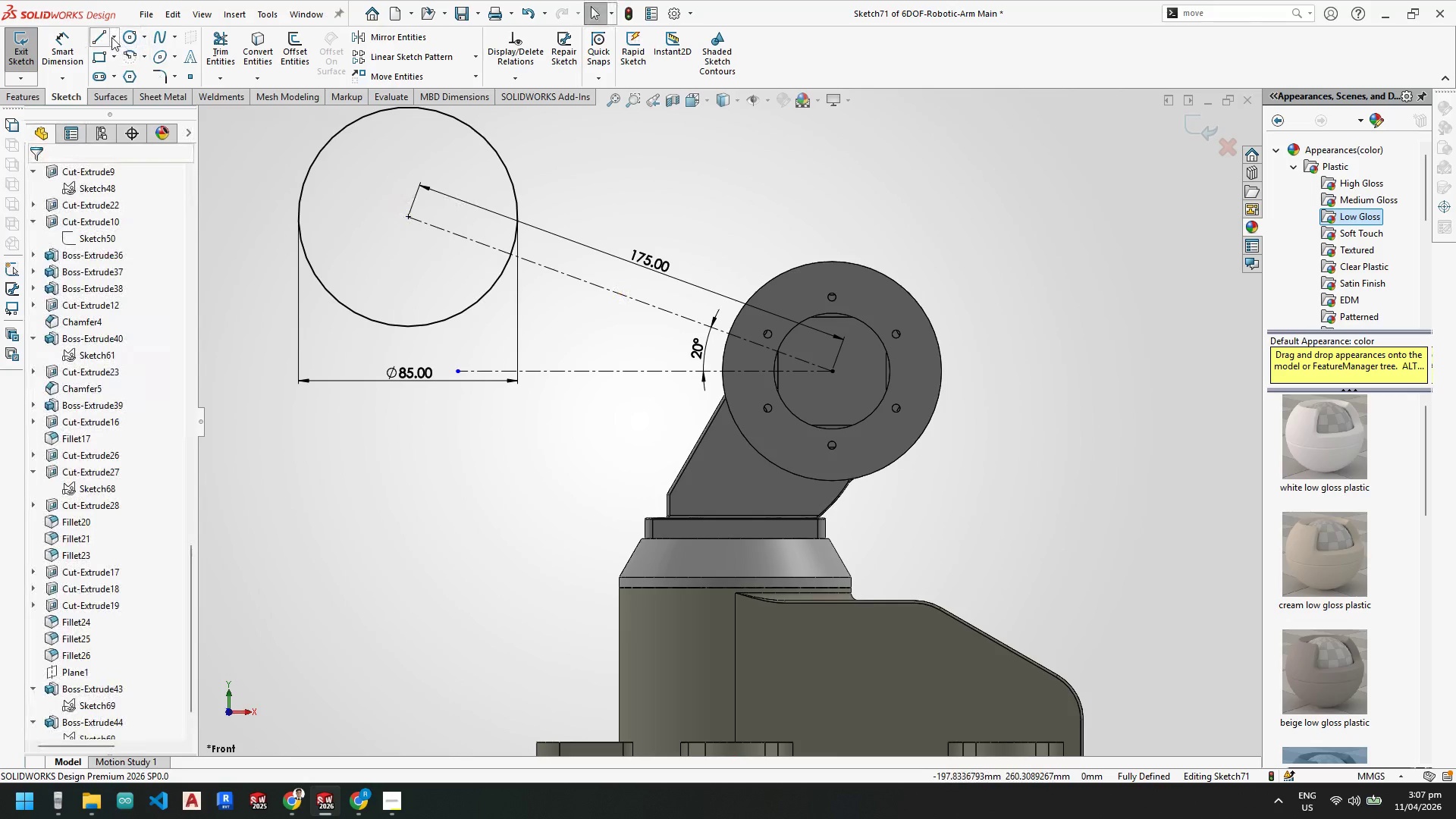 
left_click([111, 37])
 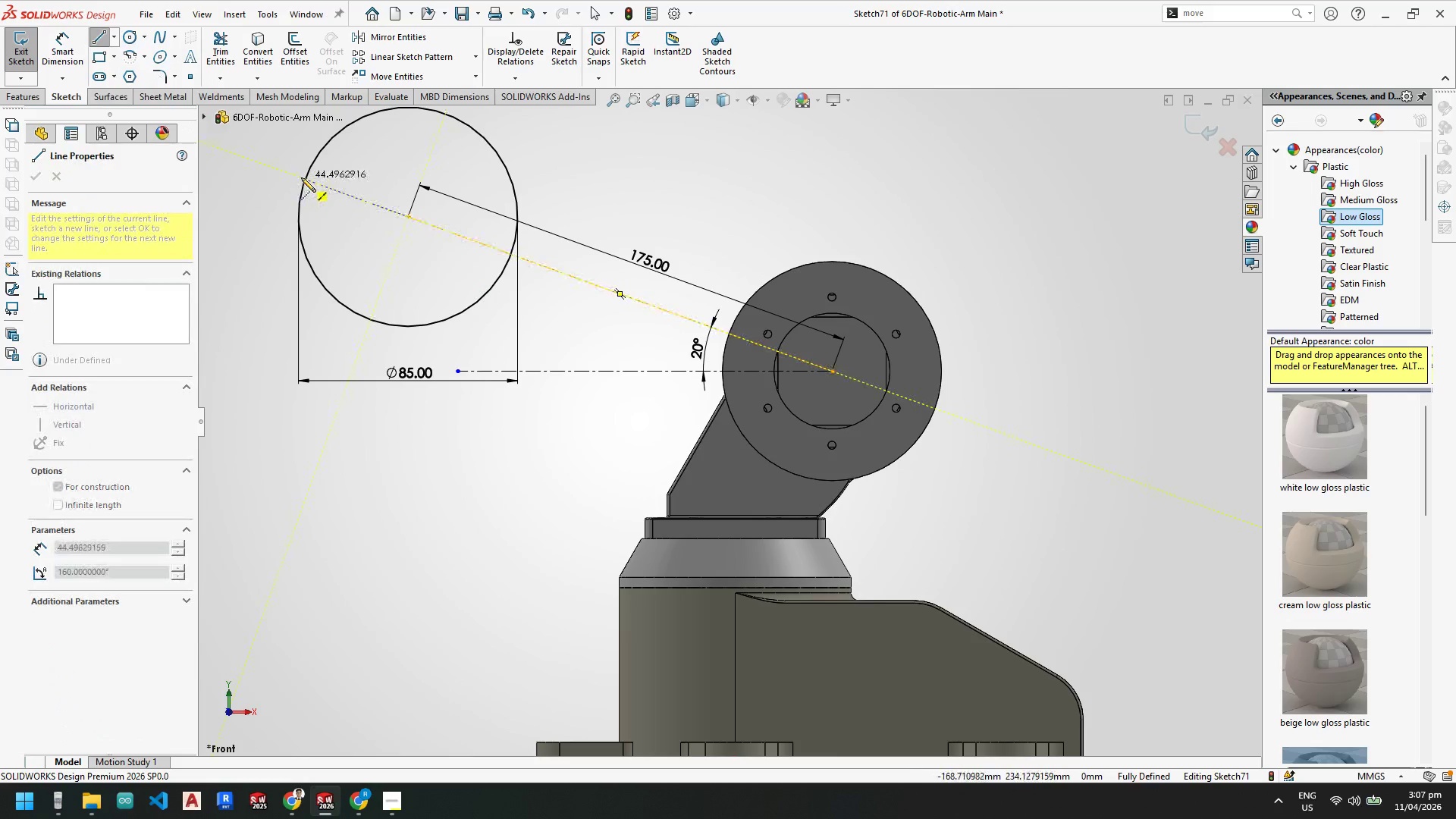 
left_click([304, 178])
 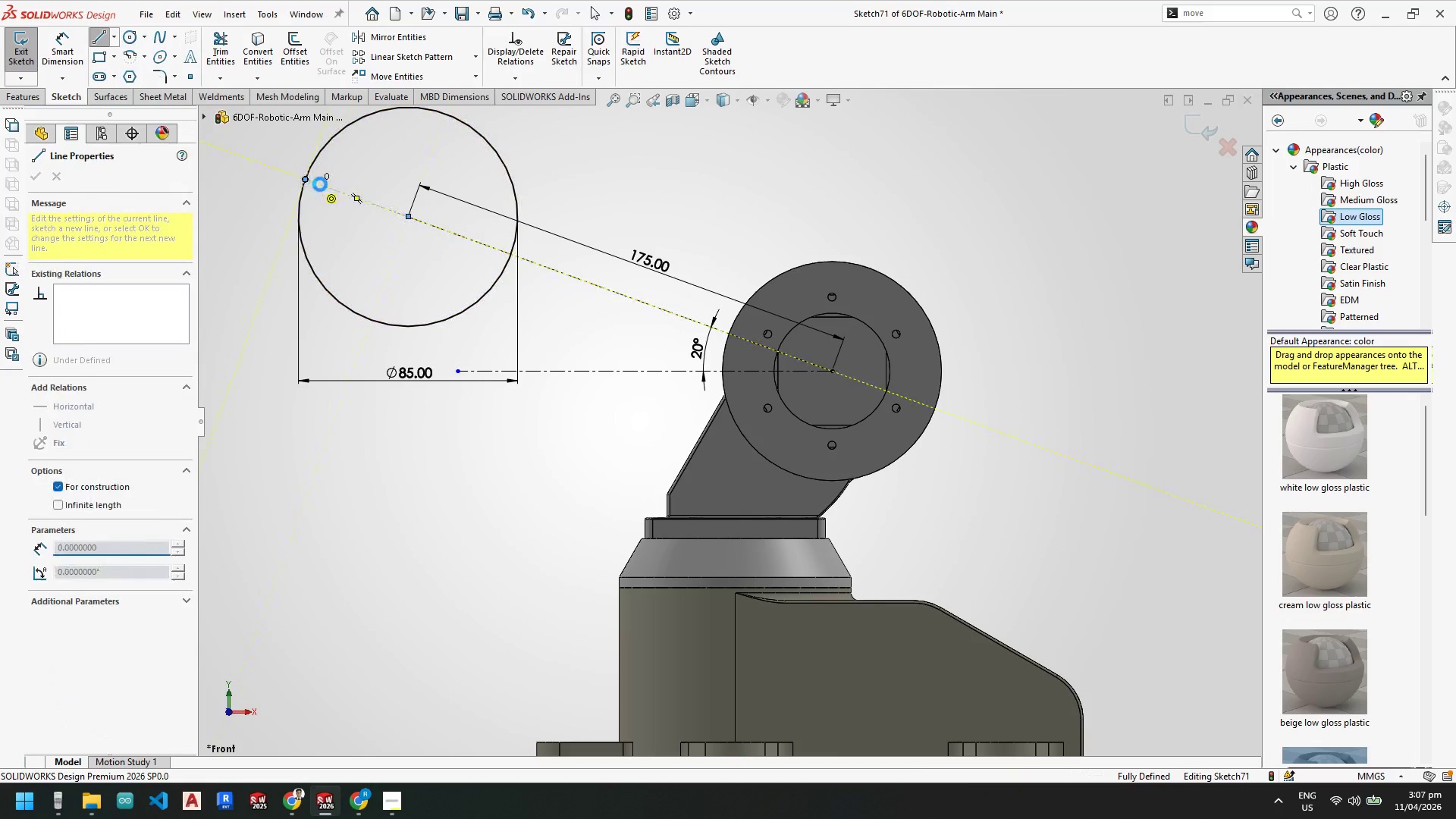 
key(Escape)
 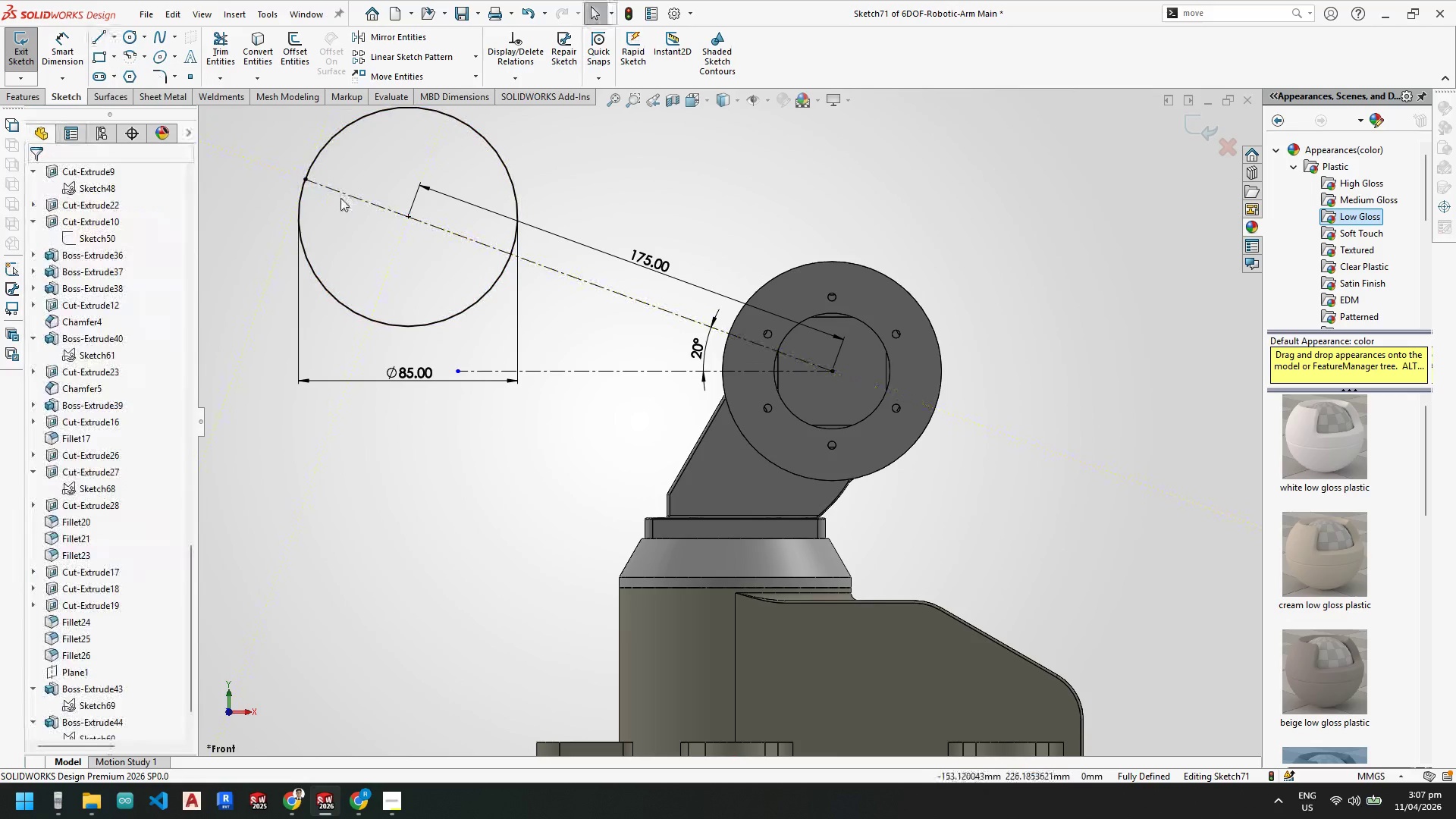 
key(Escape)
 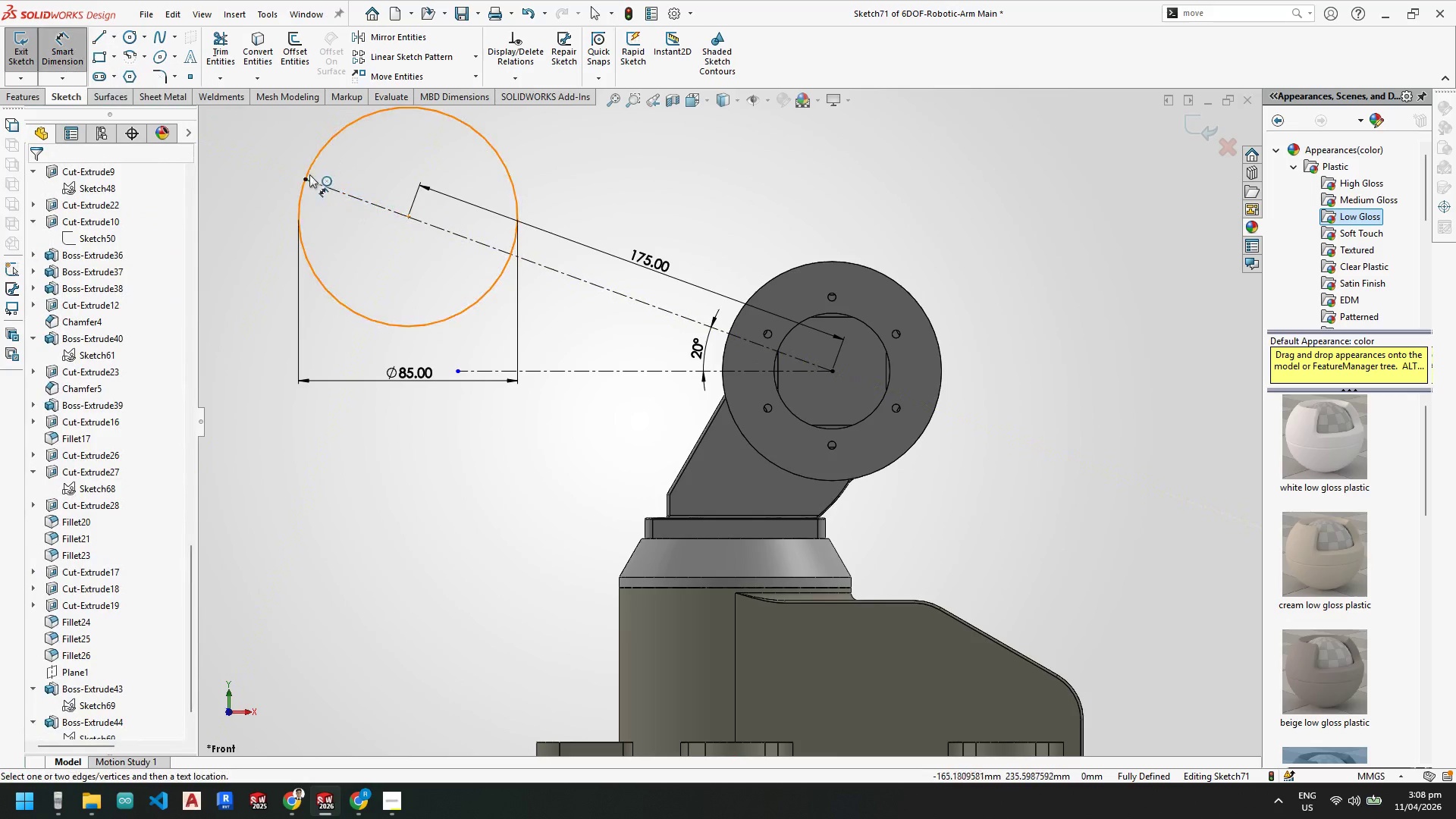 
left_click([303, 177])
 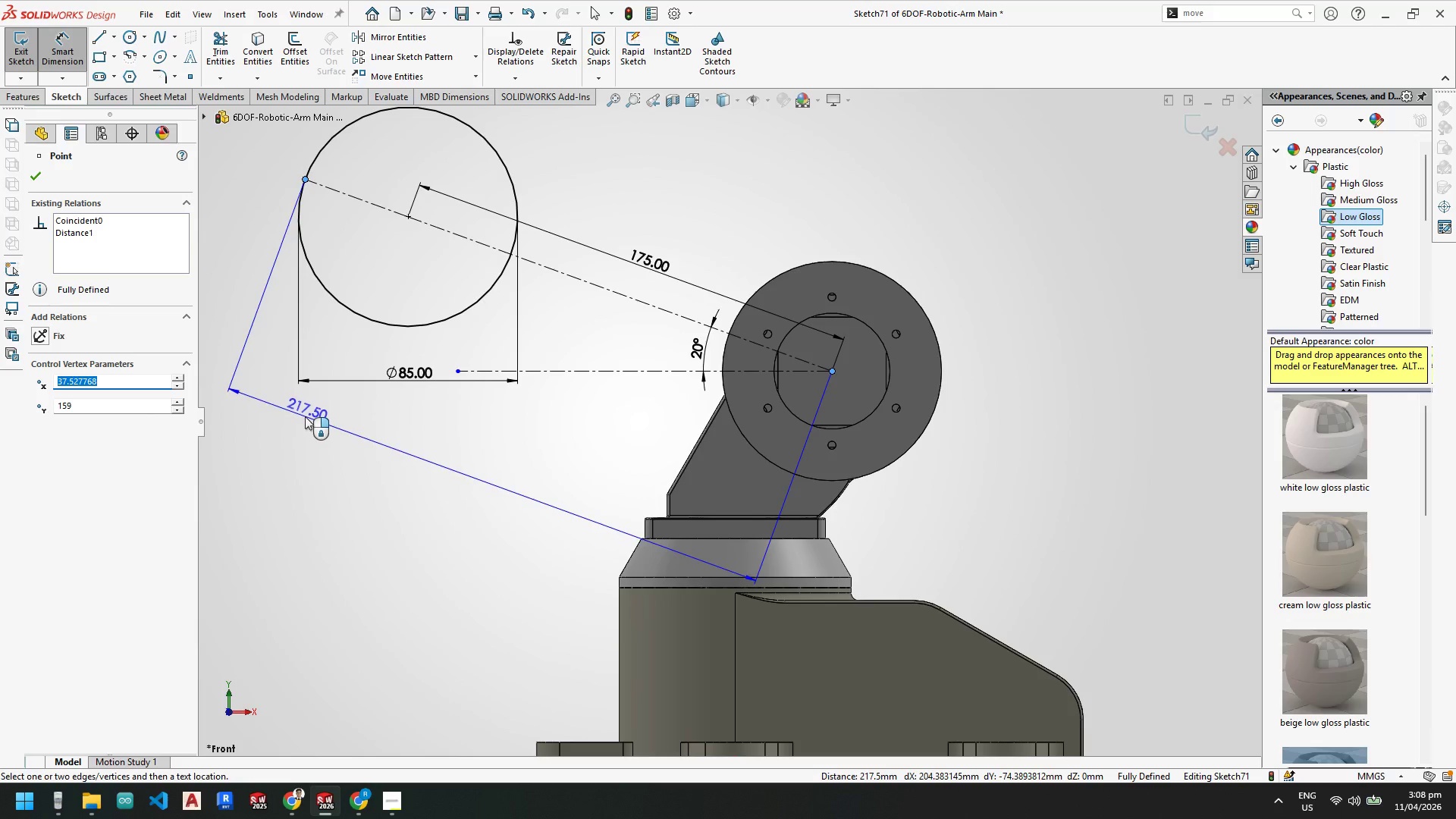 
wait(11.53)
 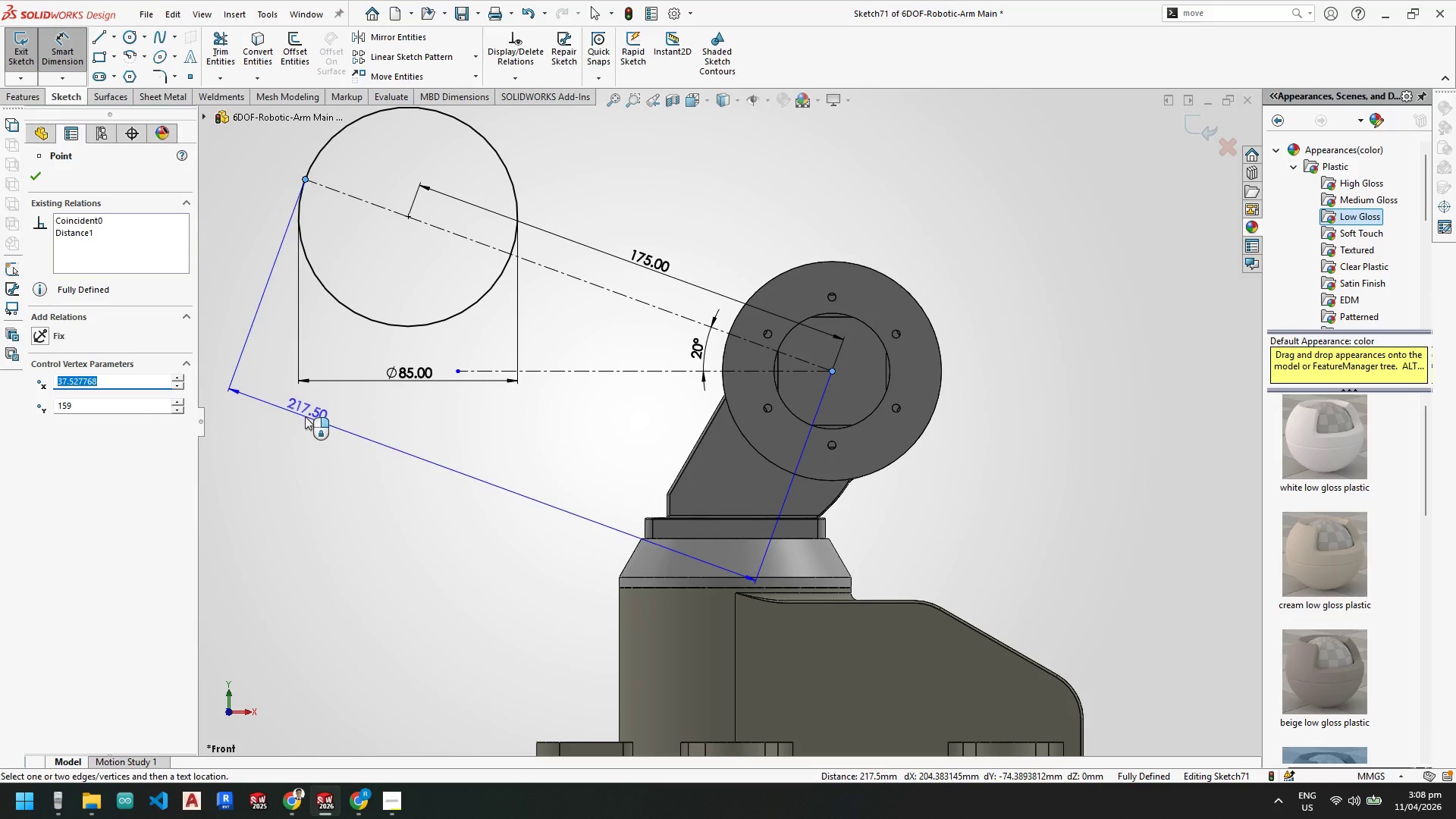 
key(Escape)
 